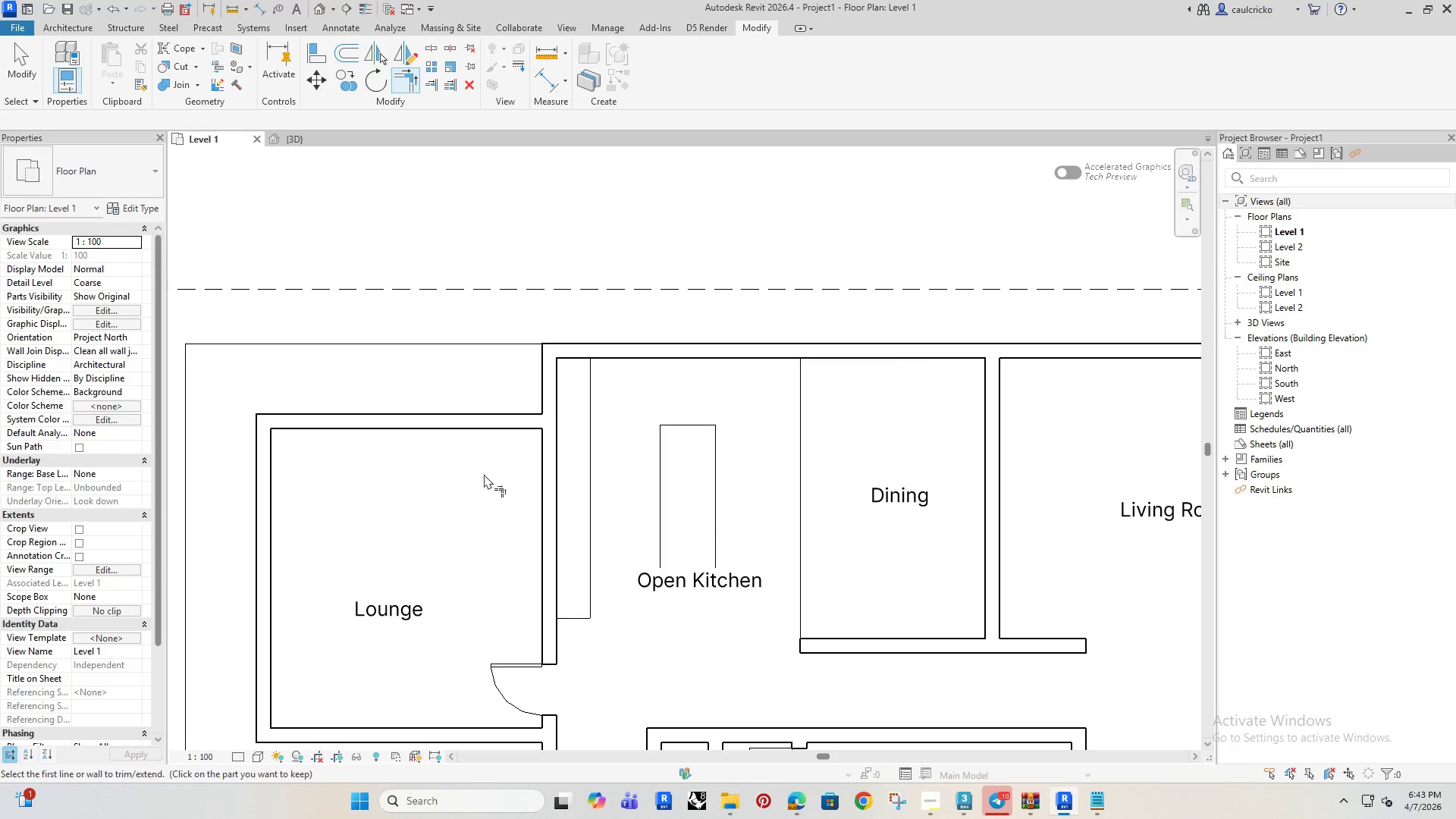 
scroll: coordinate [483, 482], scroll_direction: down, amount: 5.0
 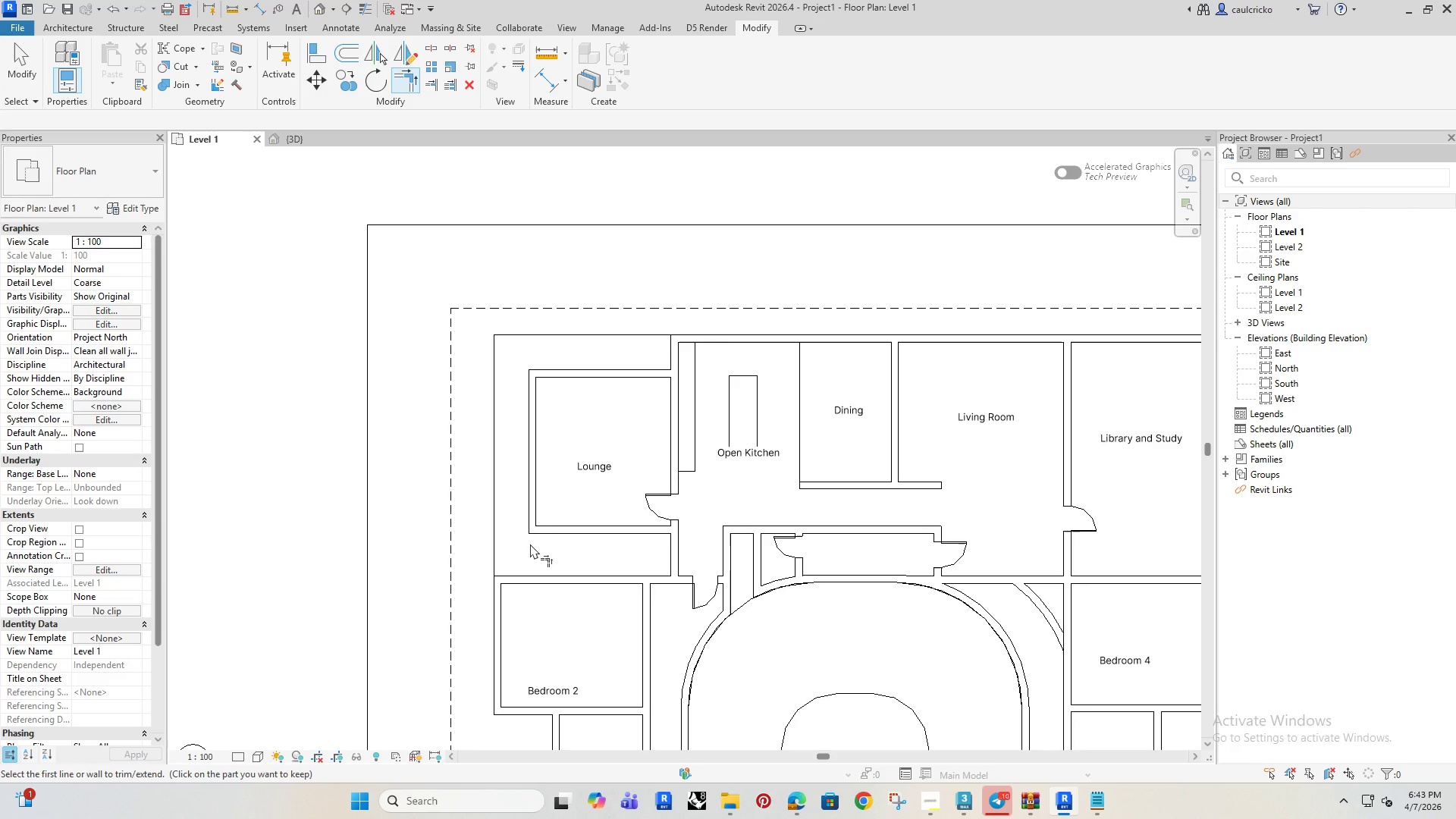 
key(Escape)
 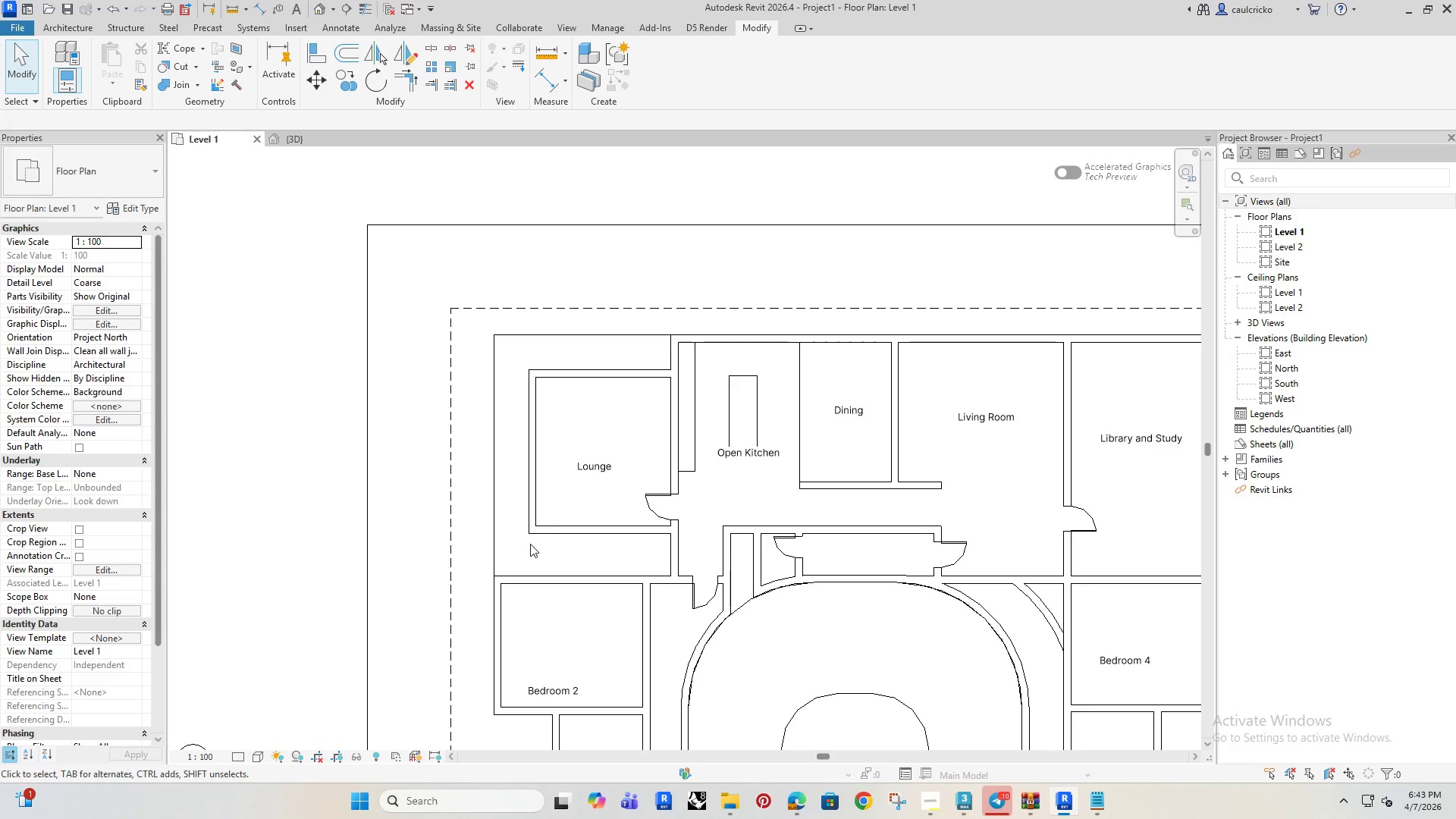 
key(Escape)
 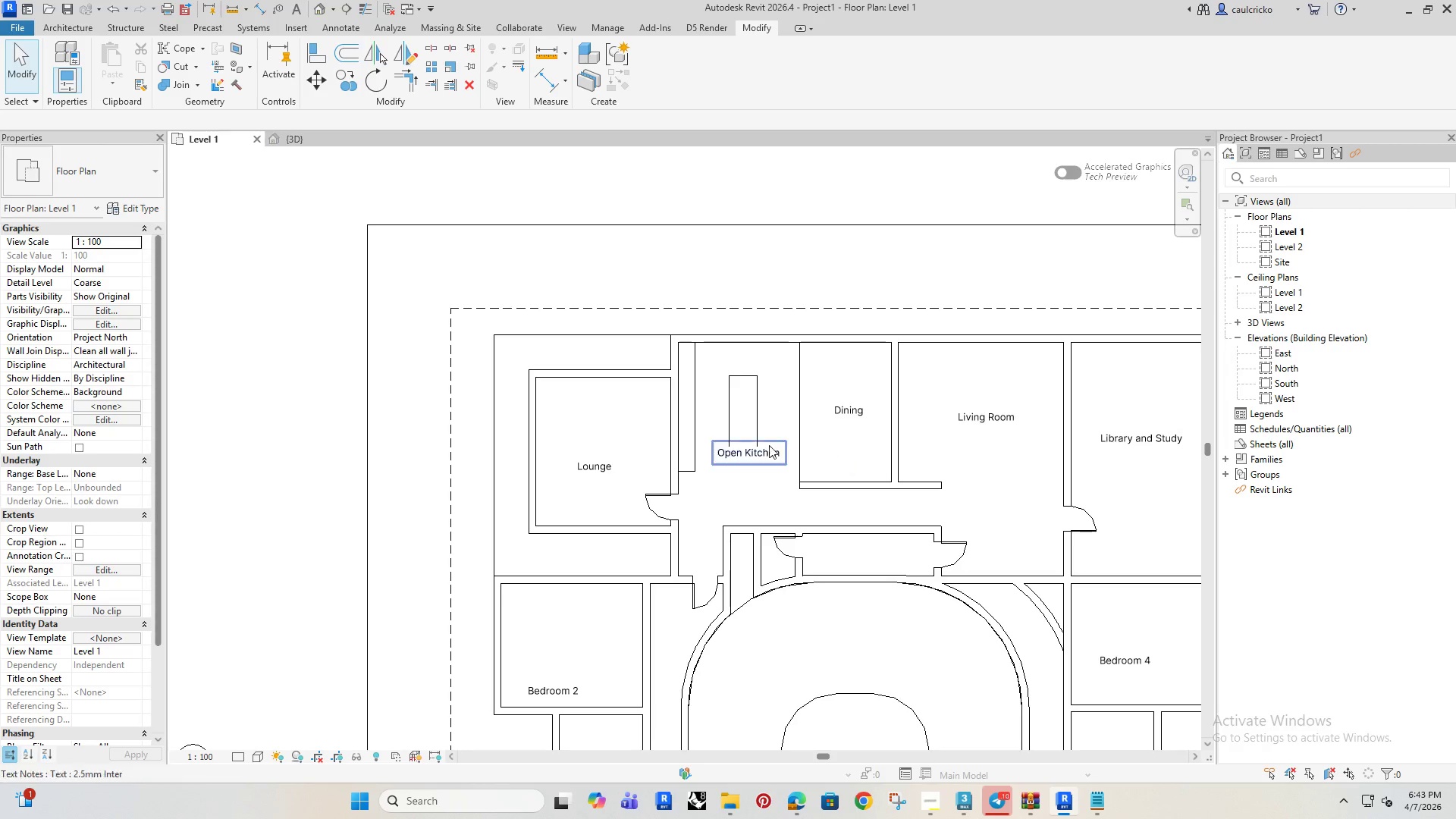 
scroll: coordinate [601, 394], scroll_direction: up, amount: 3.0
 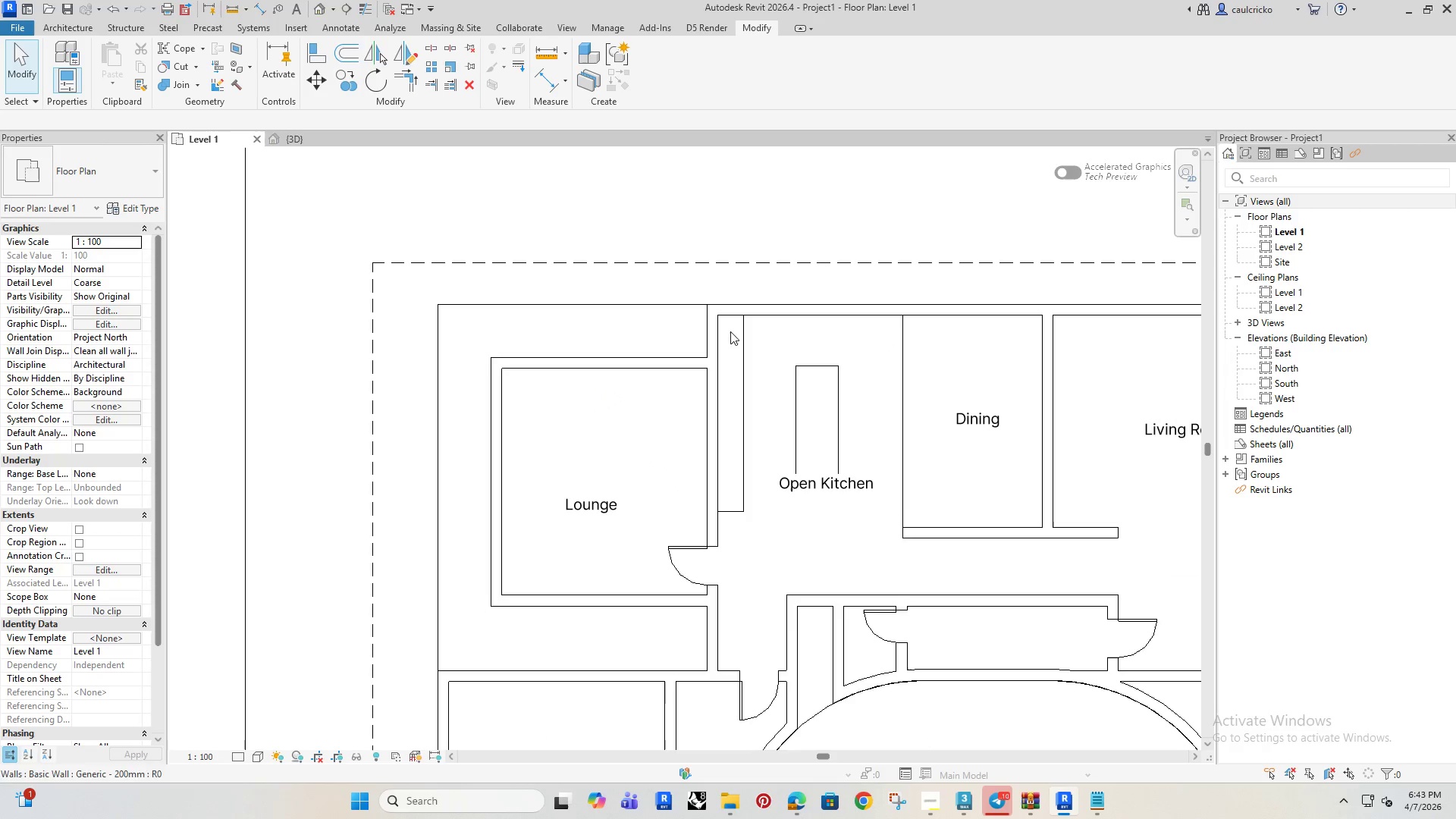 
left_click([763, 311])
 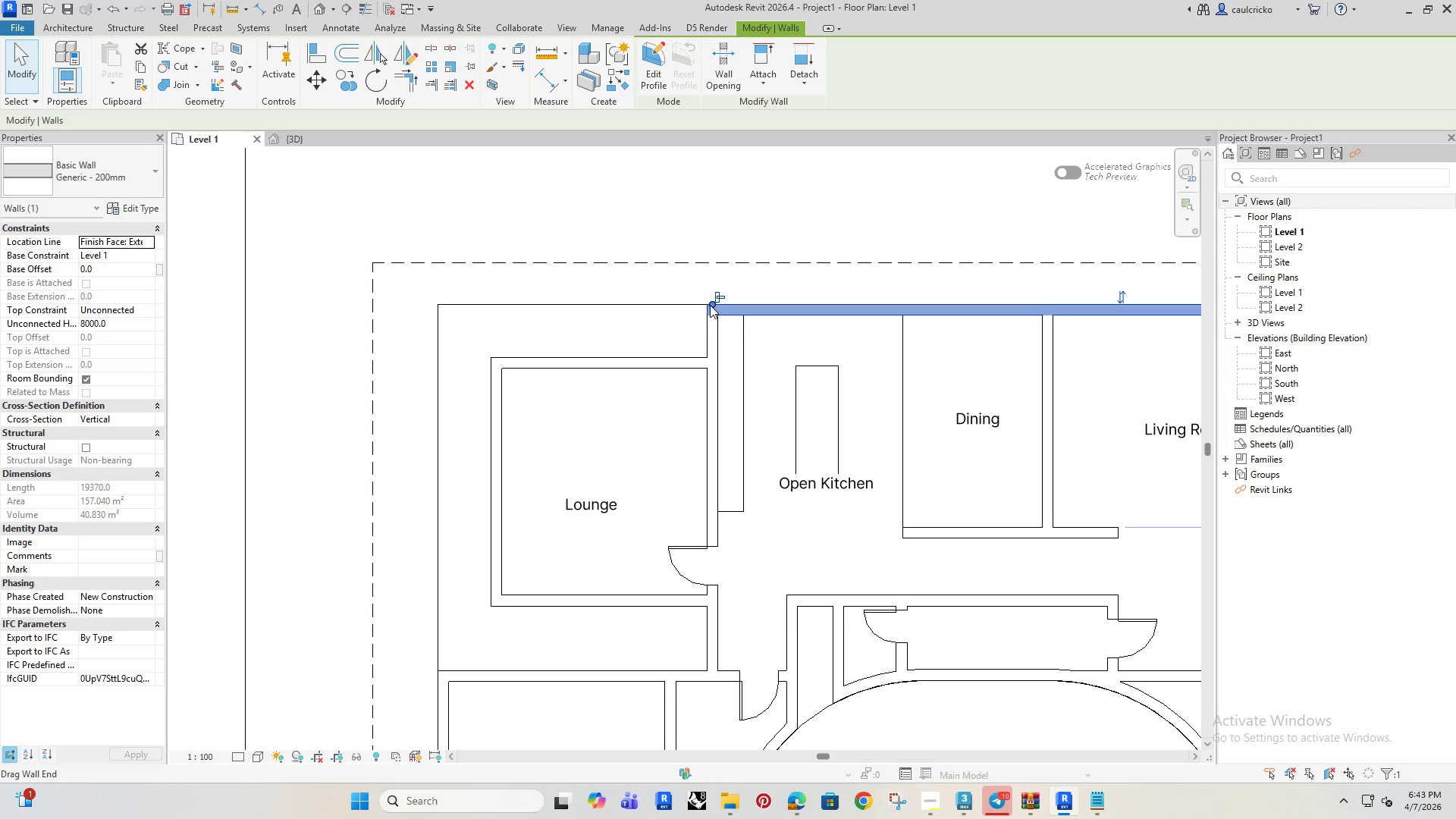 
left_click_drag(start_coordinate=[710, 305], to_coordinate=[618, 308])
 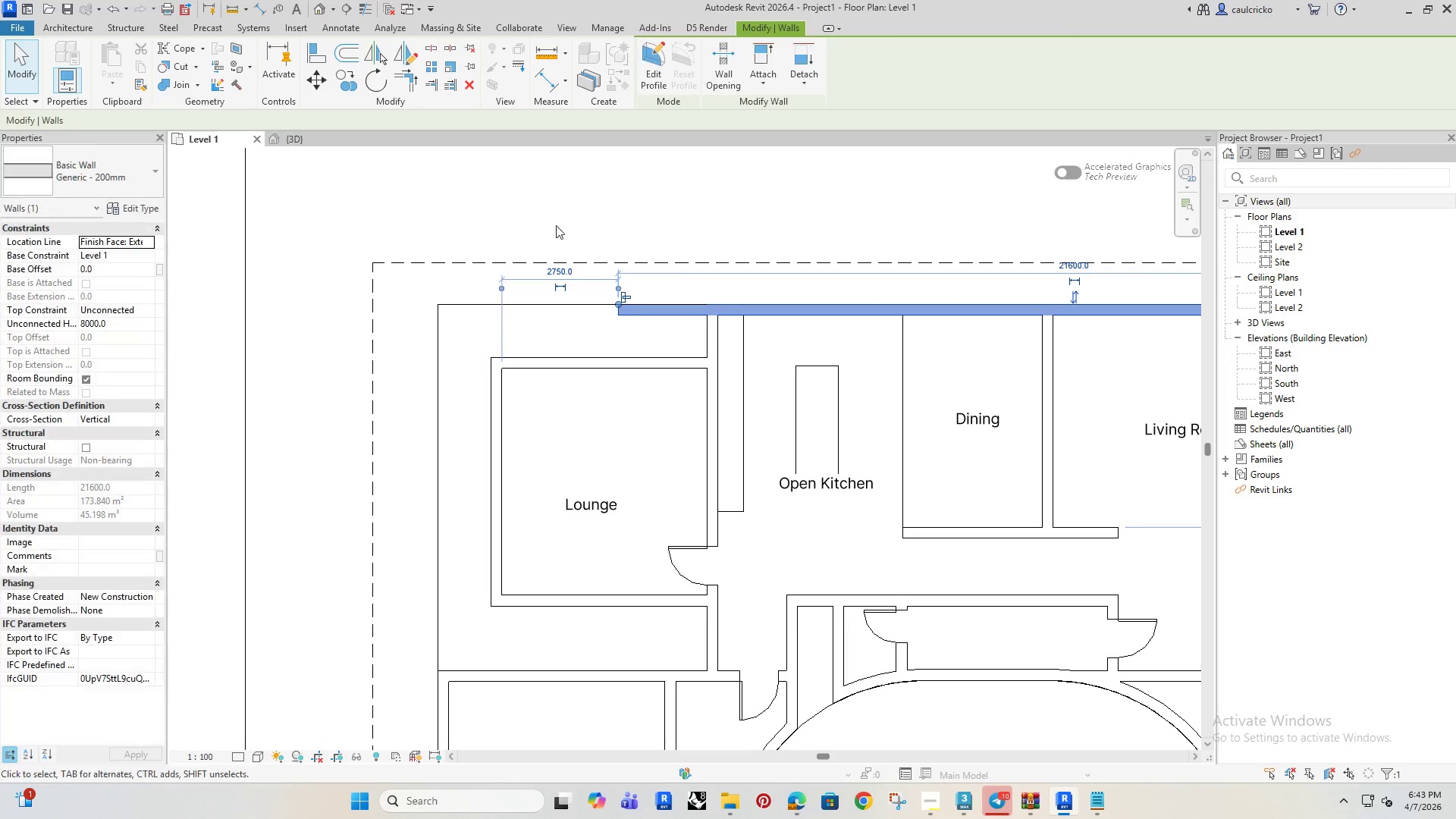 
left_click([548, 202])
 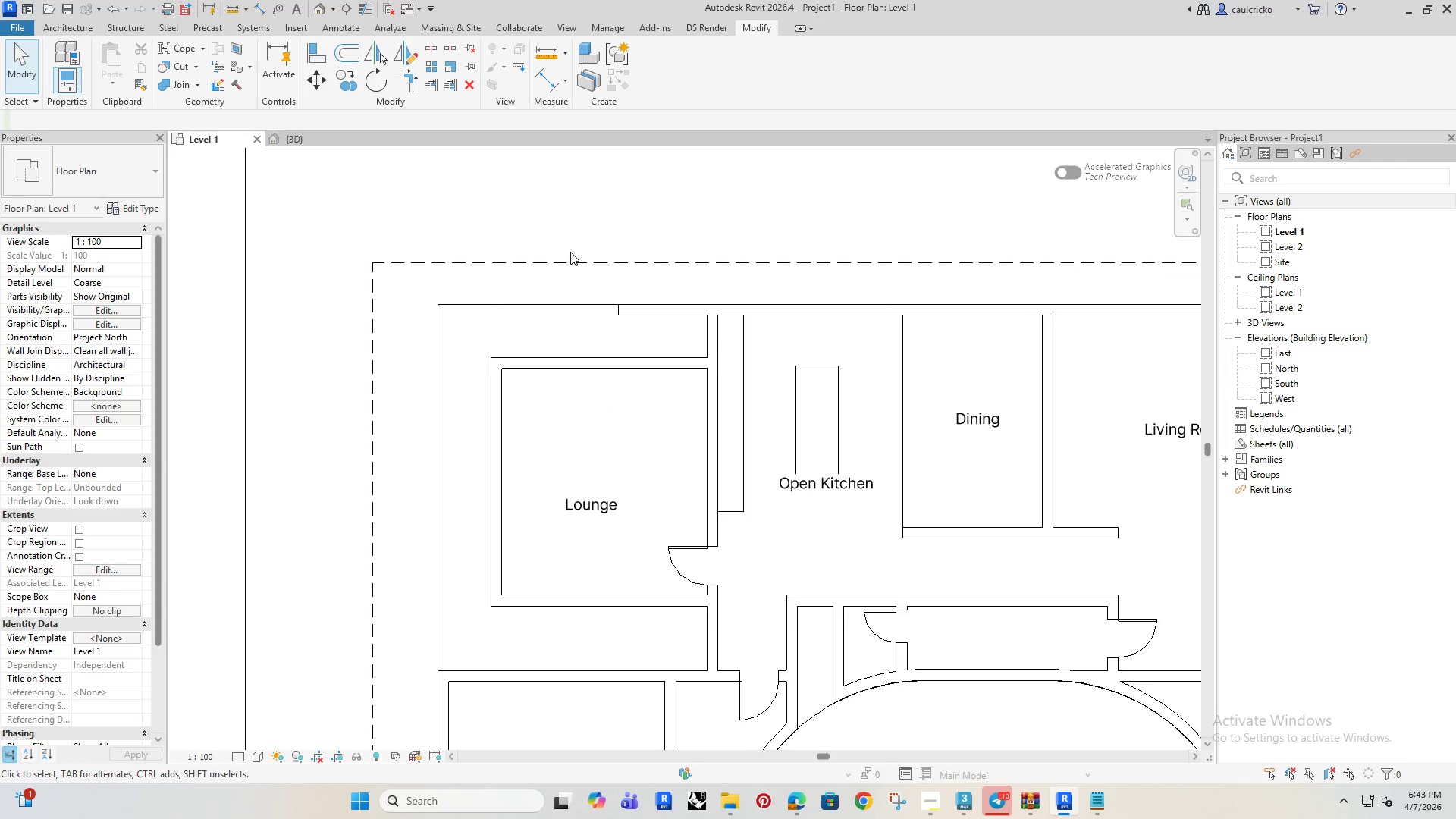 
type(wa)
 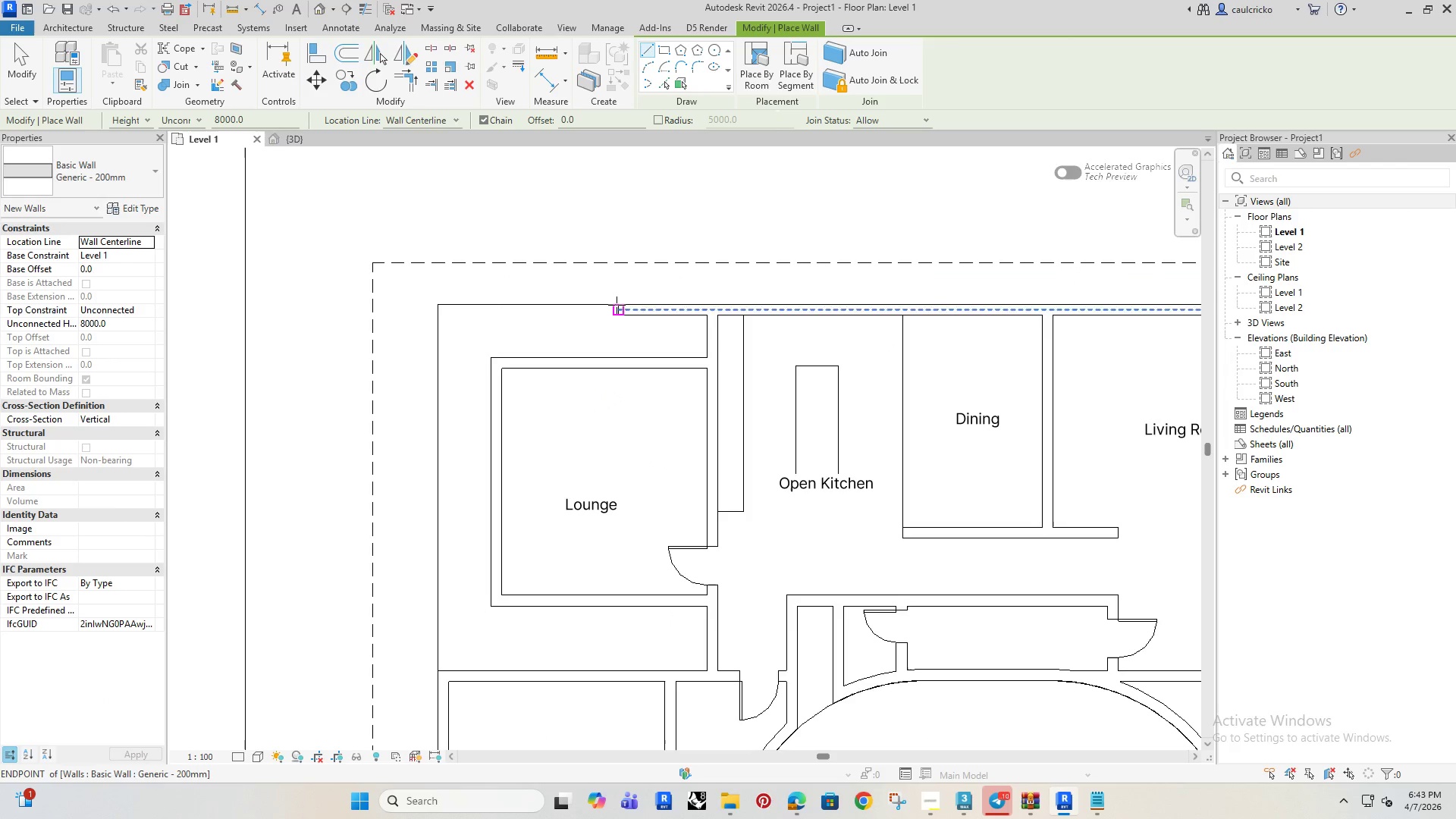 
left_click([617, 304])
 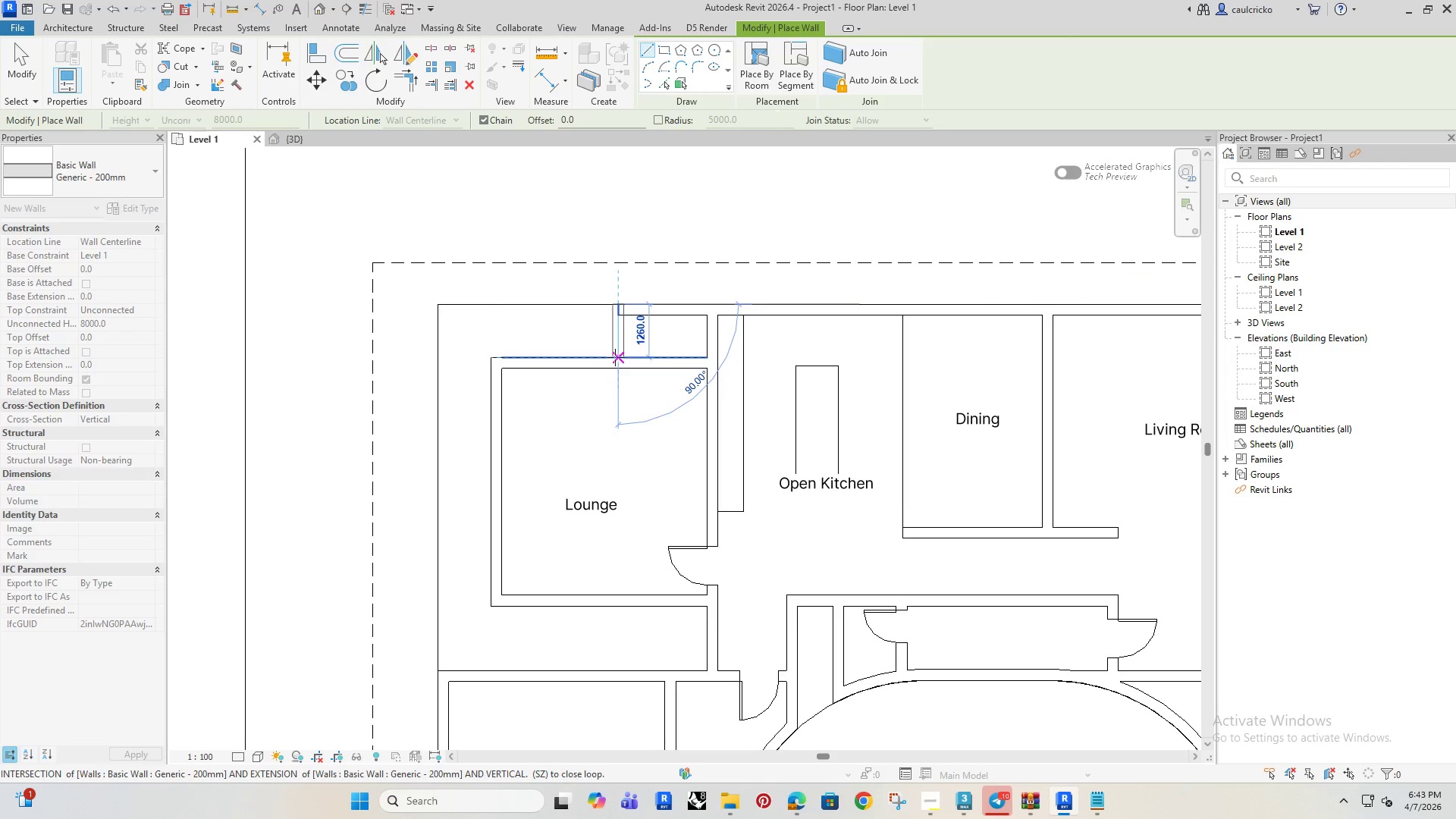 
left_click([616, 359])
 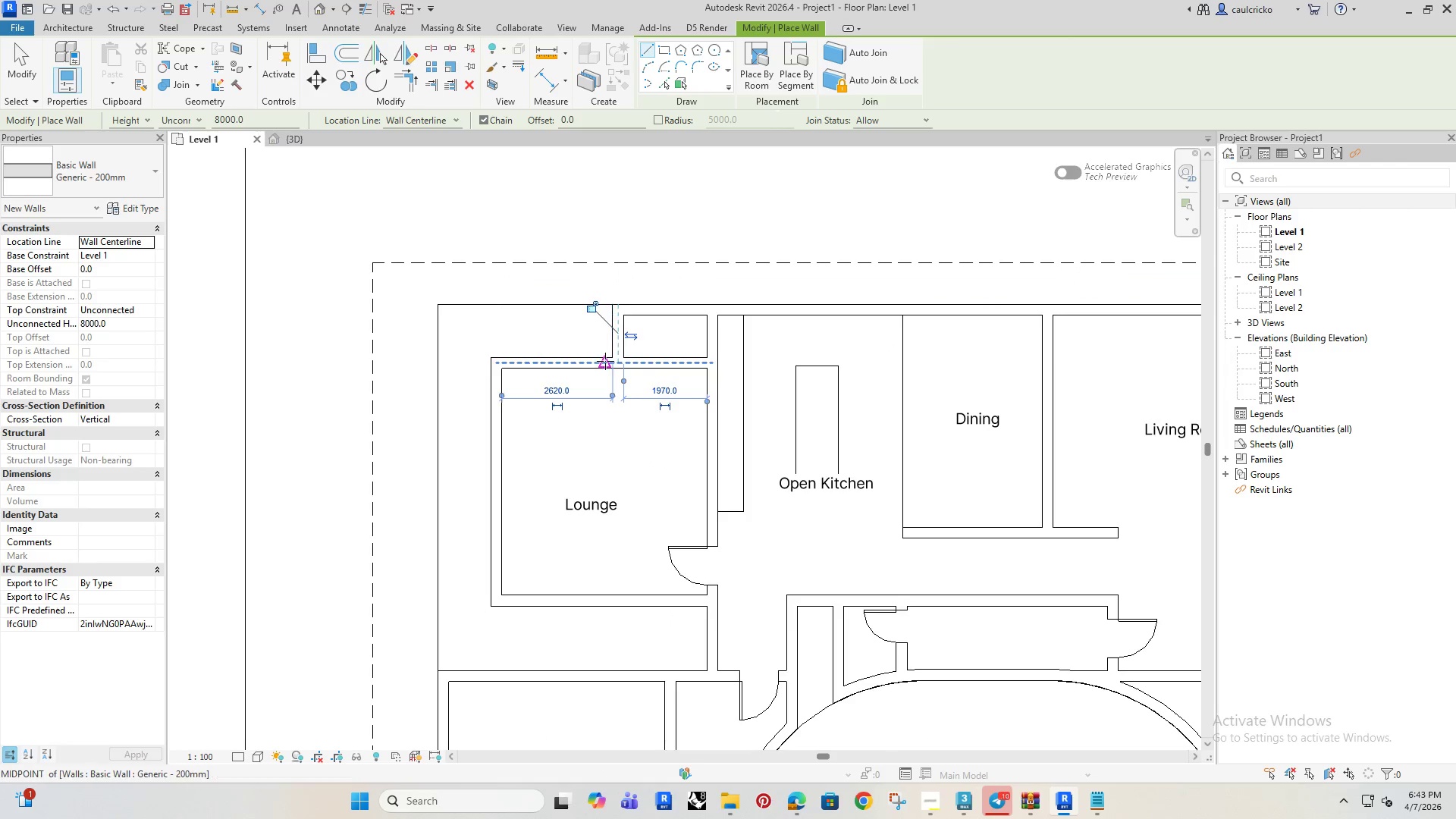 
scroll: coordinate [603, 369], scroll_direction: down, amount: 3.0
 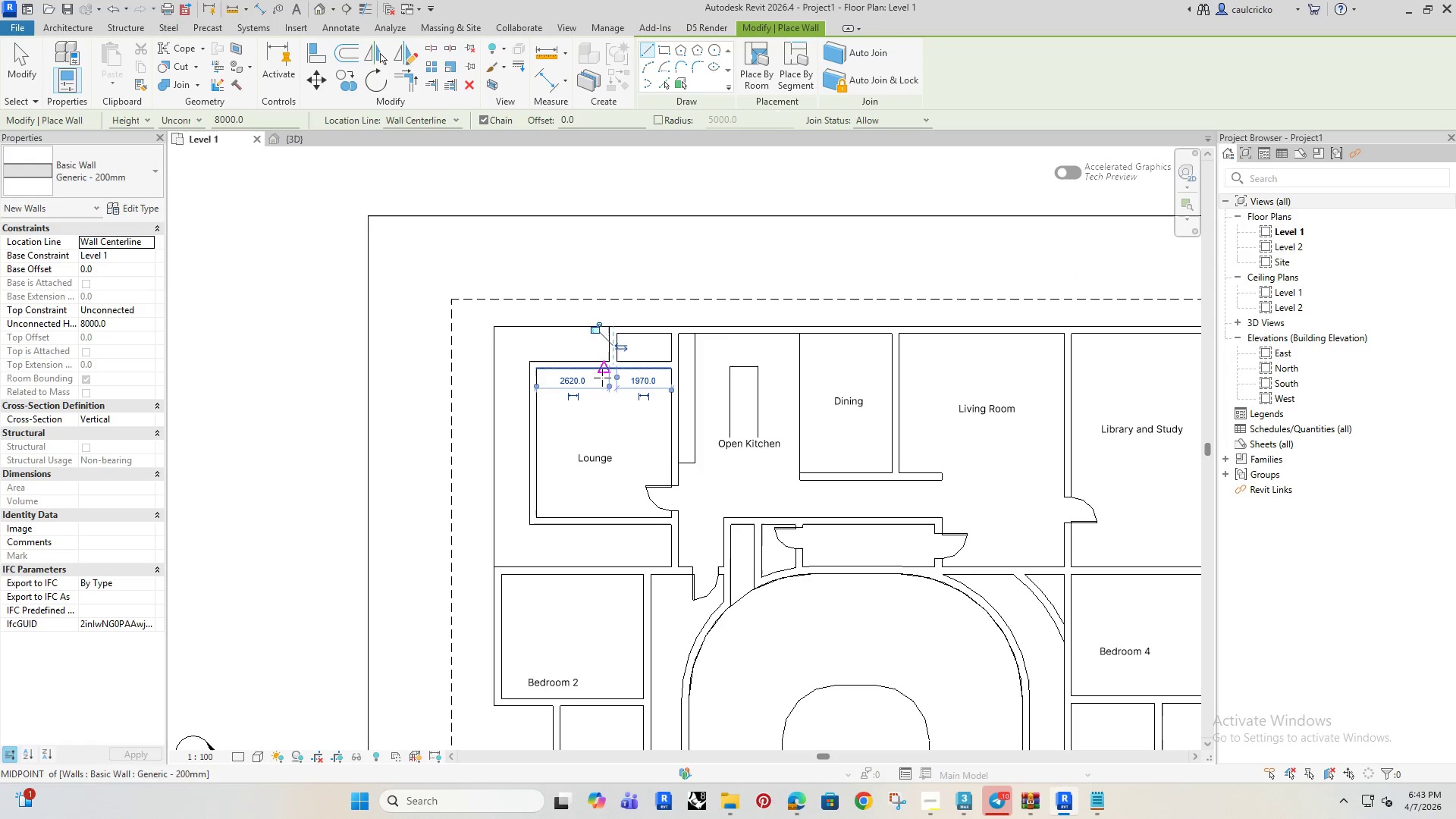 
key(Escape)
 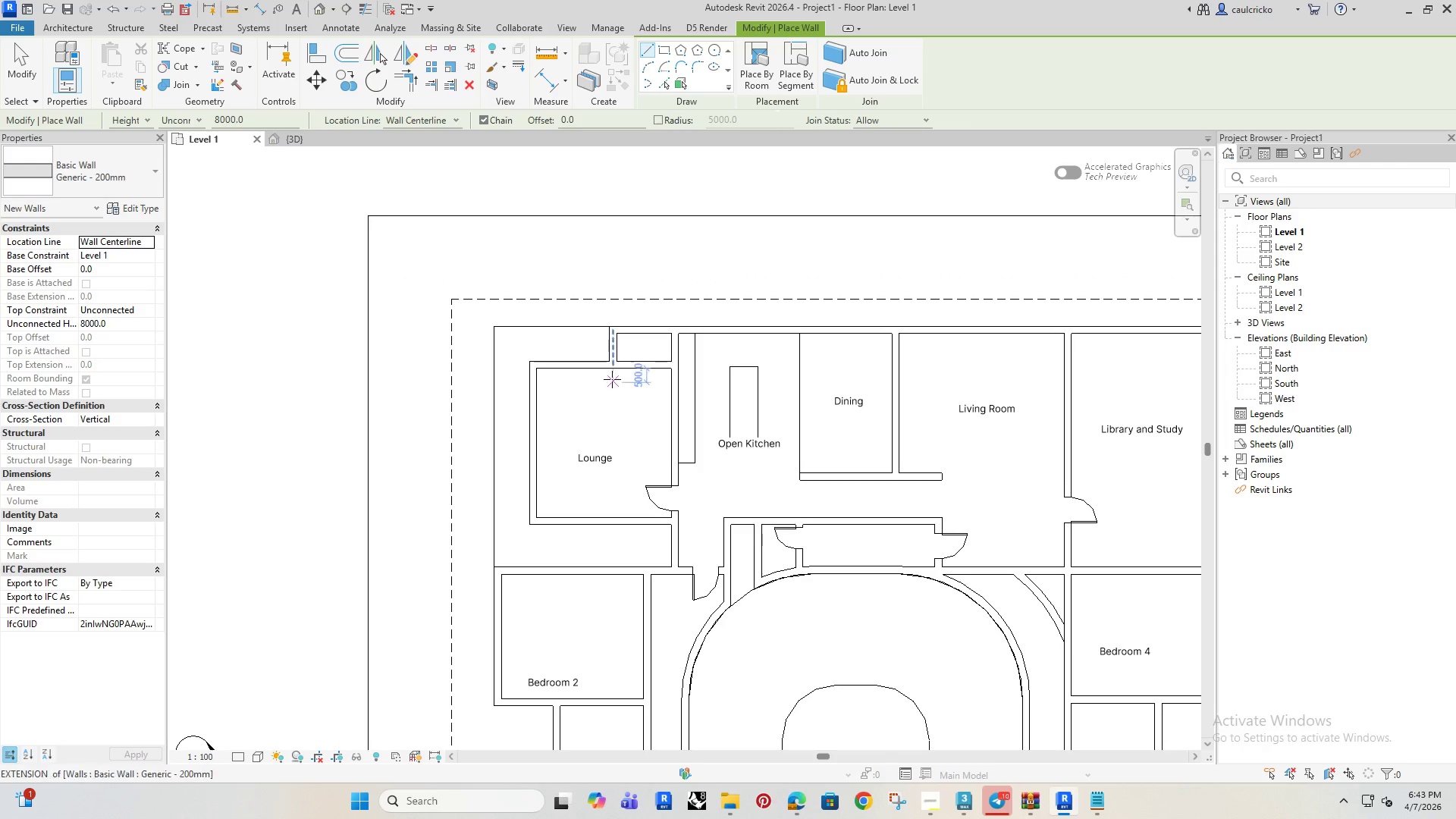 
key(Escape)
 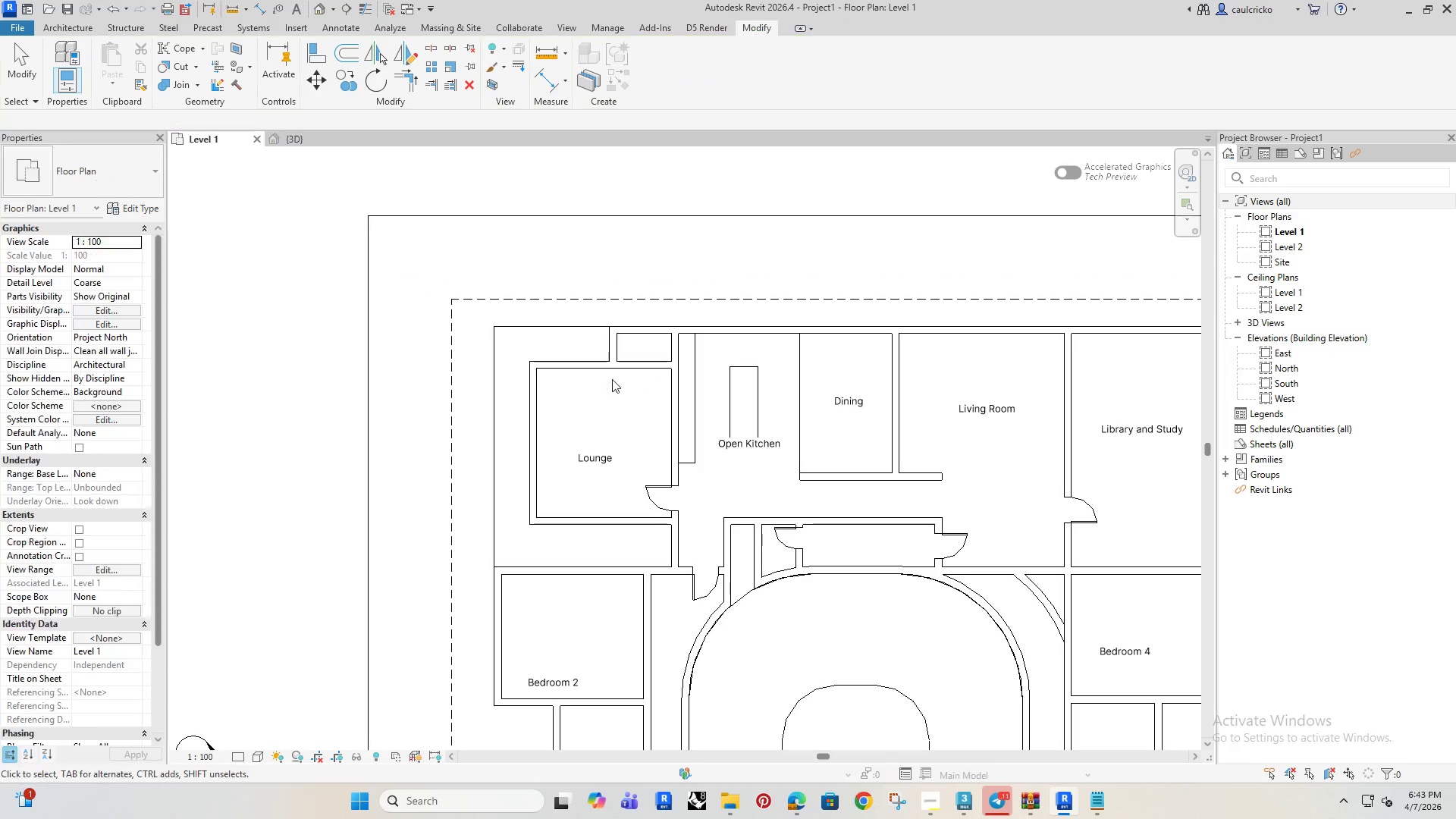 
key(Escape)
 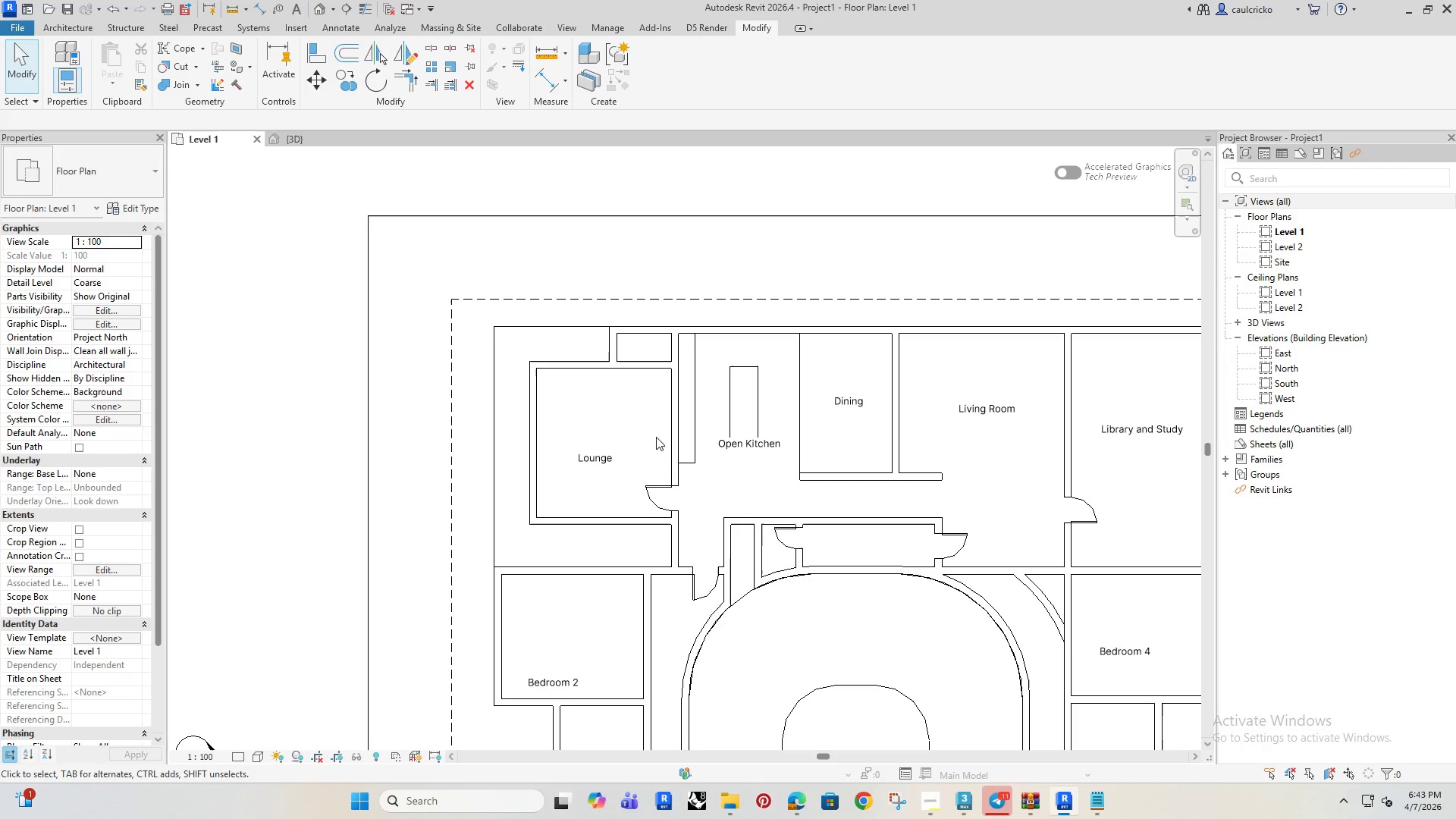 
scroll: coordinate [647, 367], scroll_direction: up, amount: 4.0
 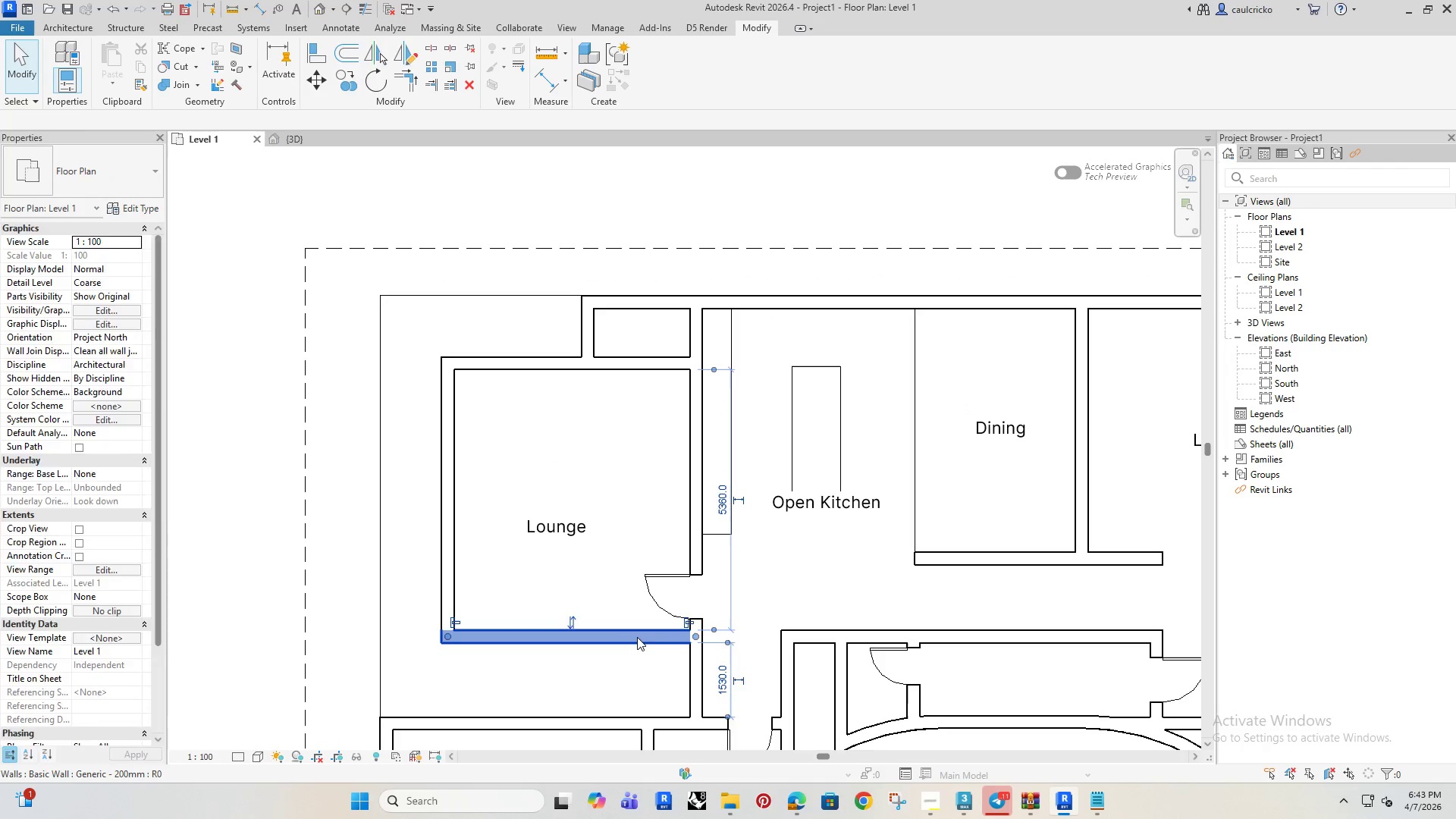 
key(ArrowDown)
 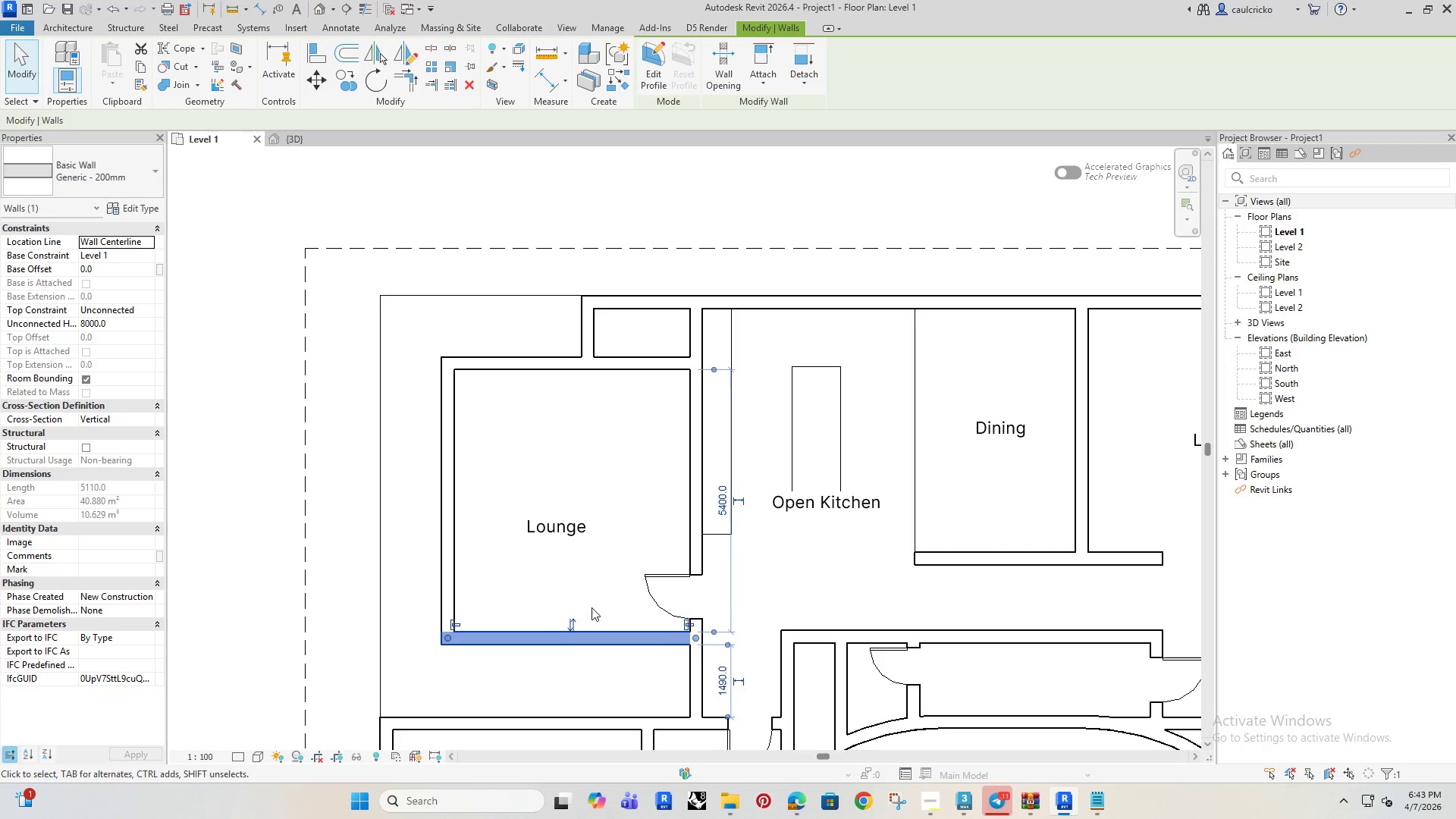 
key(ArrowDown)
 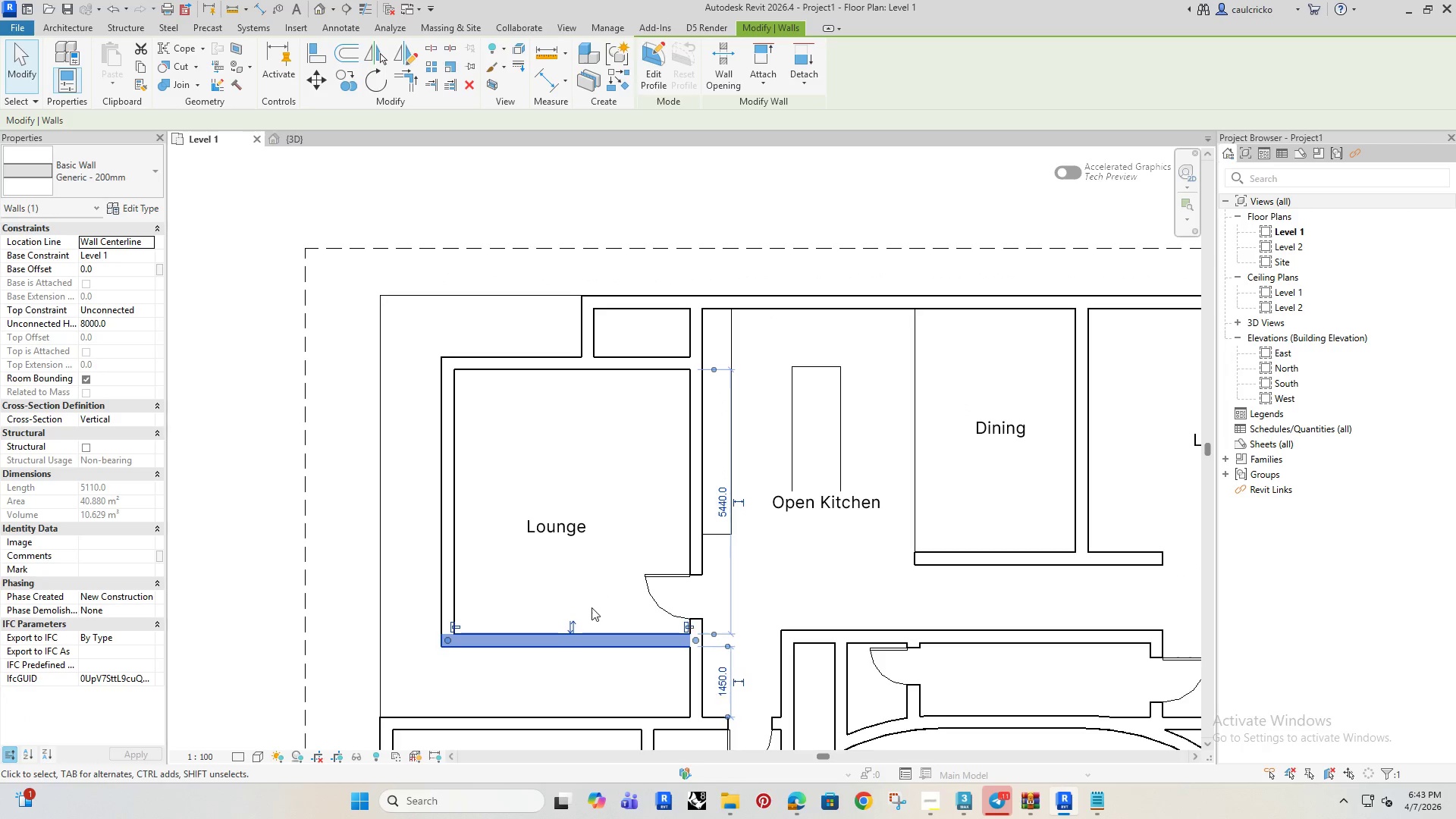 
key(ArrowDown)
 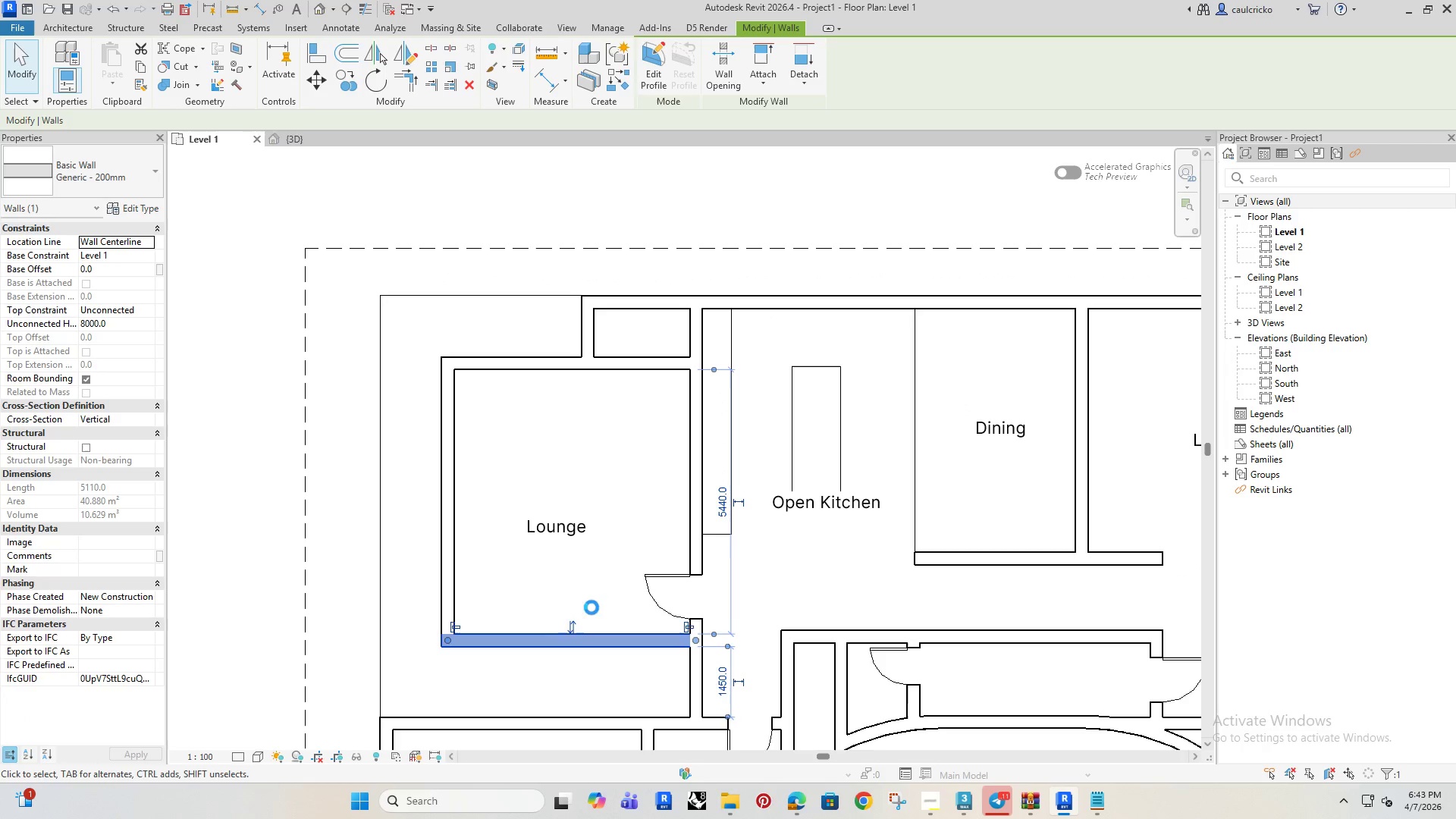 
key(ArrowDown)
 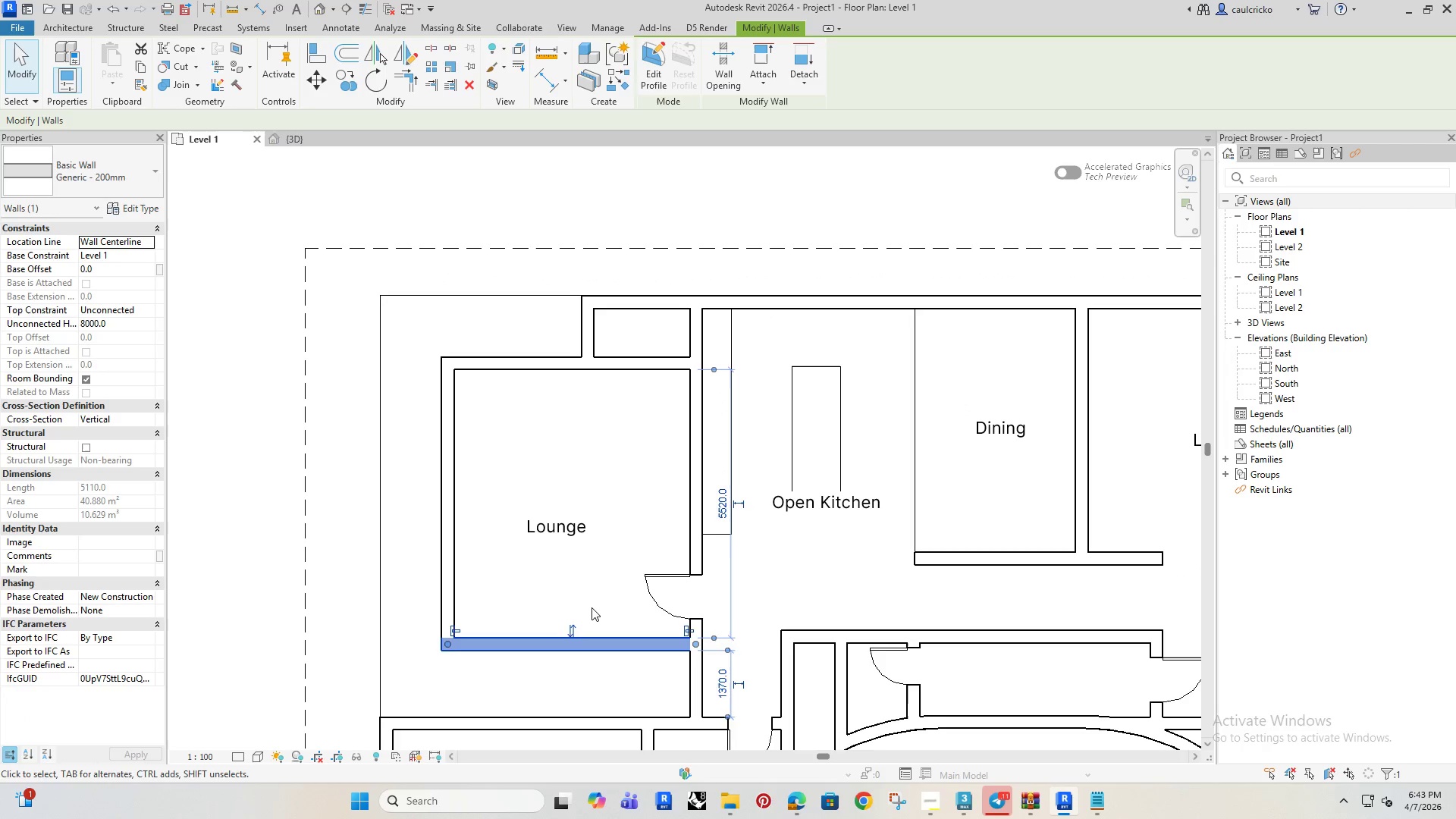 
key(ArrowDown)
 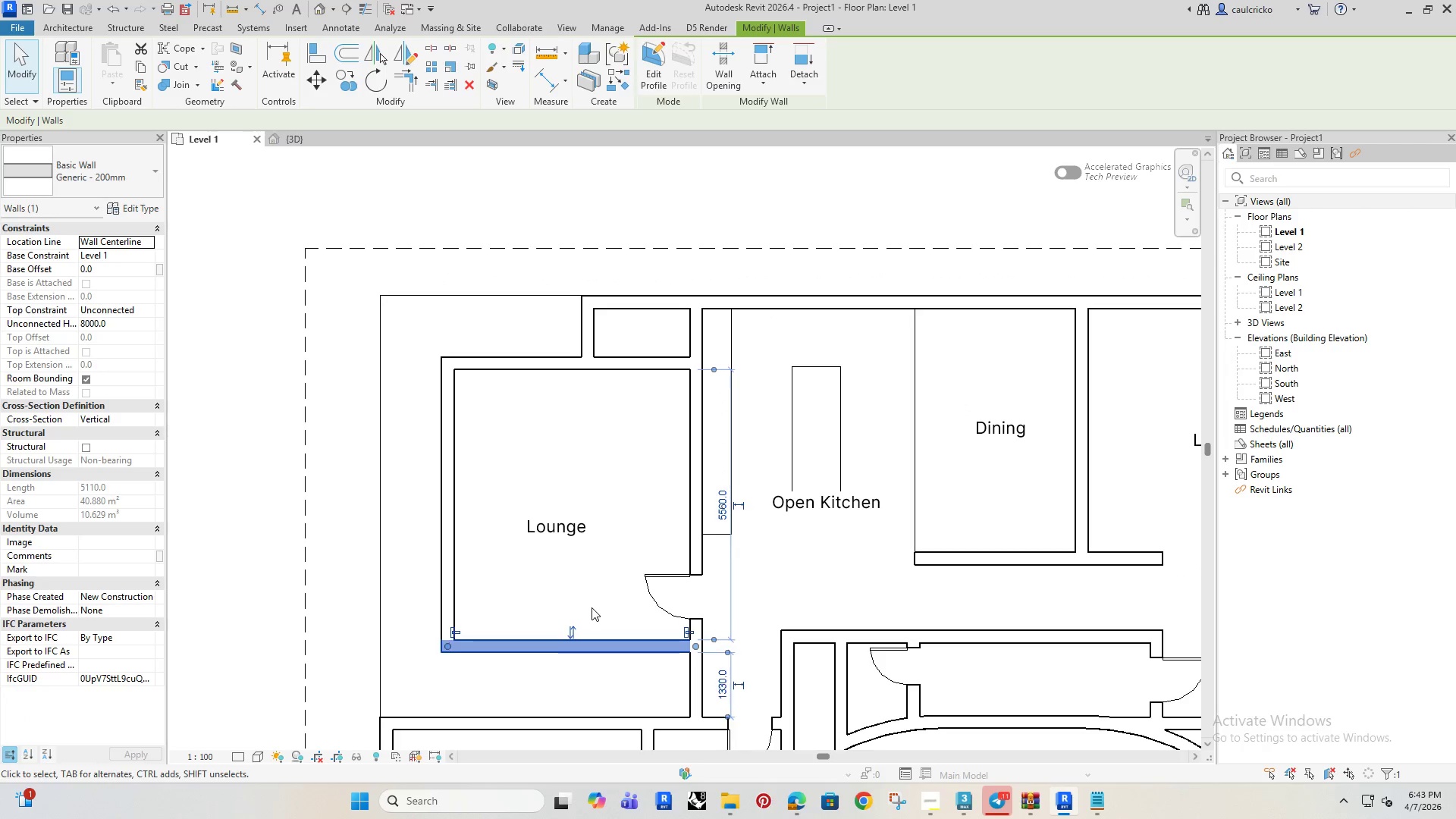 
key(ArrowDown)
 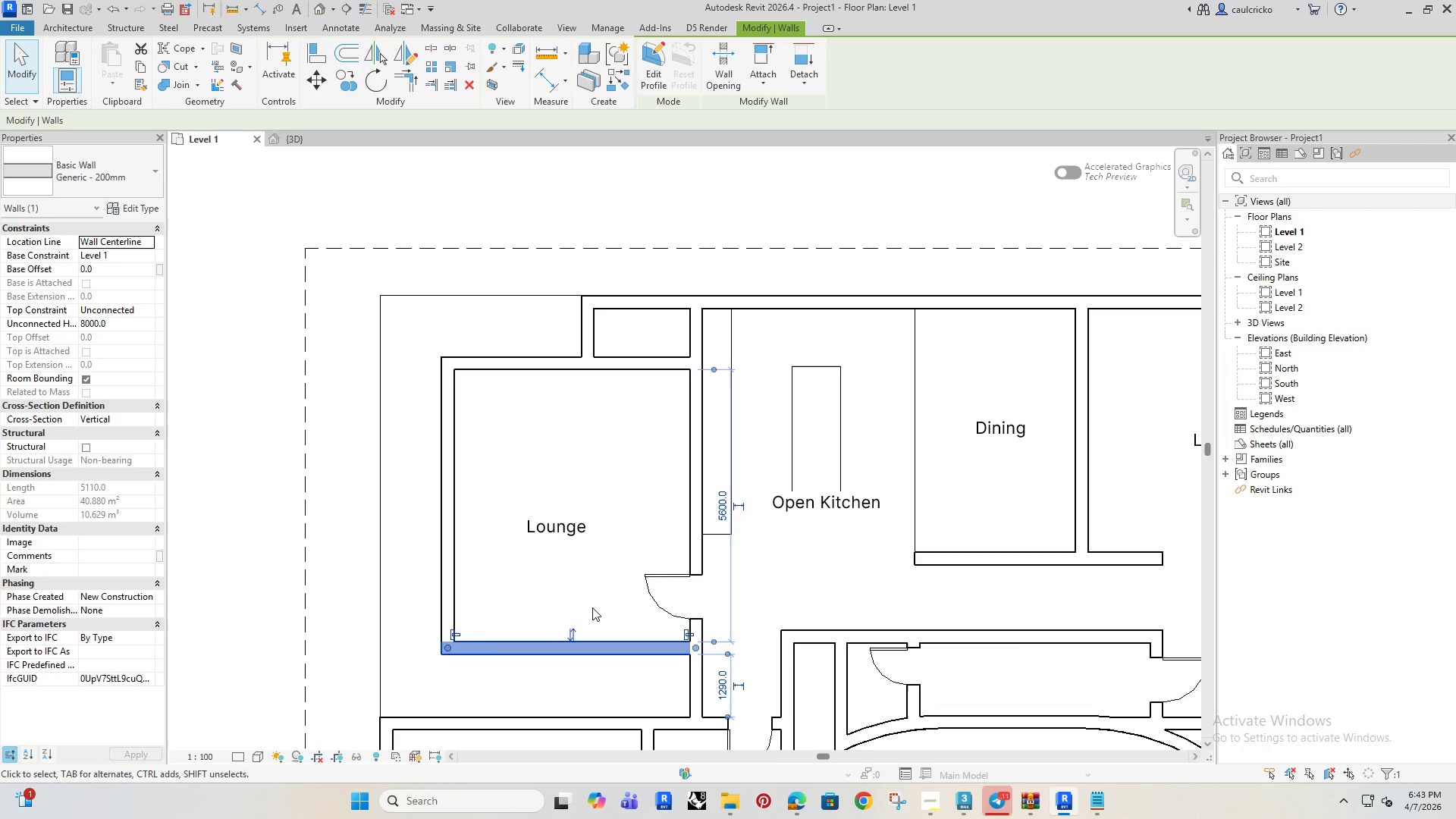 
scroll: coordinate [592, 607], scroll_direction: down, amount: 2.0
 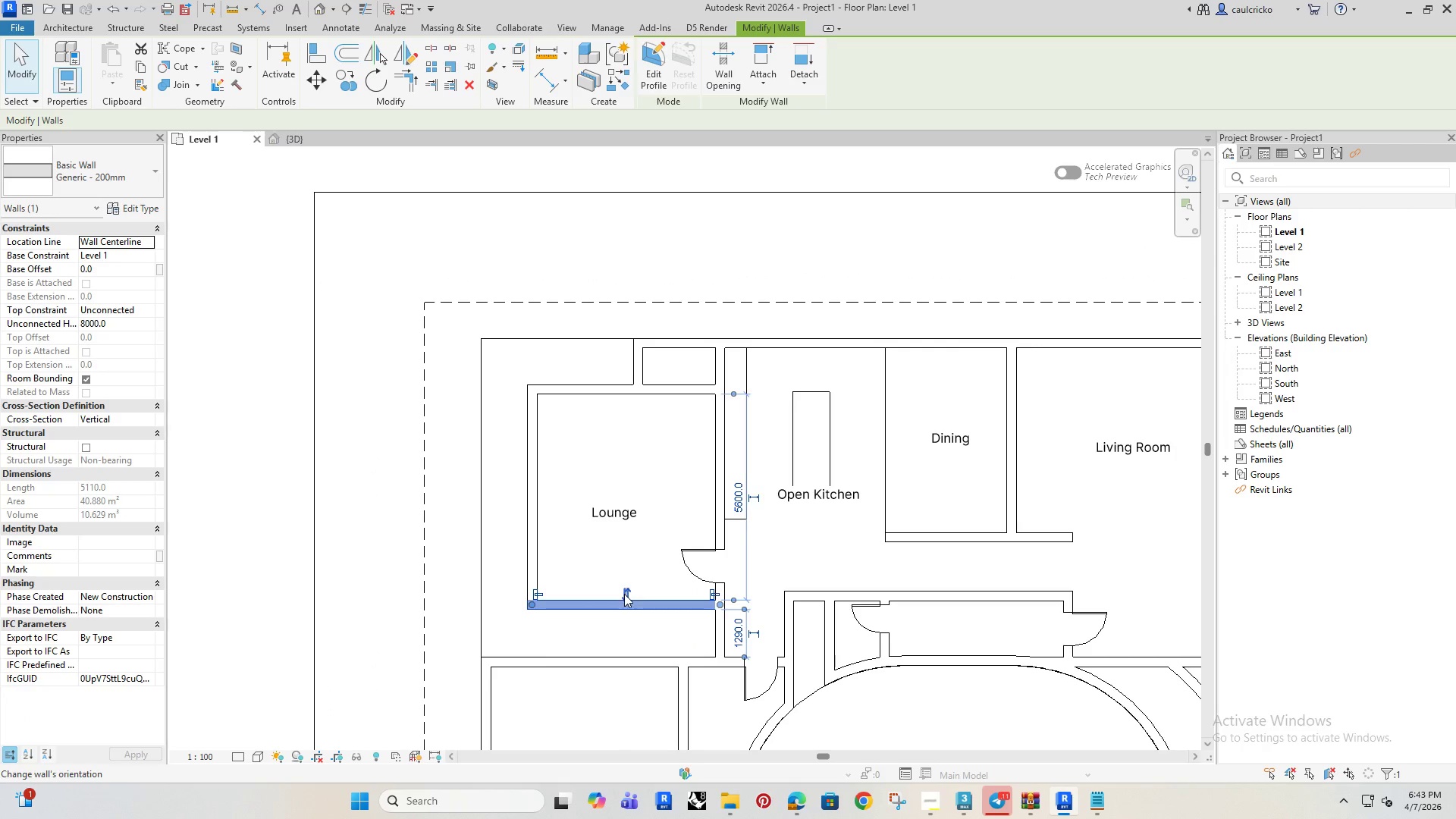 
key(Delete)
 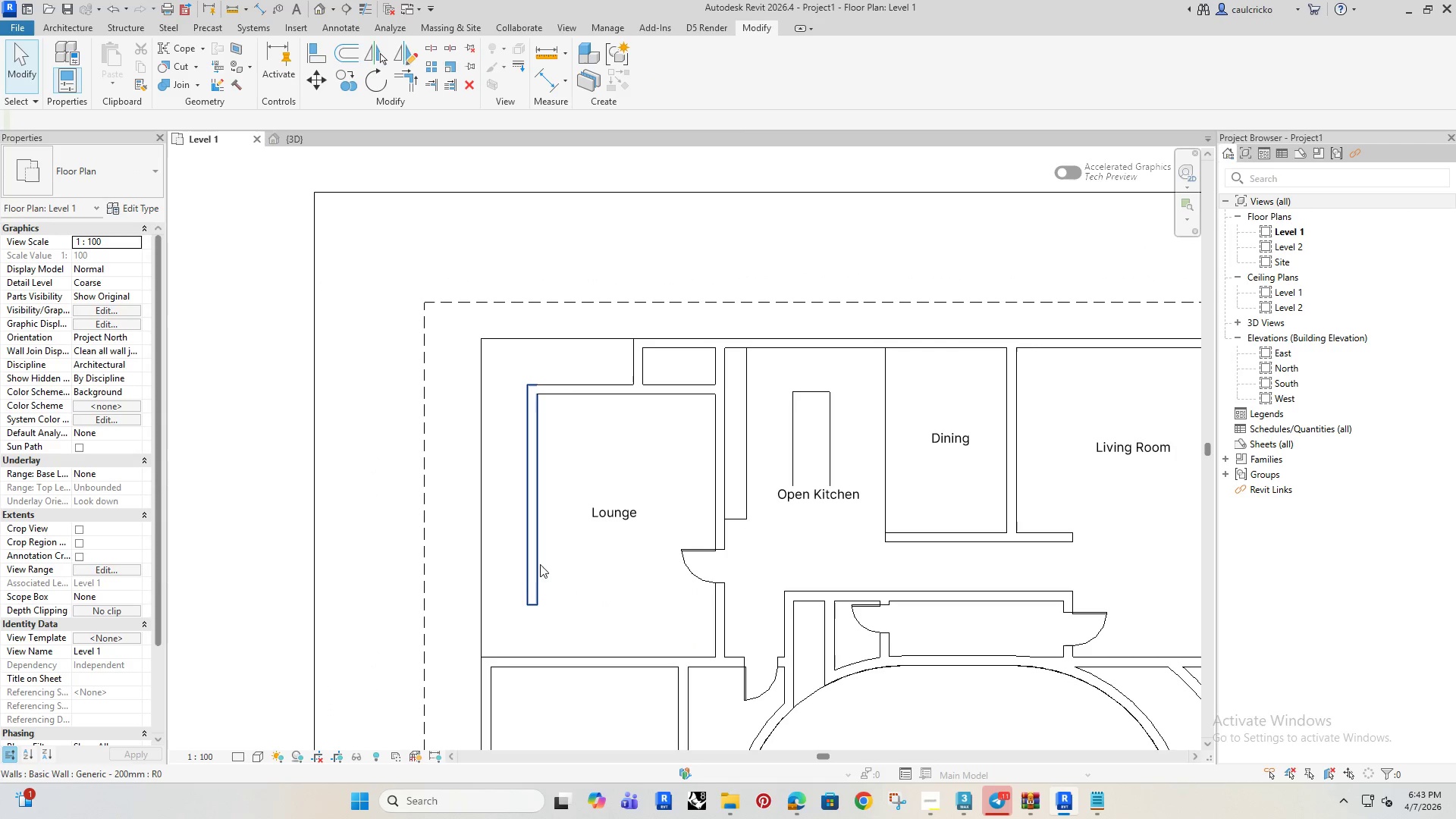 
left_click([536, 562])
 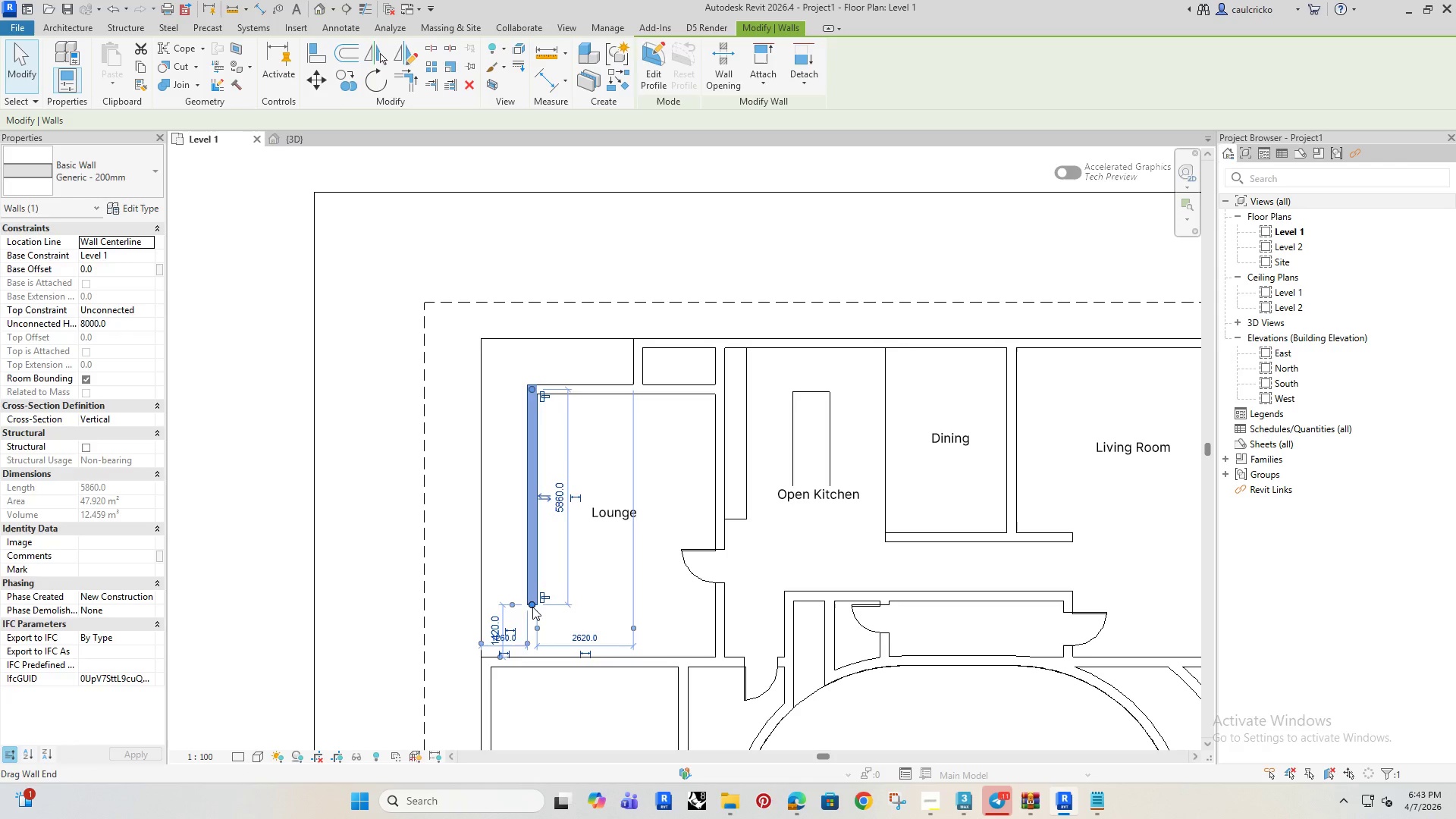 
left_click_drag(start_coordinate=[532, 606], to_coordinate=[533, 662])
 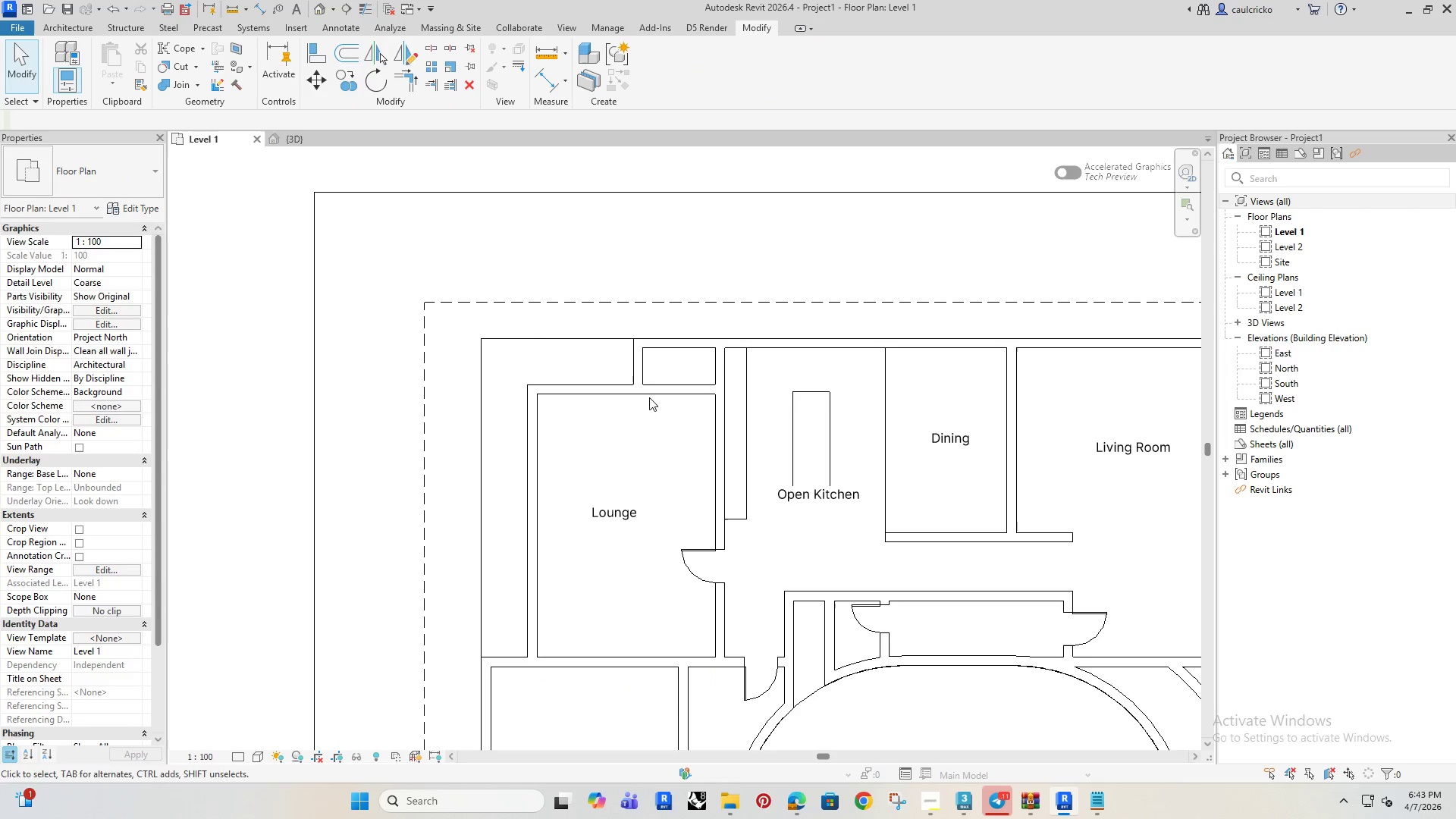 
double_click([651, 381])
 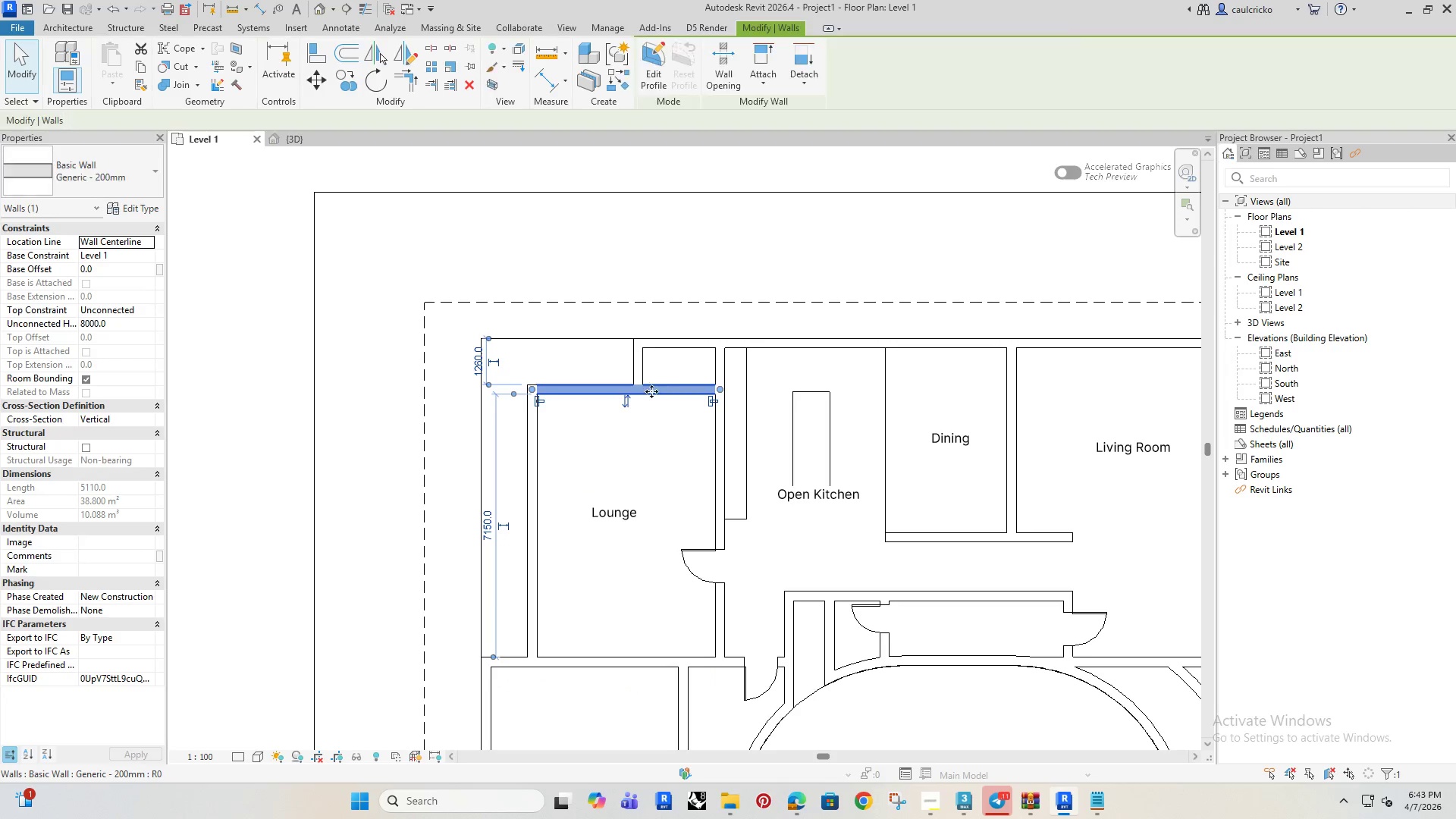 
scroll: coordinate [606, 400], scroll_direction: up, amount: 4.0
 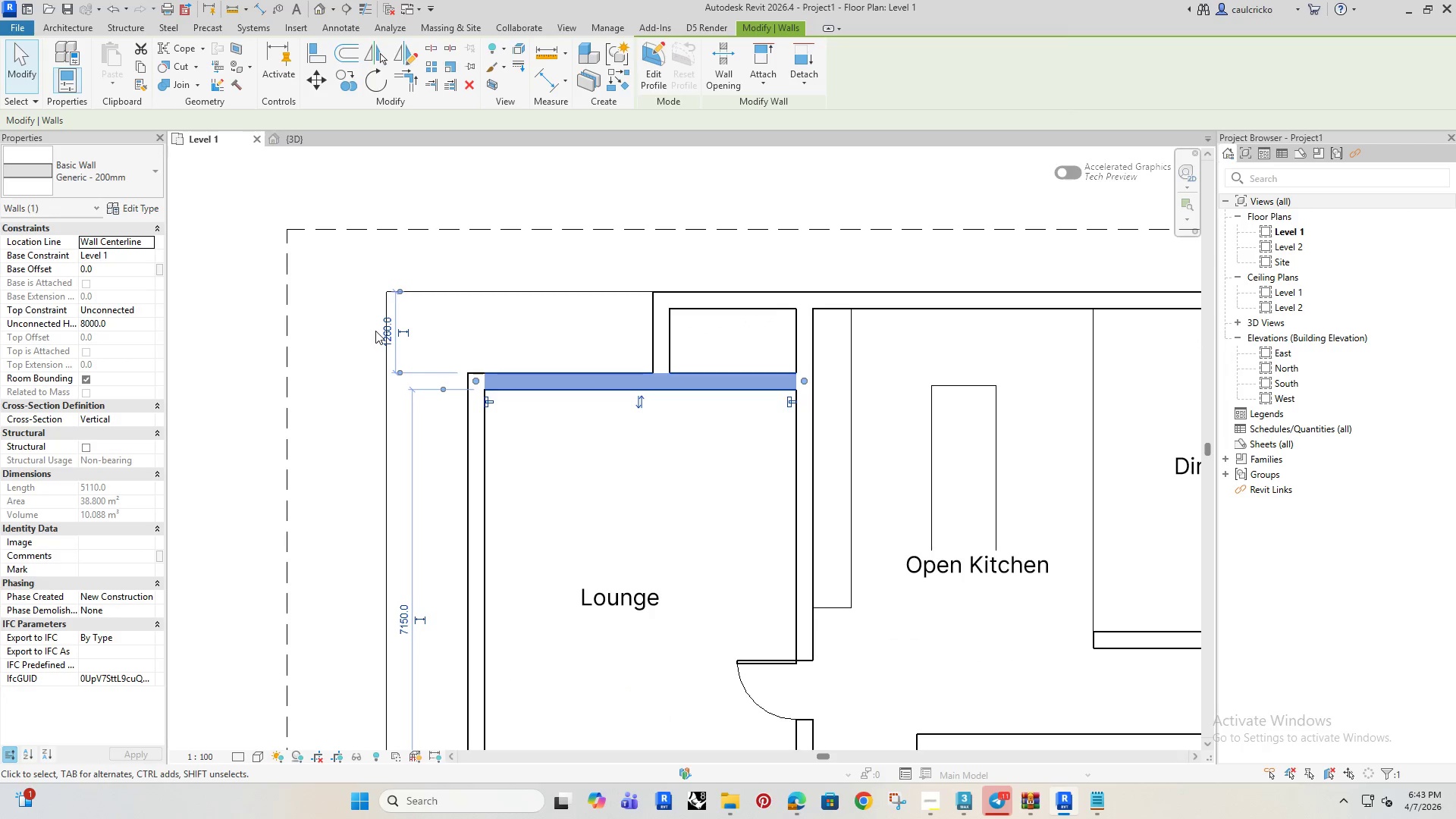 
left_click([387, 331])
 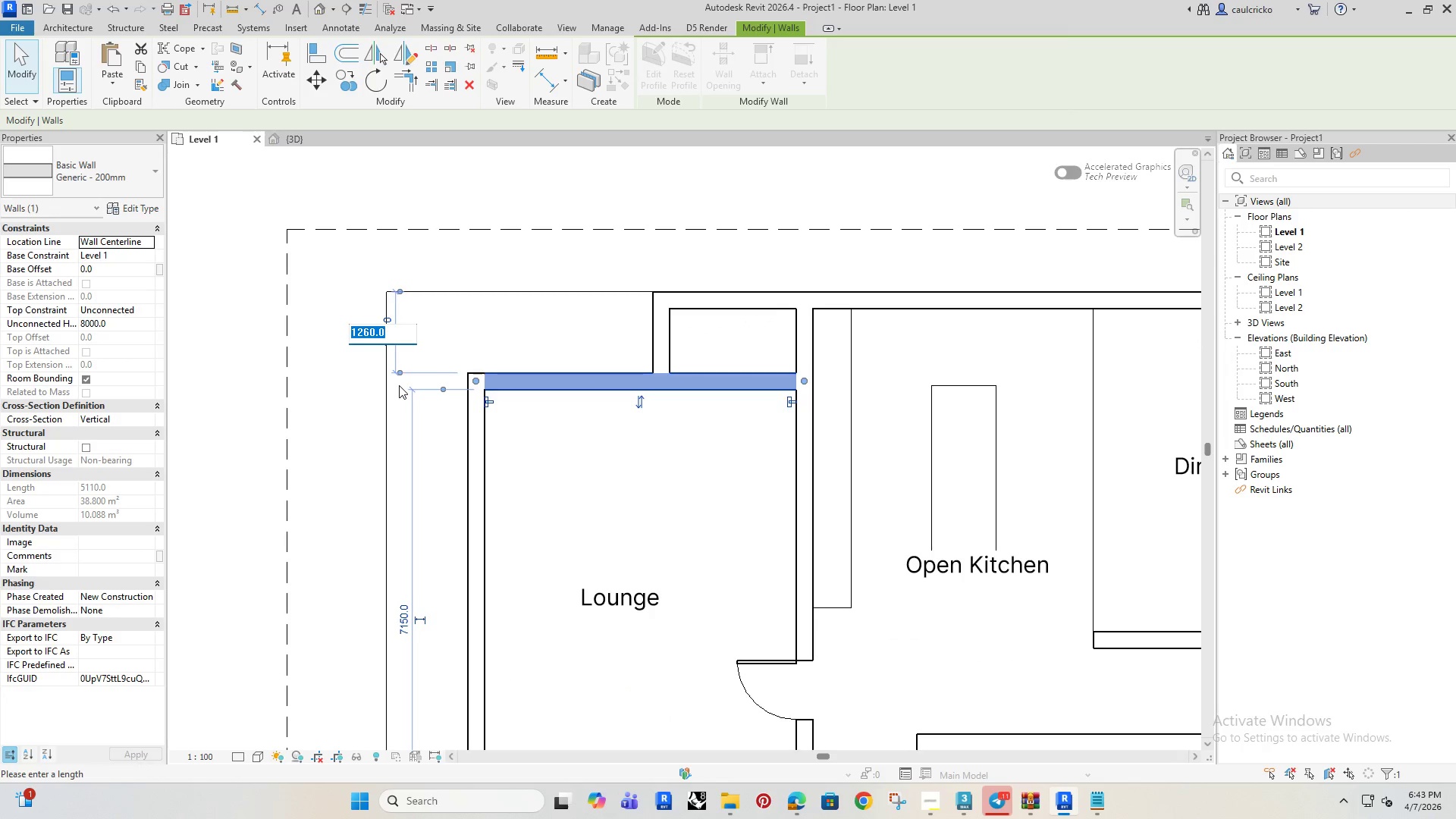 
type(2000)
key(Backspace)
key(Backspace)
key(Backspace)
type(500)
 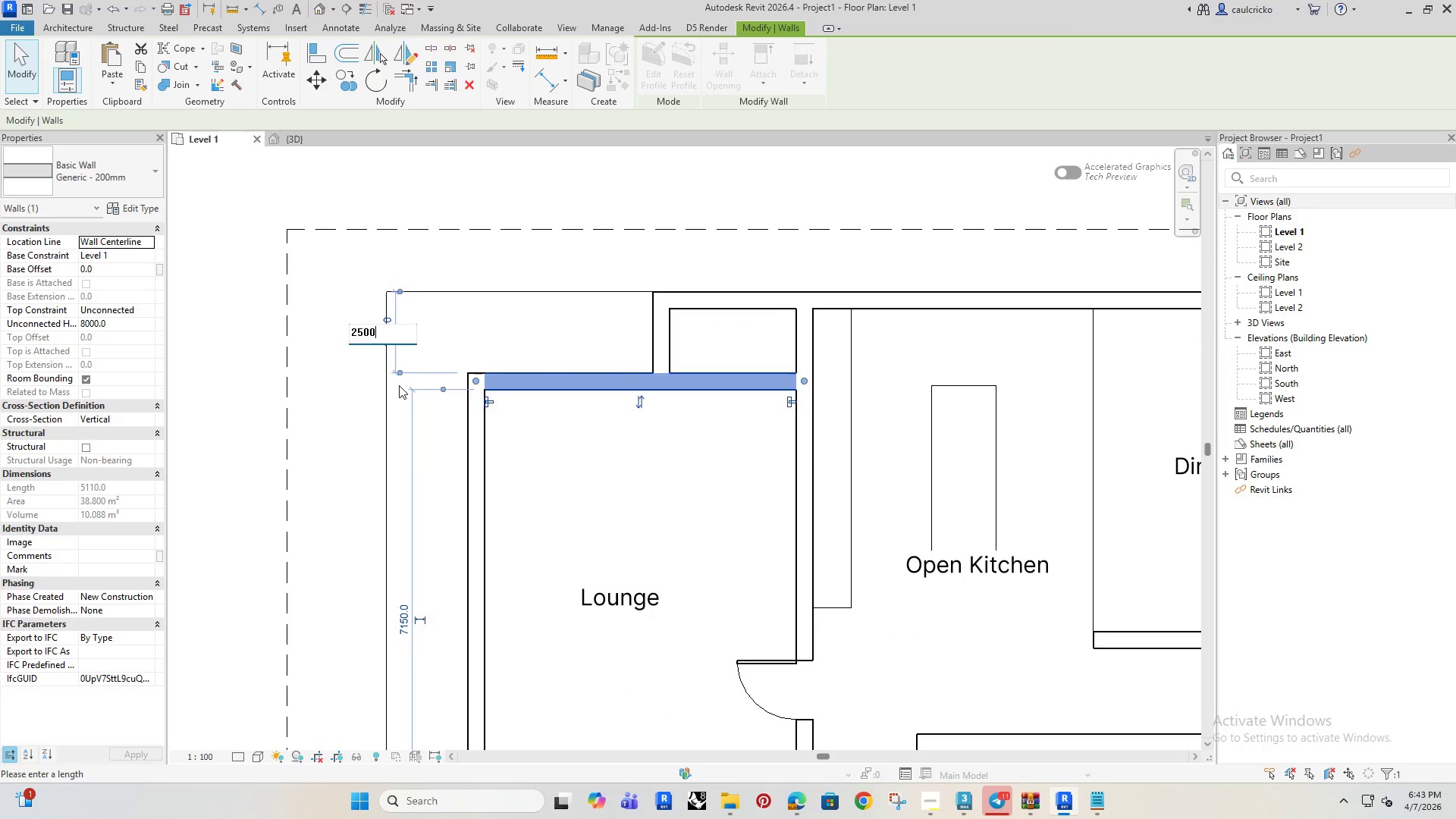 
key(Enter)
 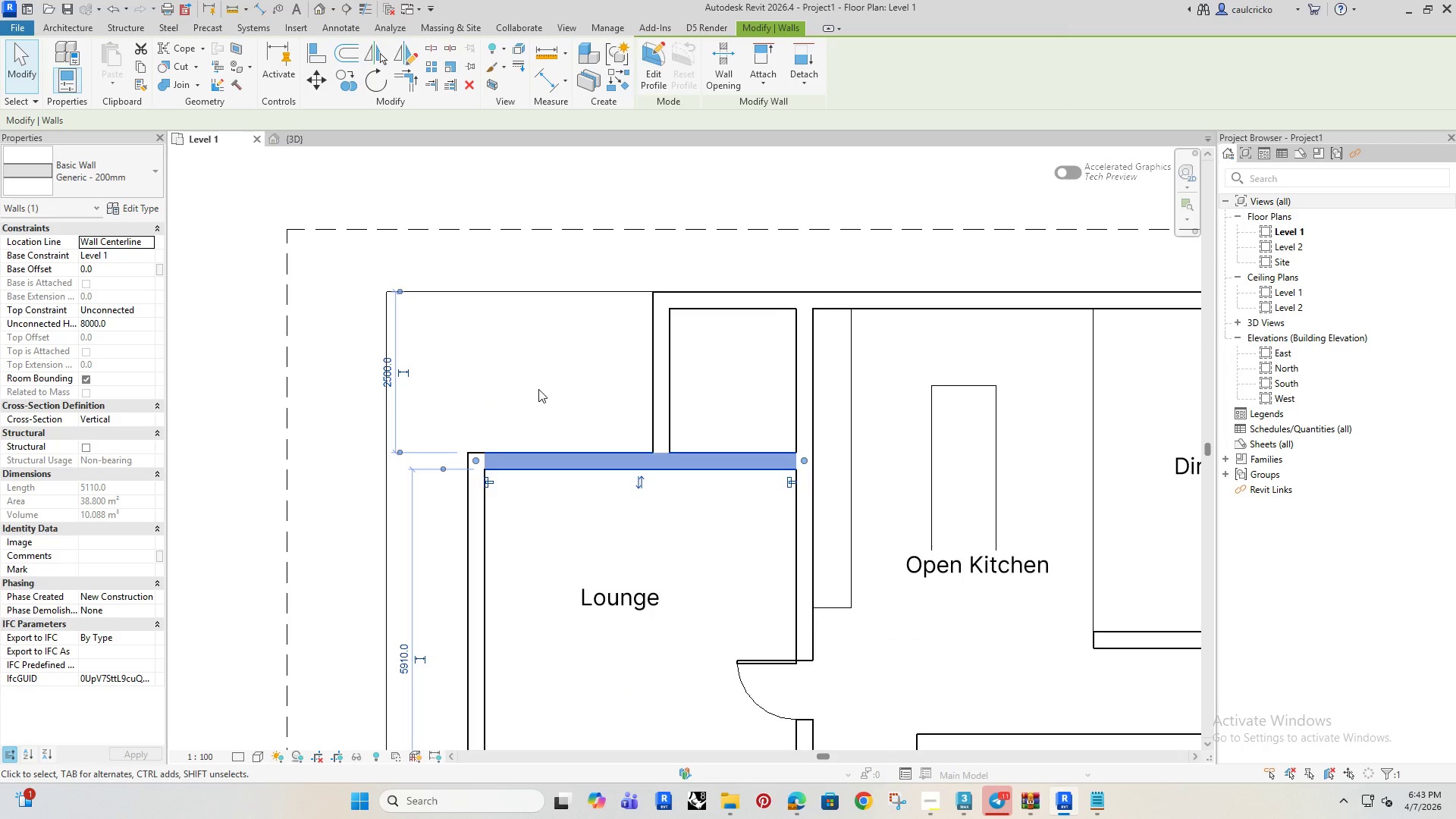 
scroll: coordinate [540, 392], scroll_direction: down, amount: 4.0
 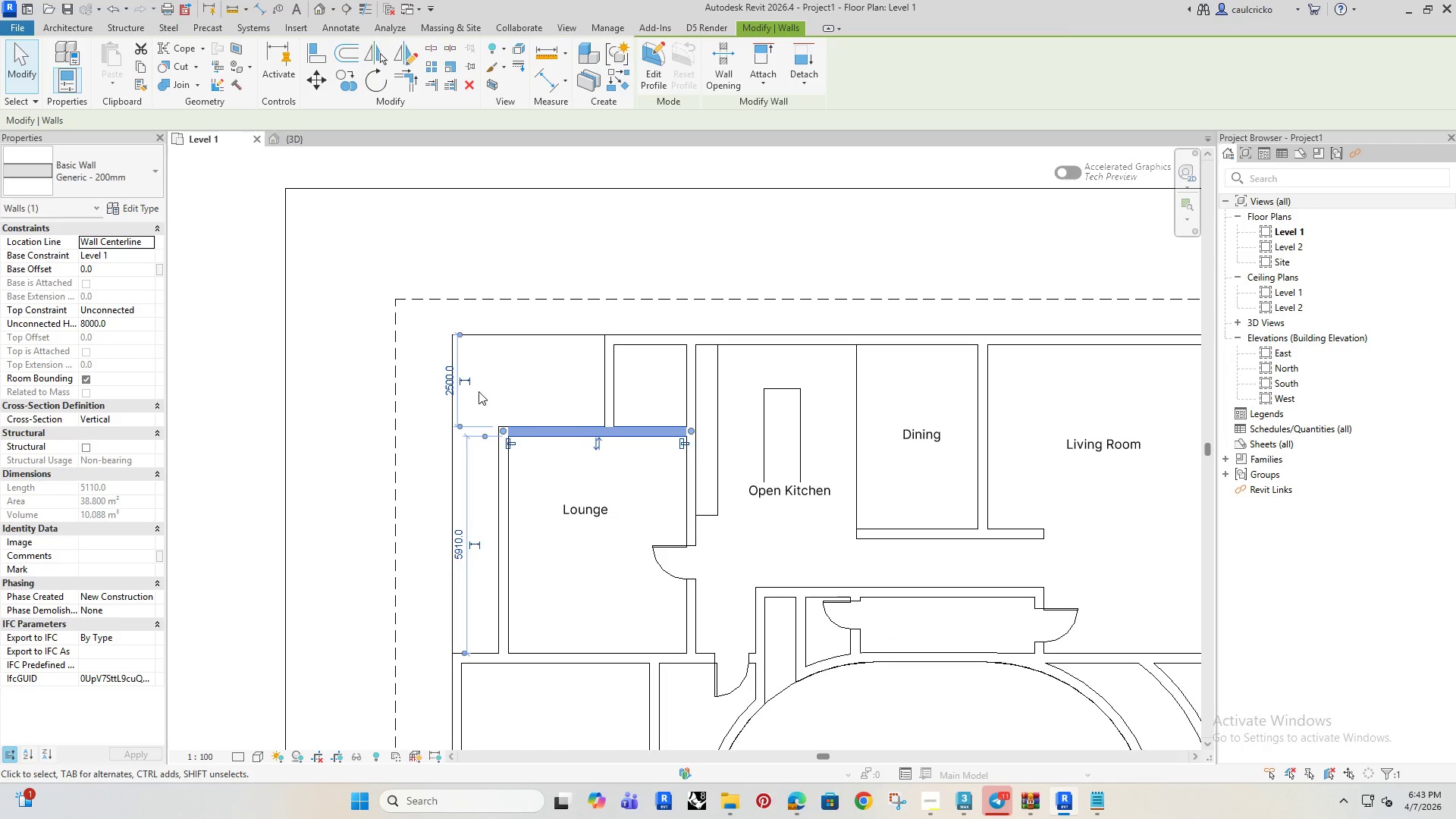 
left_click([450, 383])
 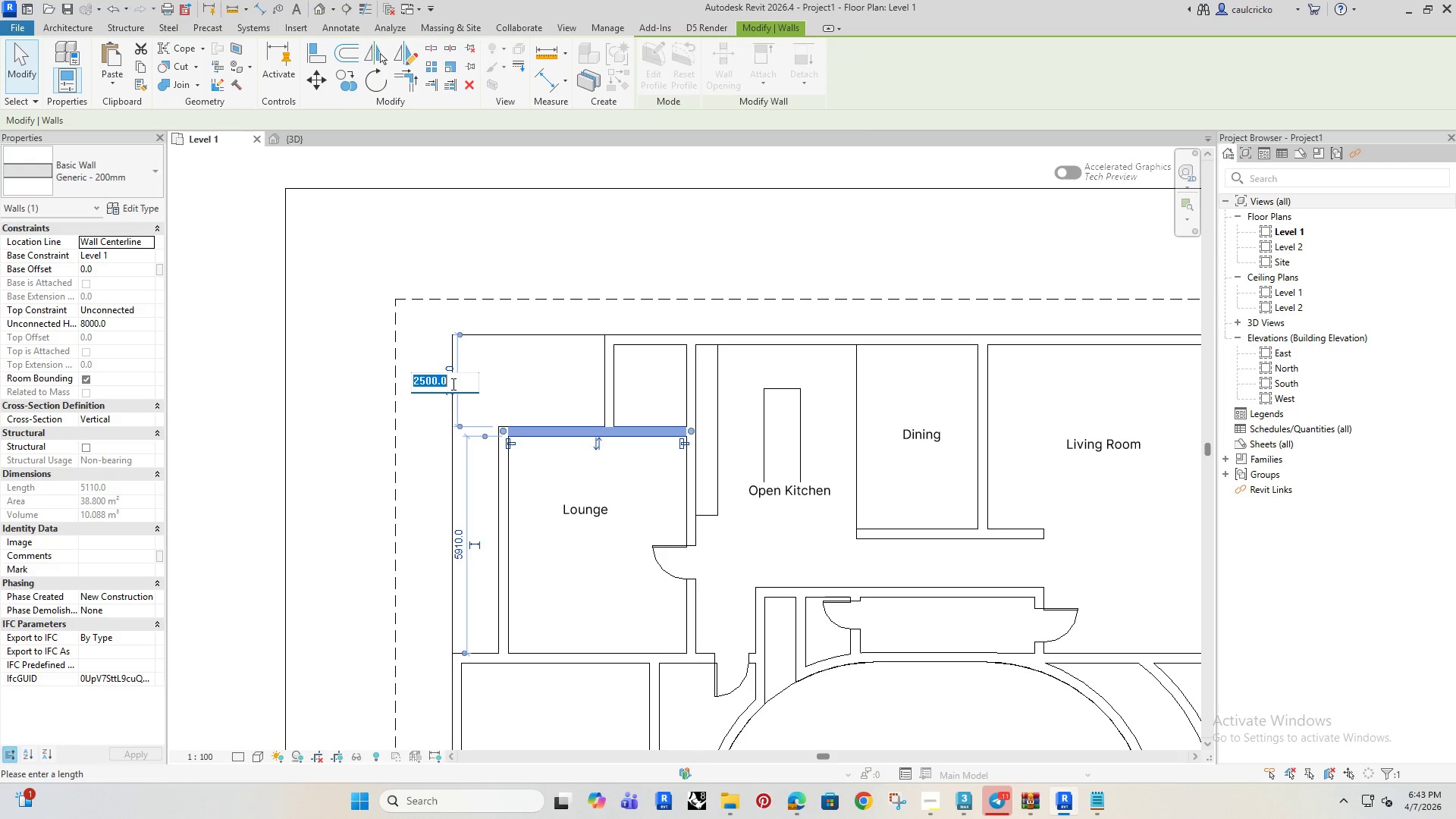 
left_click([425, 479])
 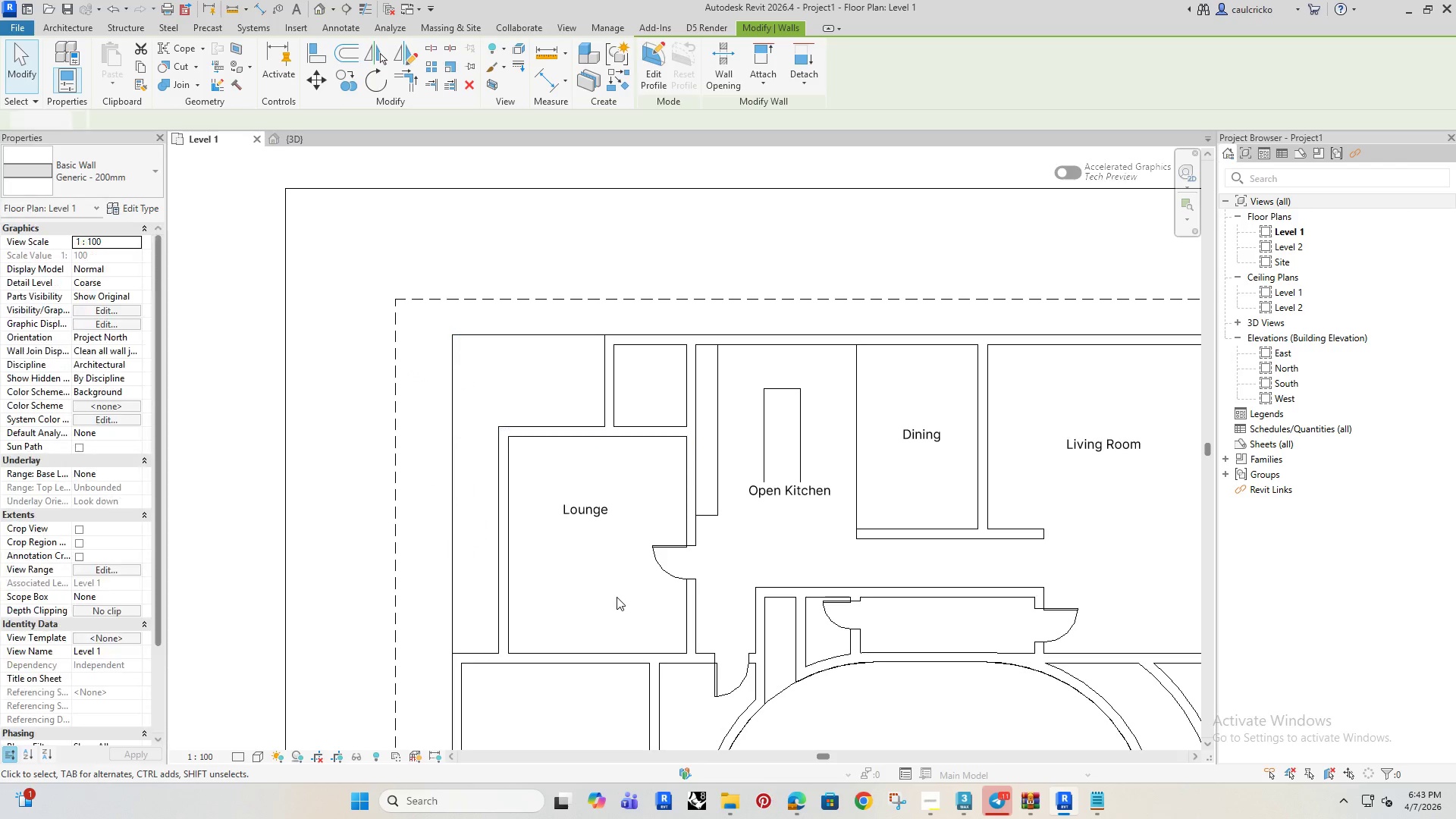 
double_click([590, 511])
 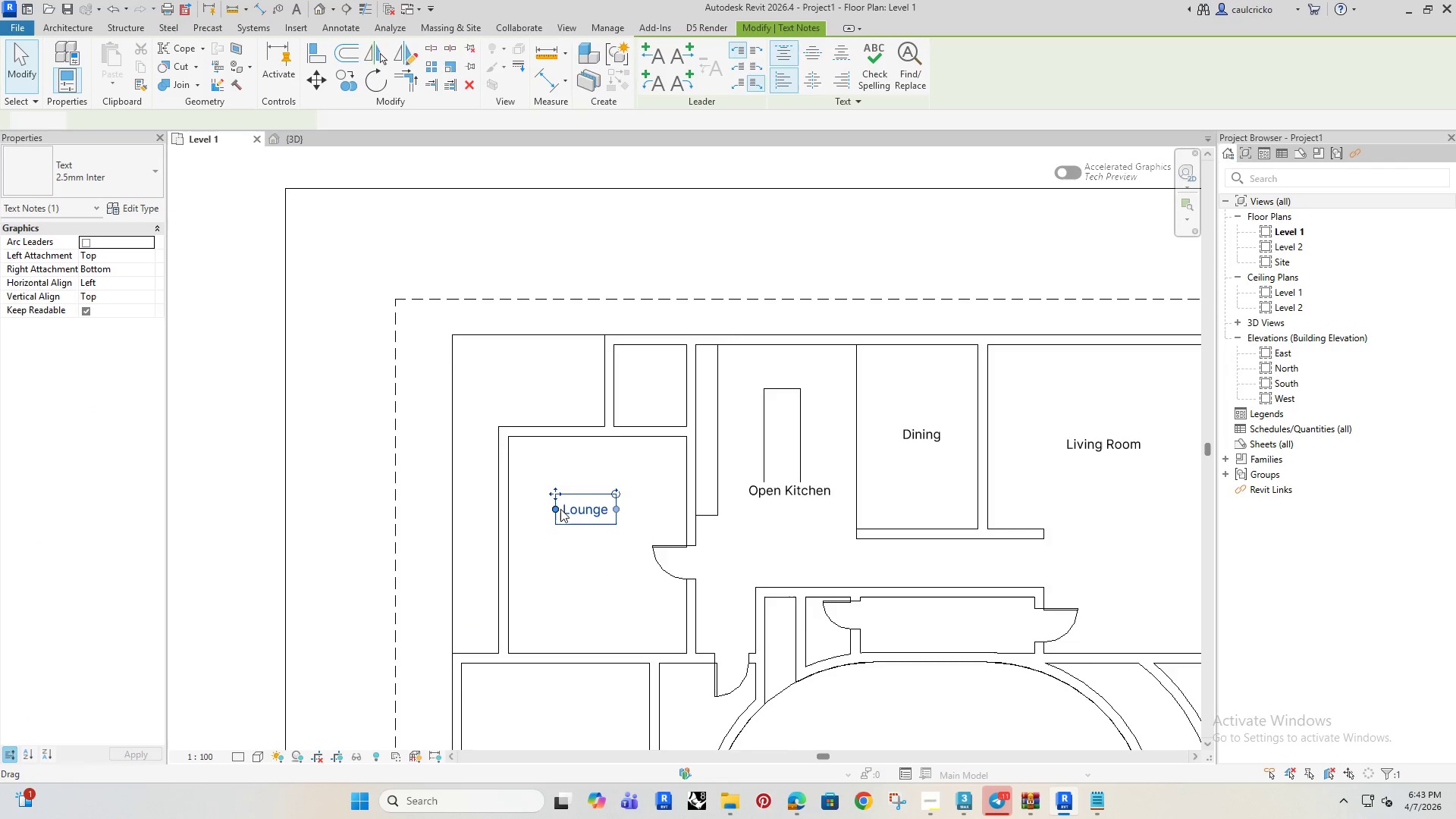 
scroll: coordinate [551, 506], scroll_direction: up, amount: 4.0
 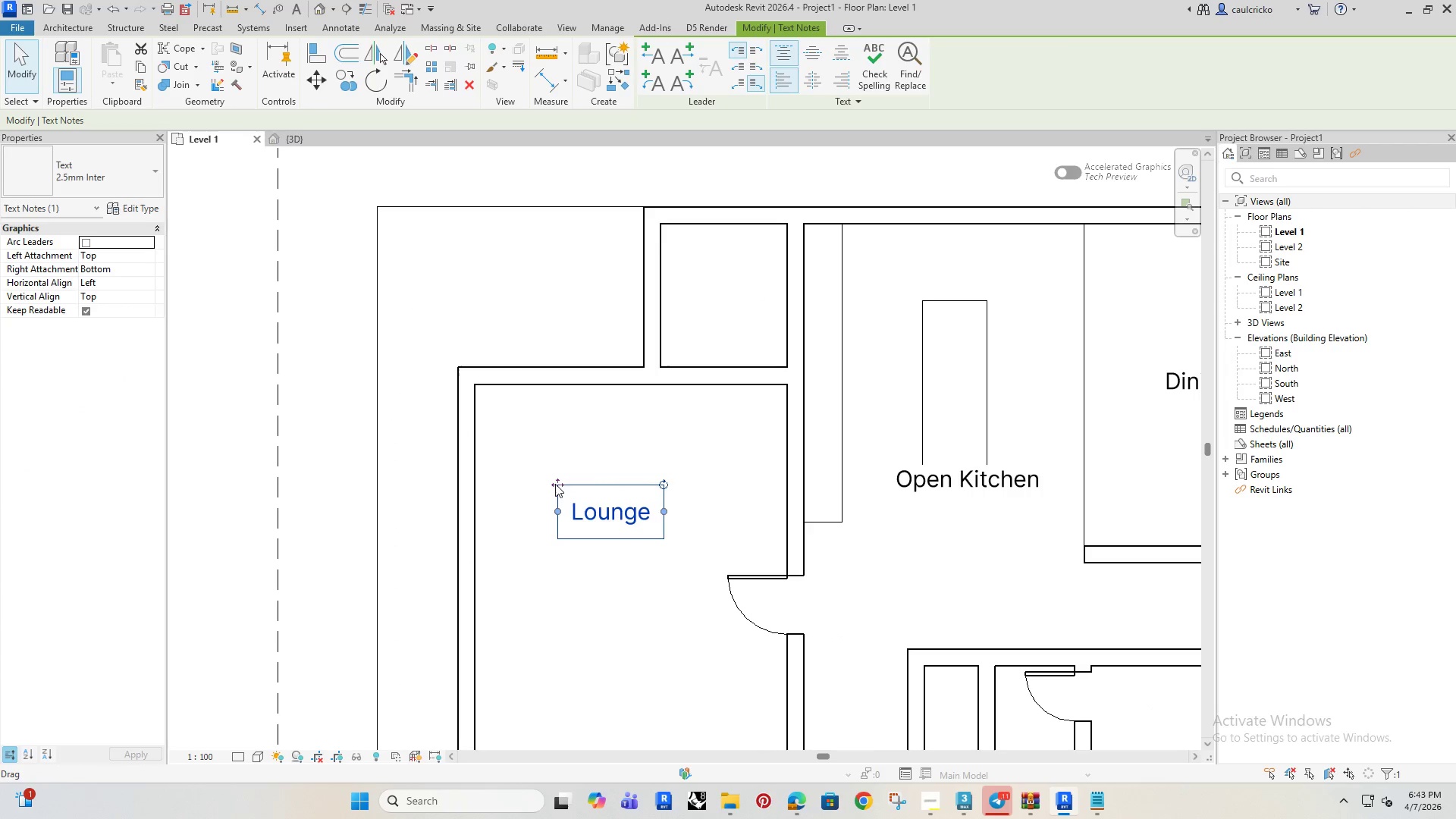 
left_click_drag(start_coordinate=[555, 484], to_coordinate=[582, 573])
 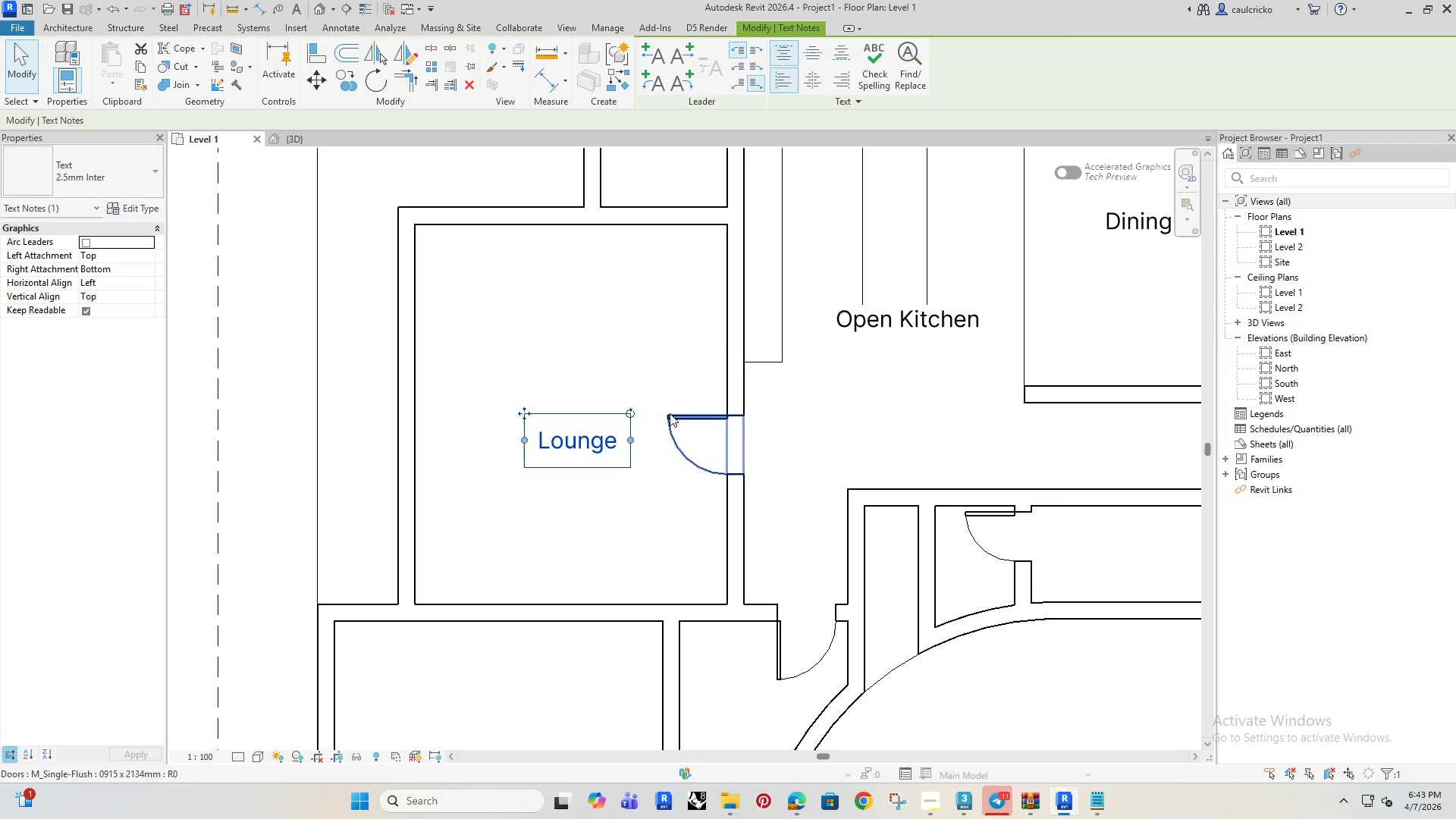 
left_click([673, 416])
 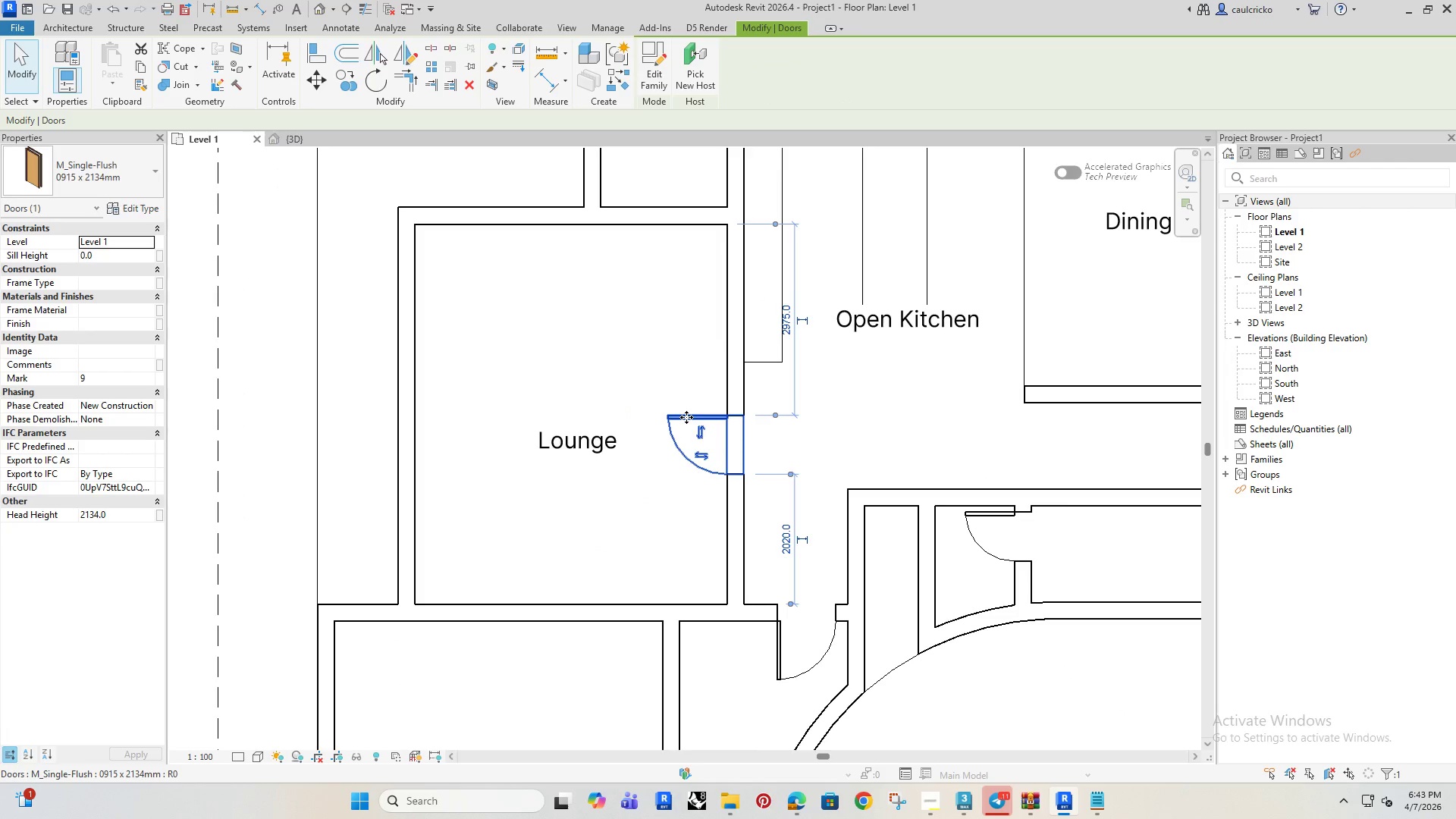 
left_click_drag(start_coordinate=[686, 416], to_coordinate=[675, 497])
 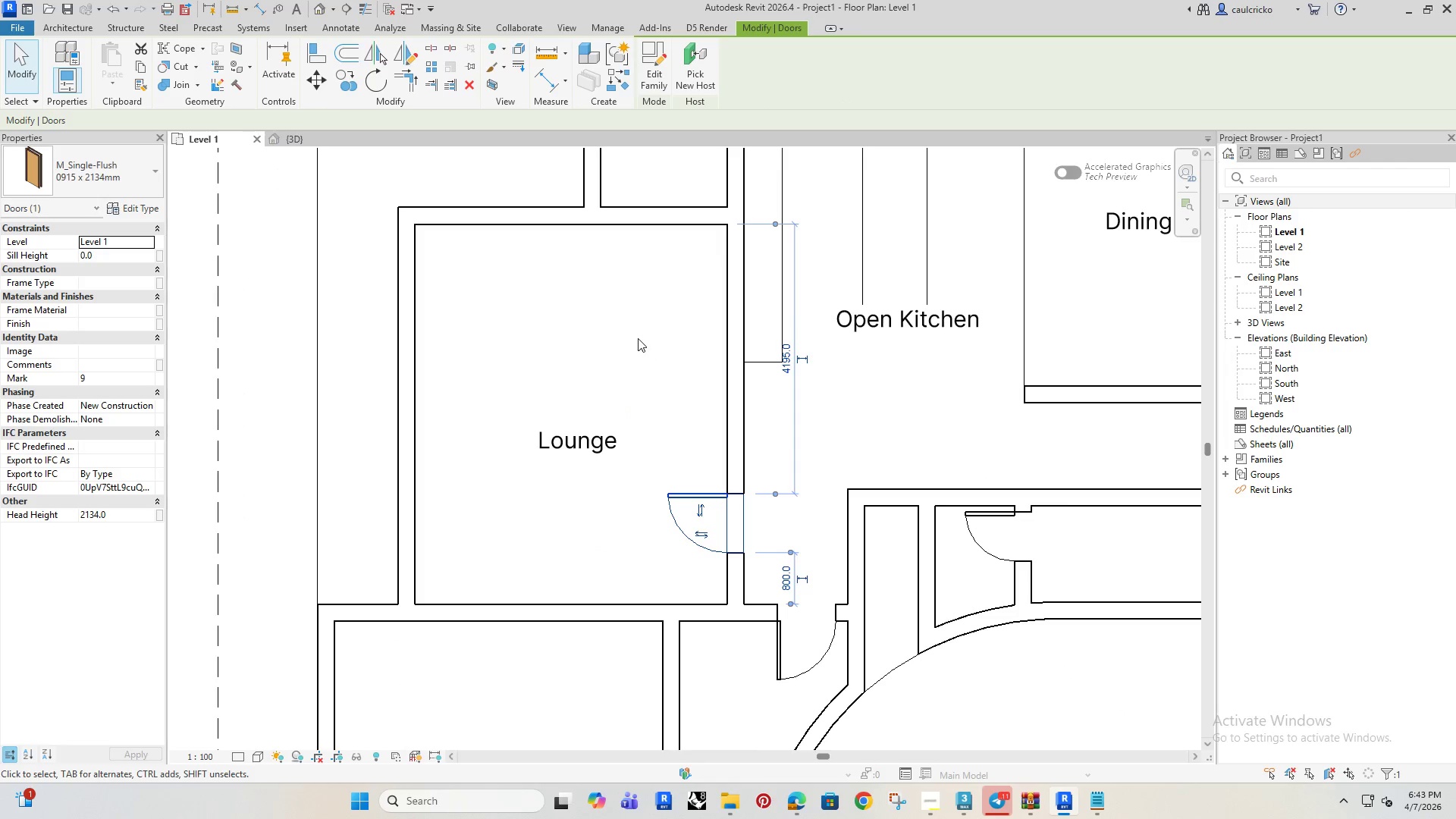 
left_click([636, 335])
 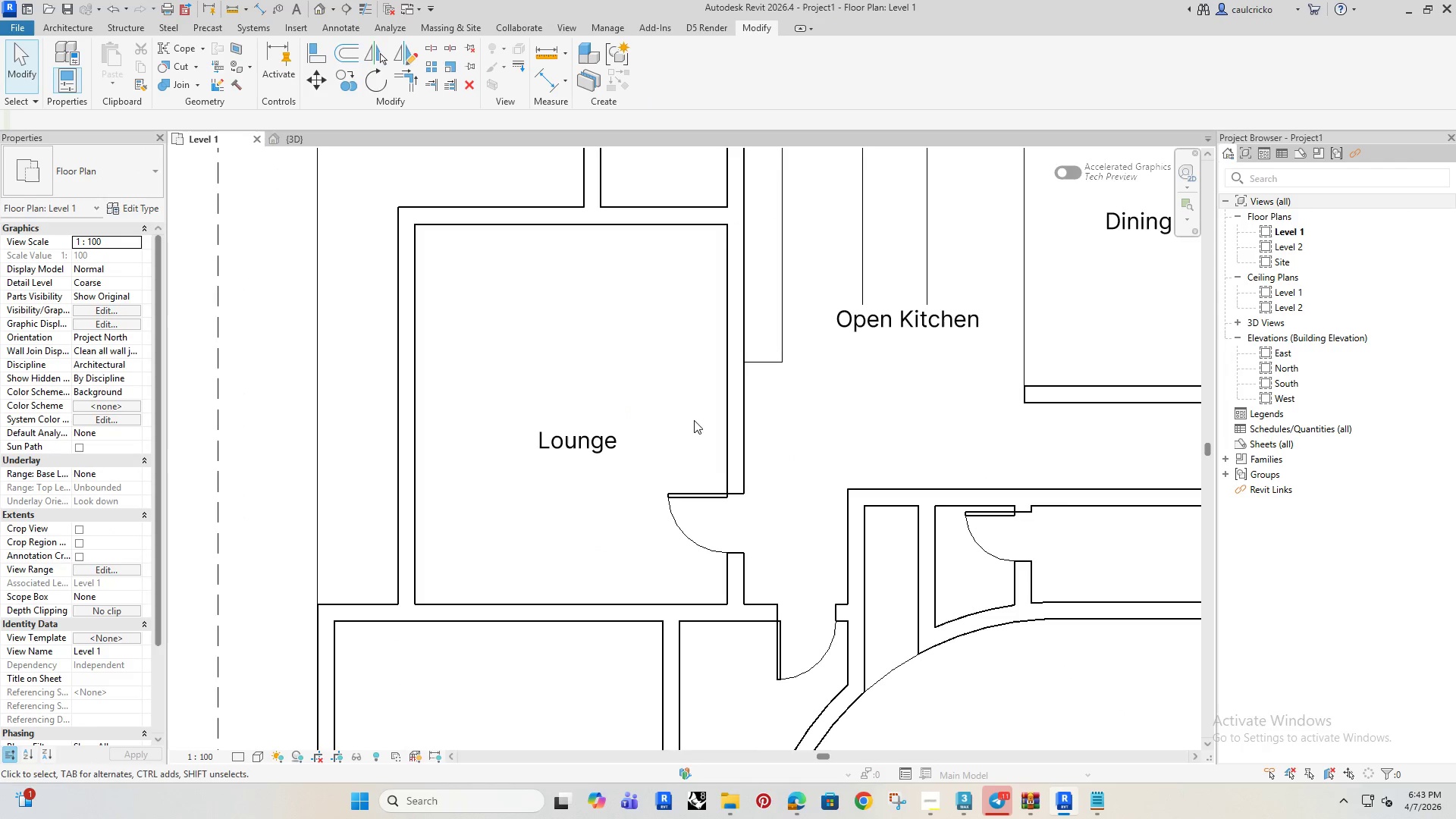 
scroll: coordinate [732, 477], scroll_direction: down, amount: 2.0
 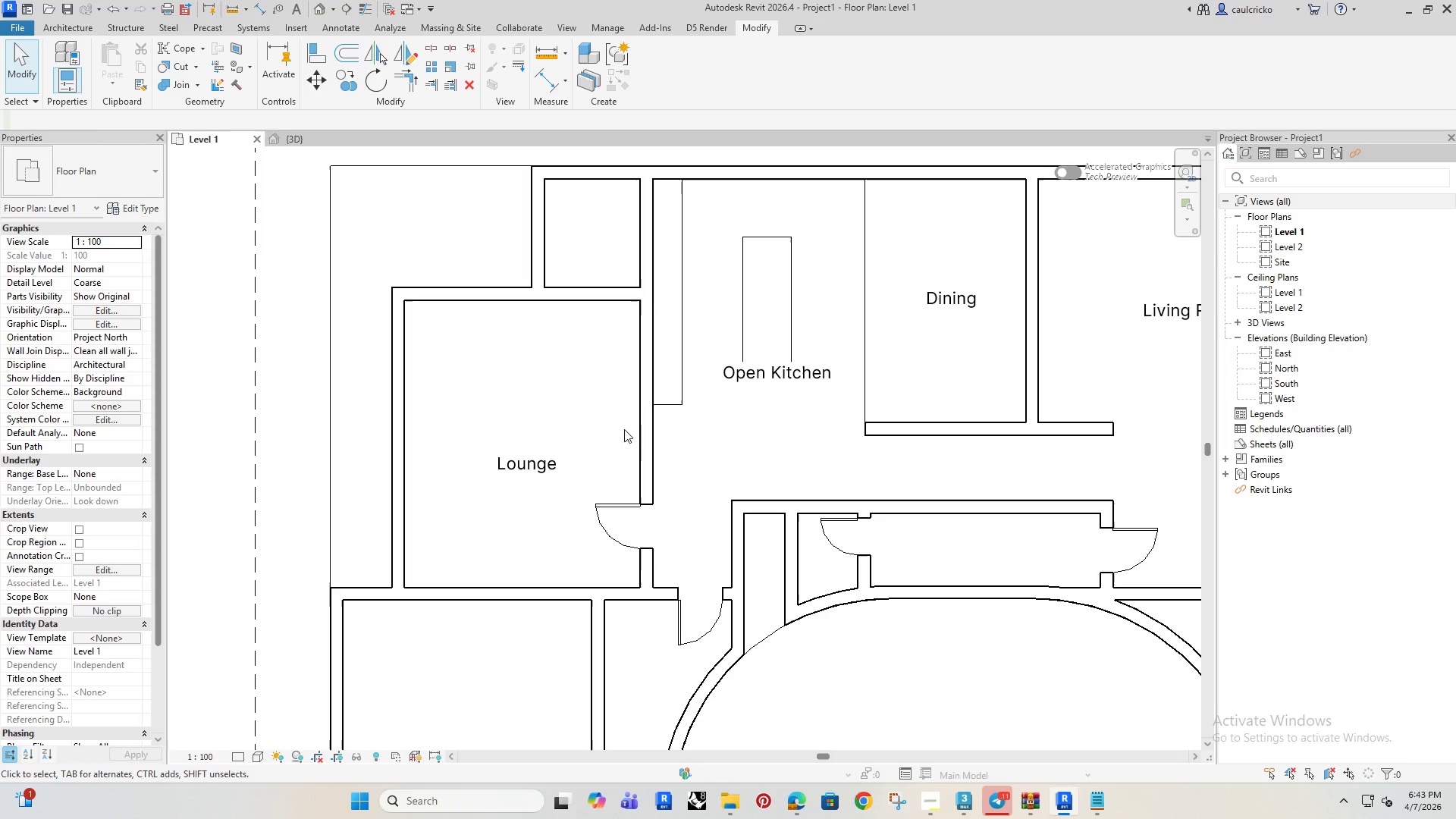 
wait(5.15)
 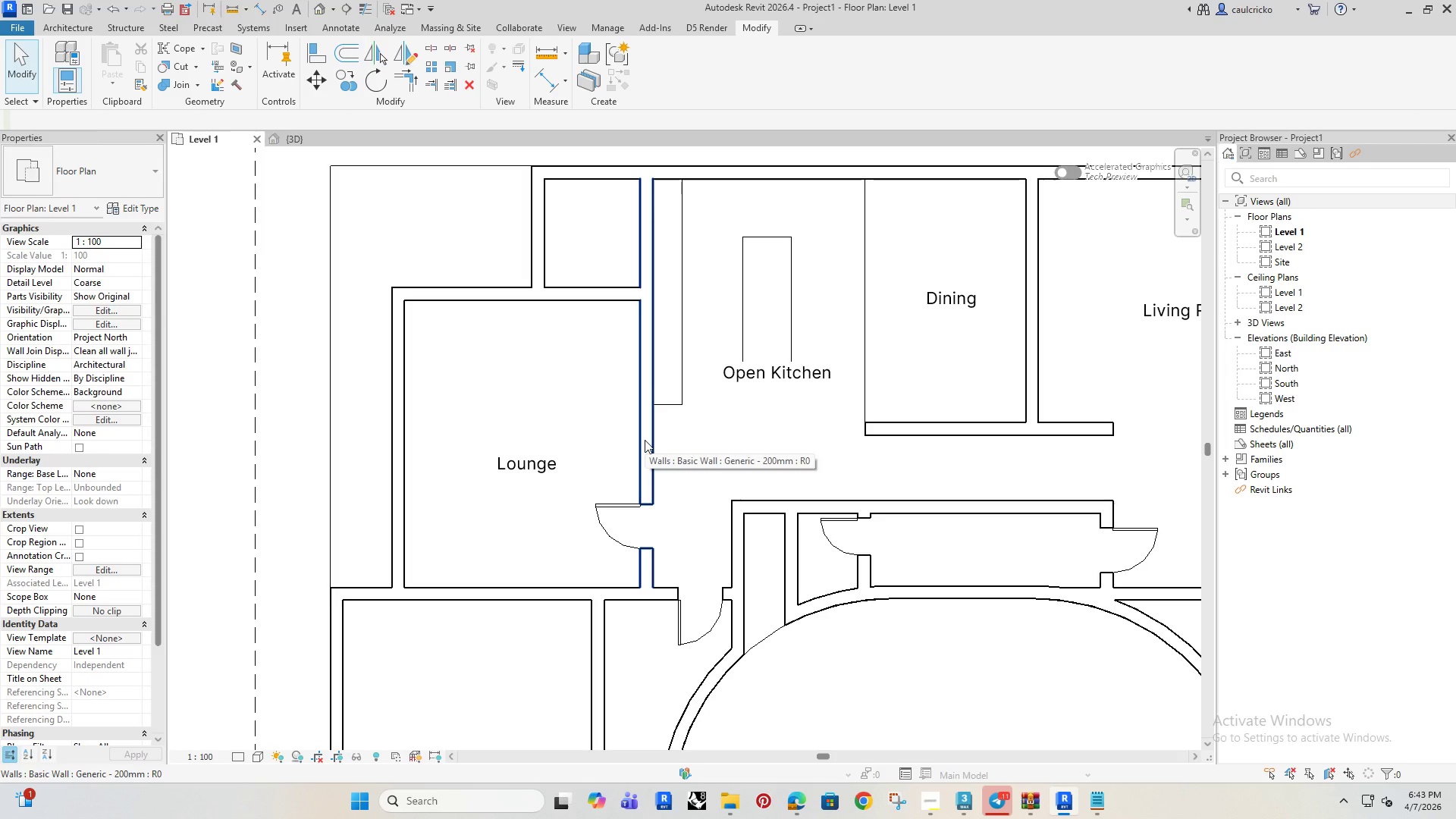 
left_click([656, 595])
 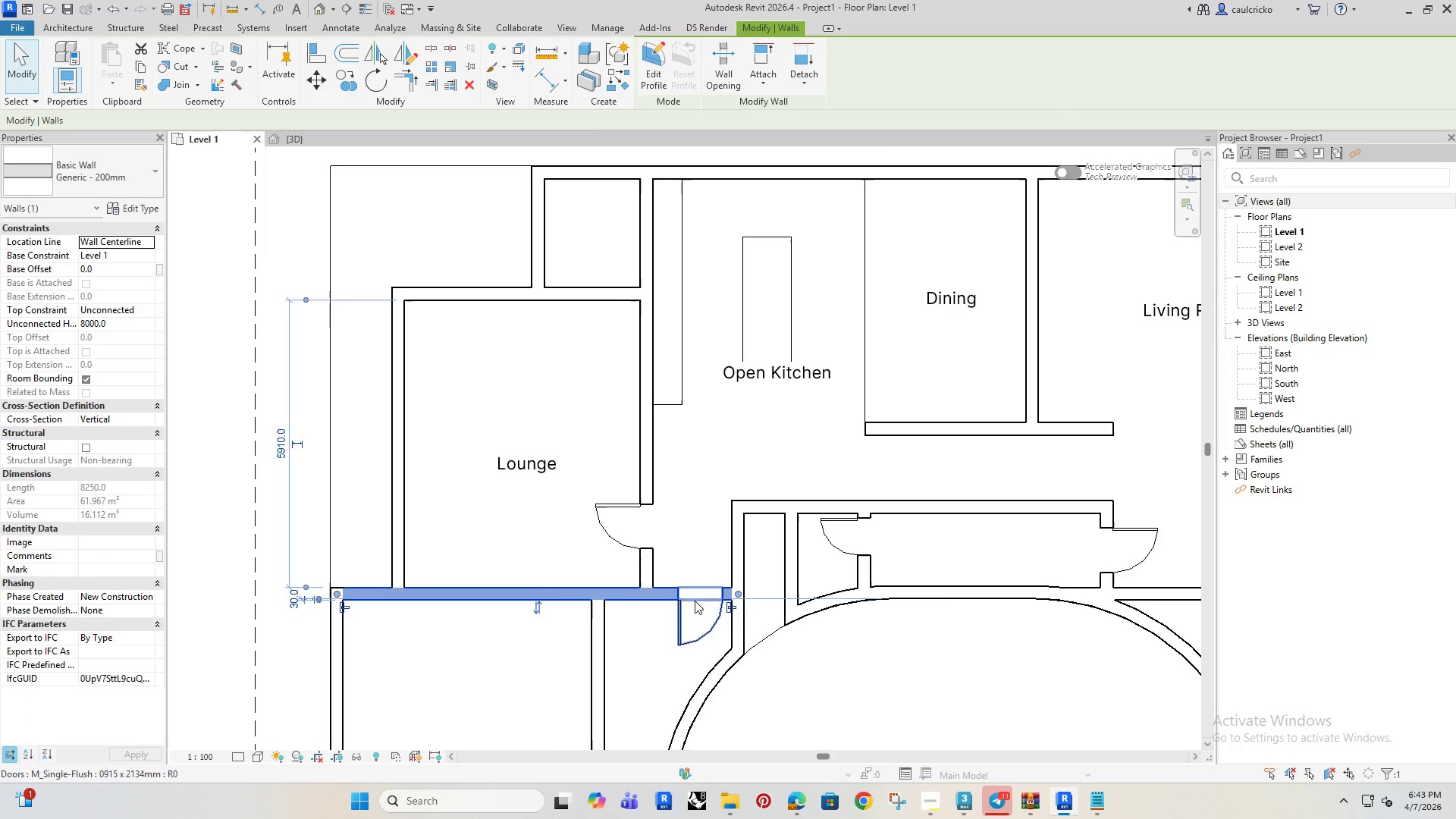 
scroll: coordinate [696, 598], scroll_direction: up, amount: 3.0
 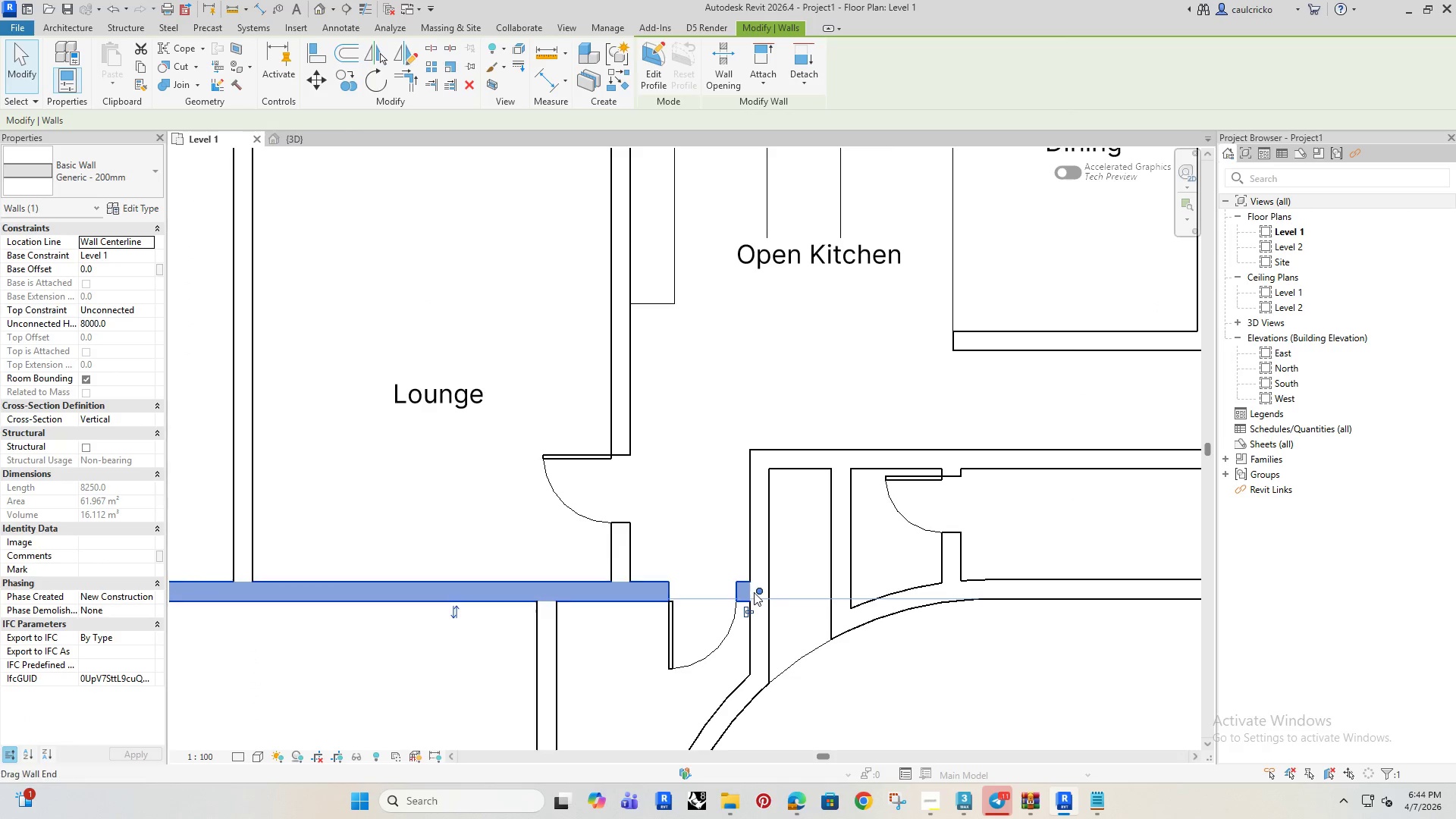 
left_click_drag(start_coordinate=[756, 592], to_coordinate=[839, 592])
 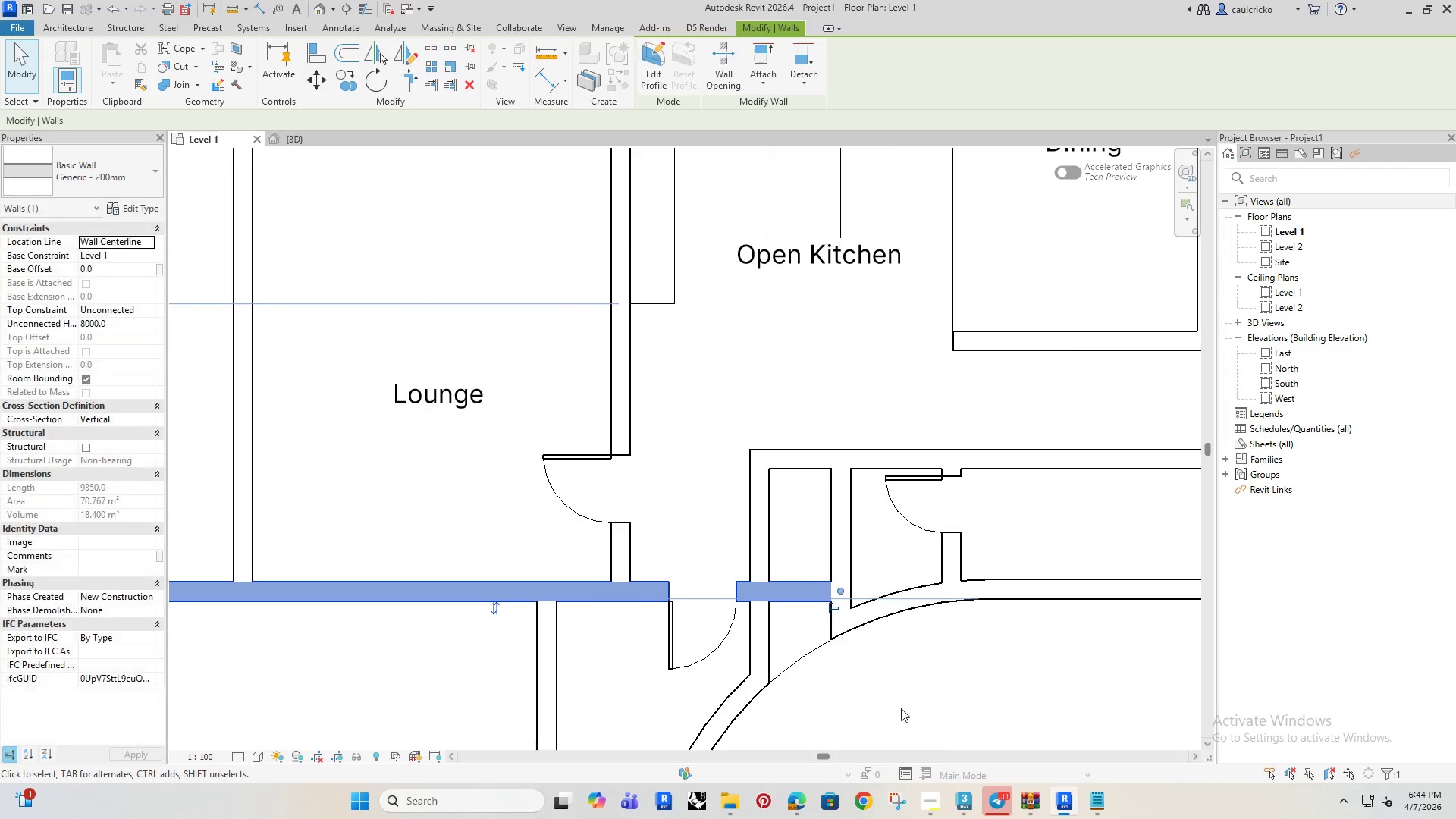 
left_click([937, 739])
 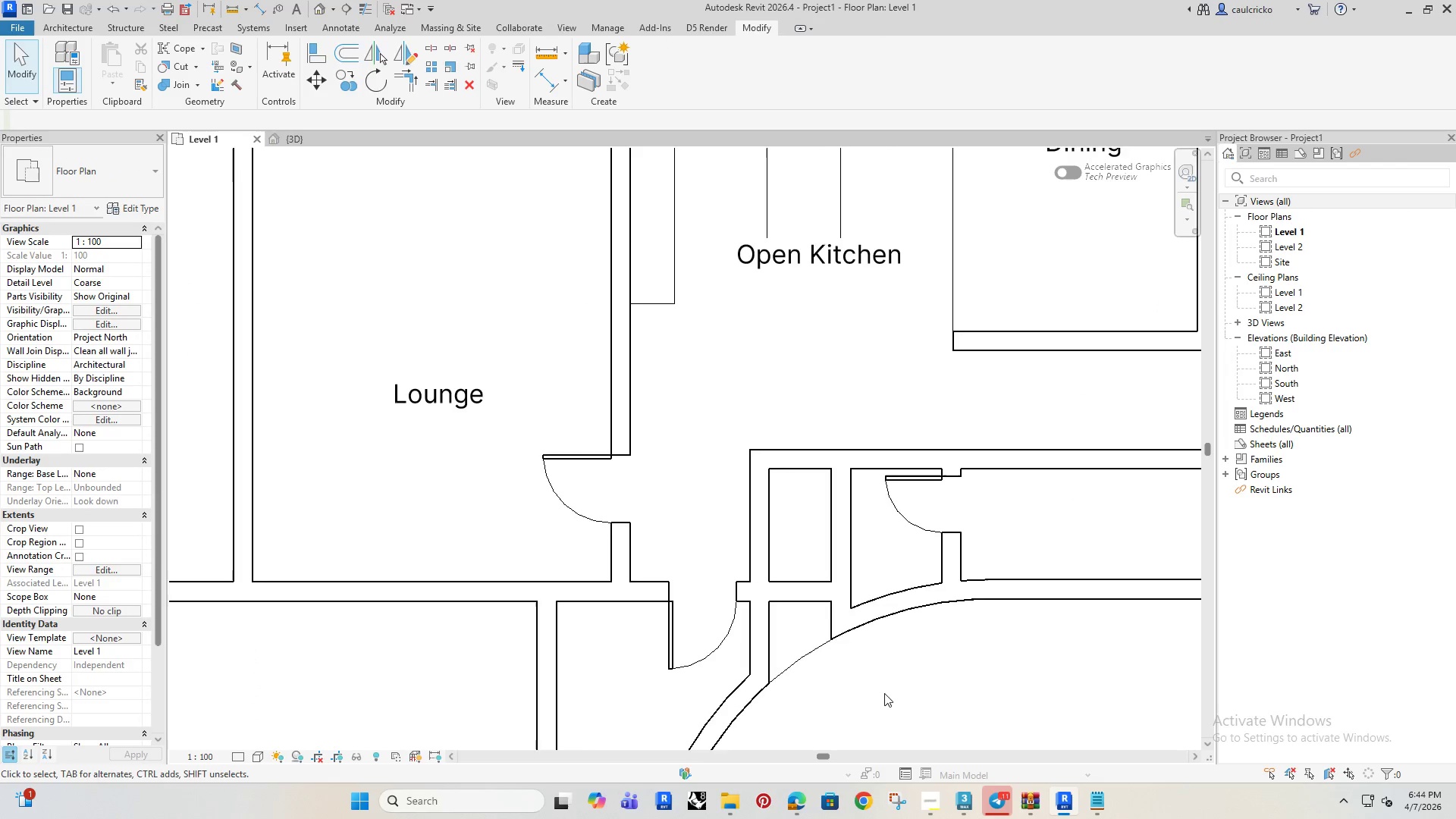 
scroll: coordinate [878, 685], scroll_direction: down, amount: 2.0
 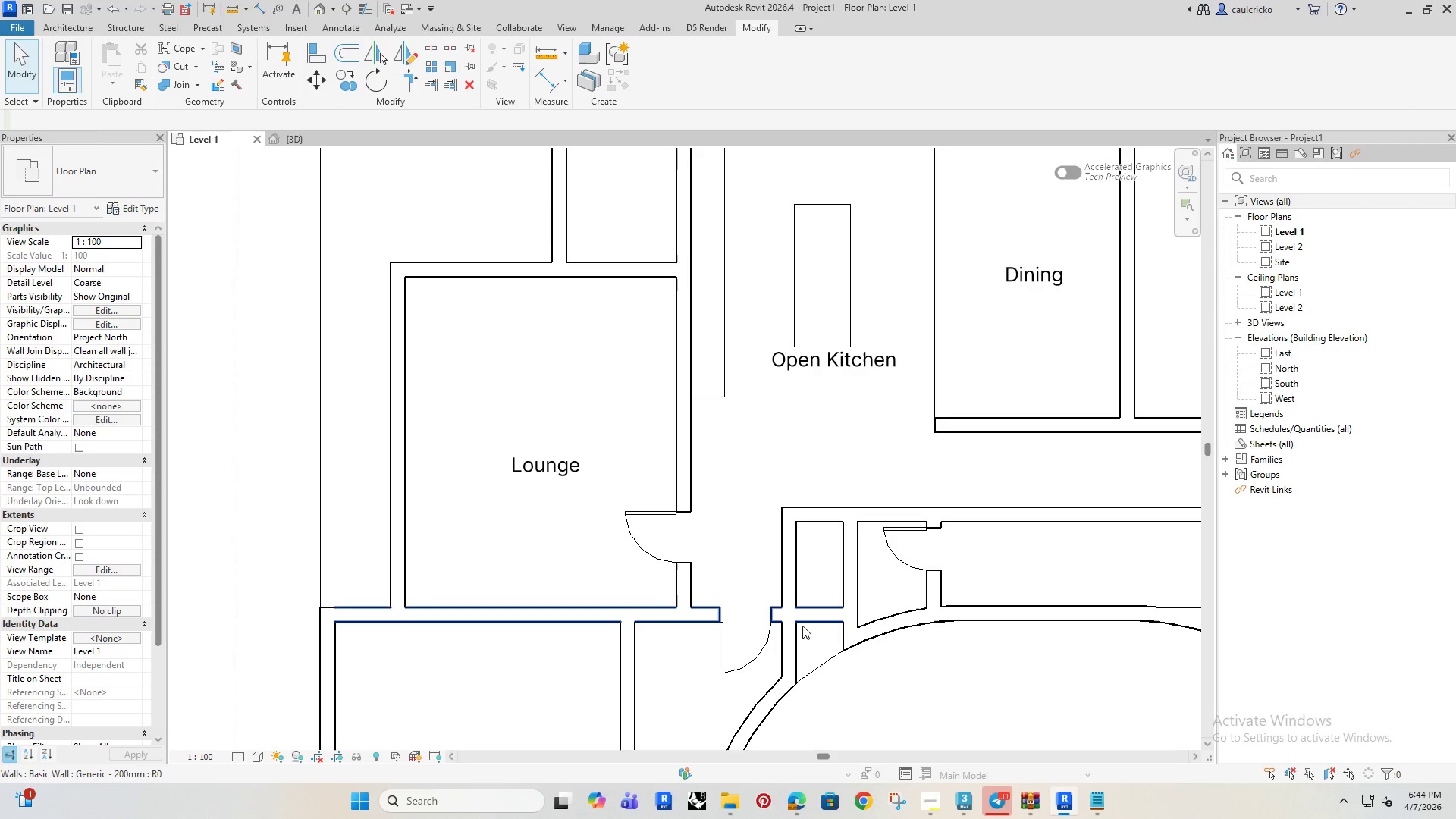 
double_click([815, 619])
 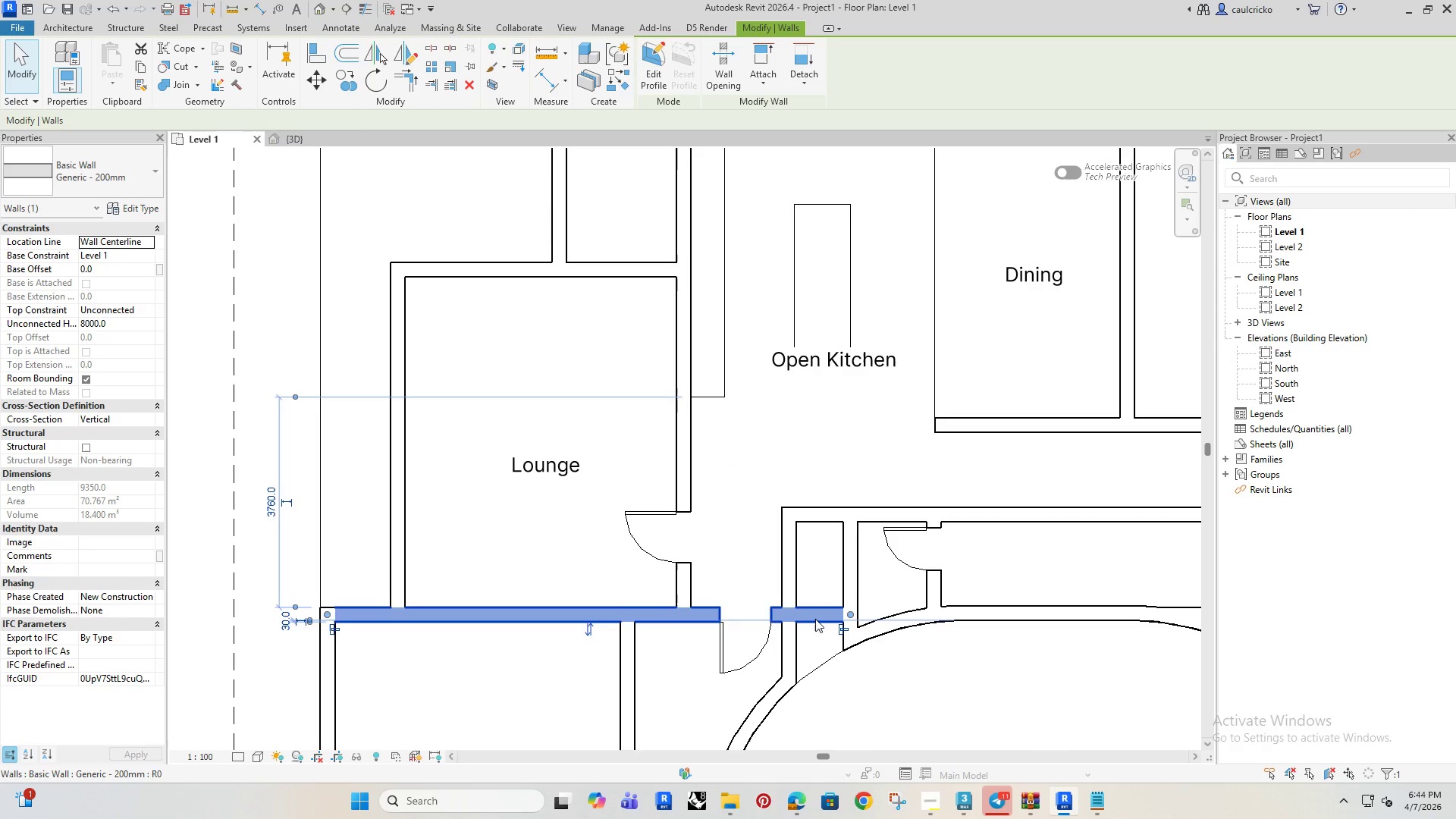 
key(ArrowUp)
 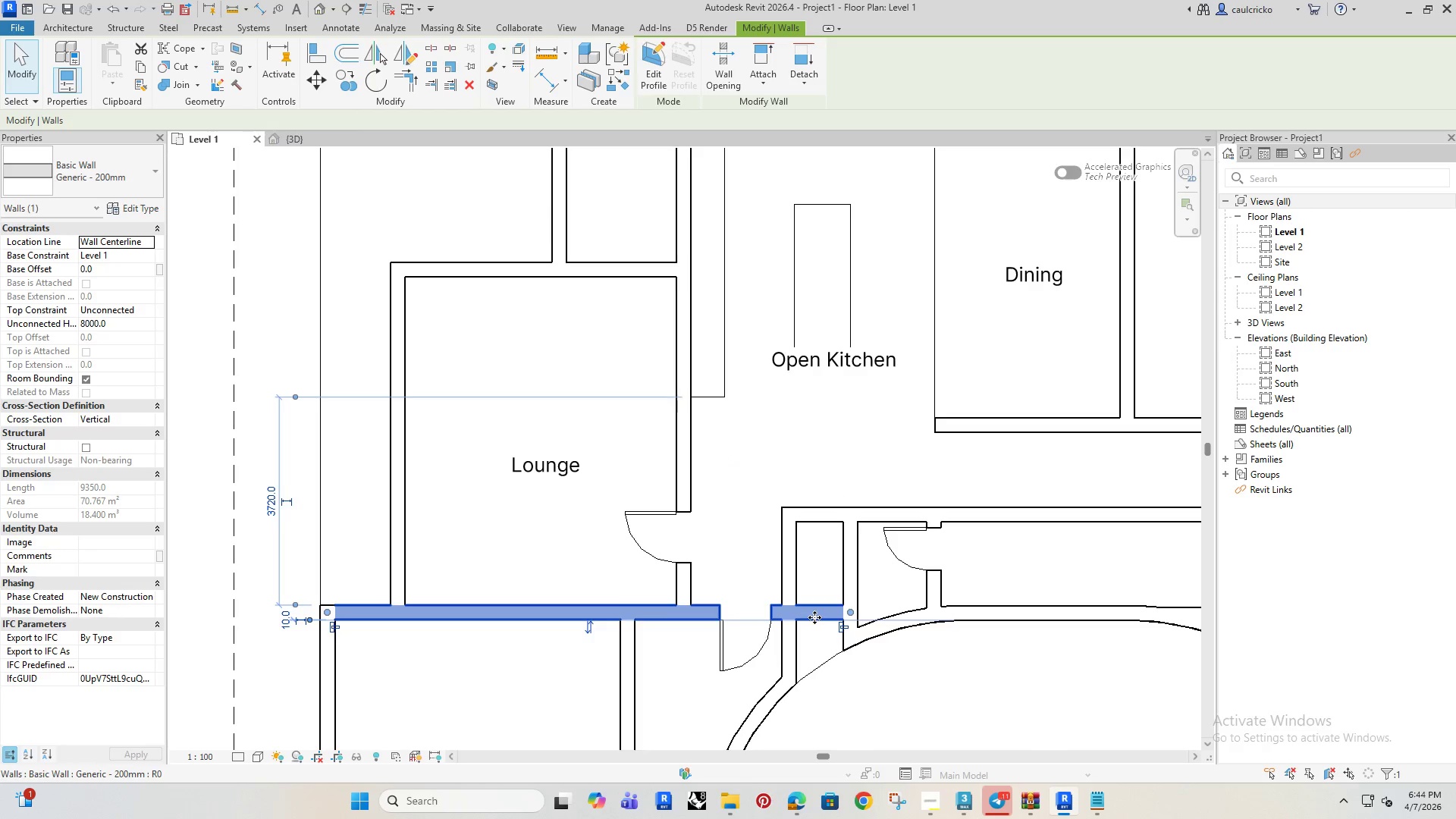 
key(ArrowUp)
 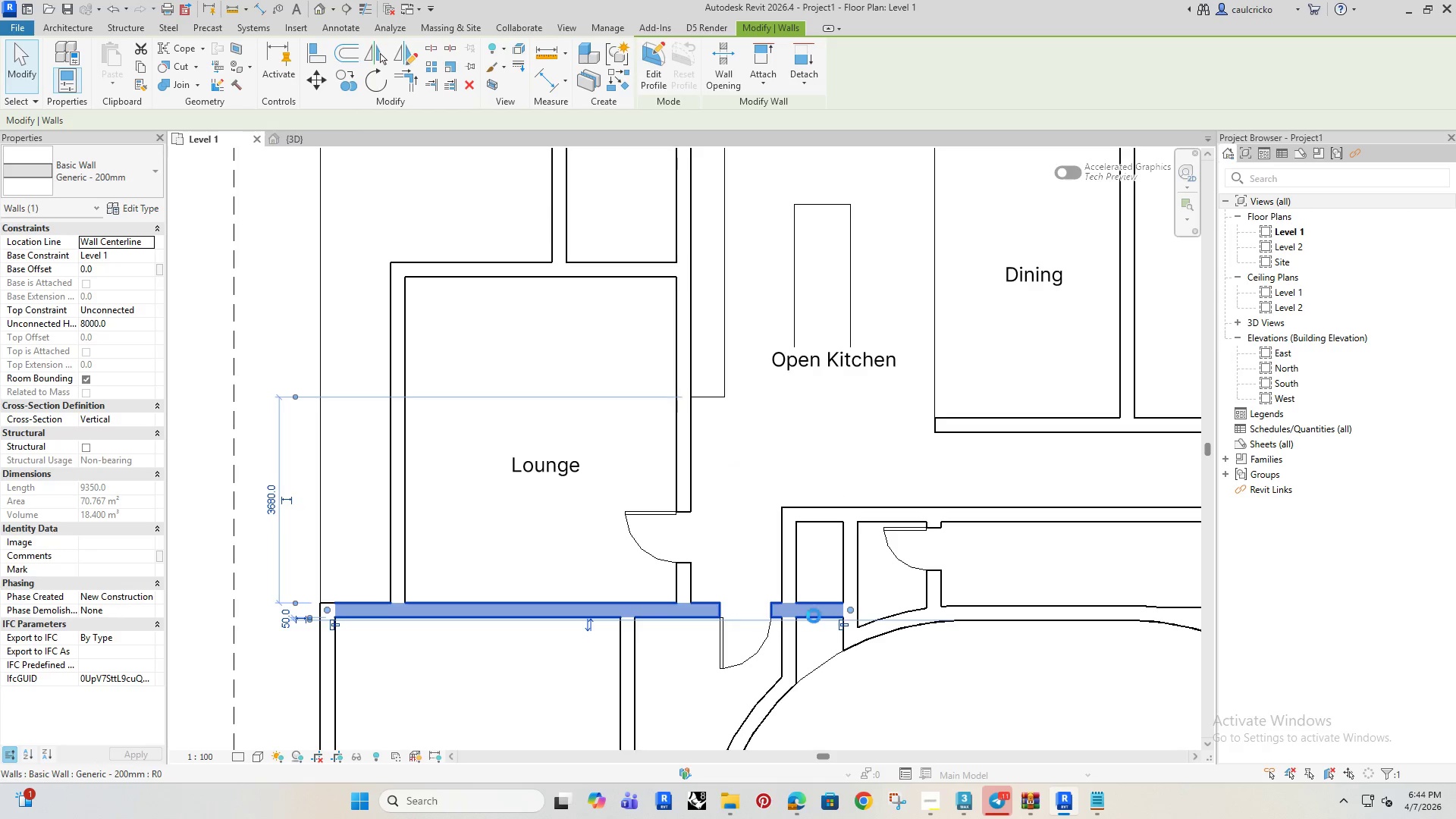 
key(ArrowUp)
 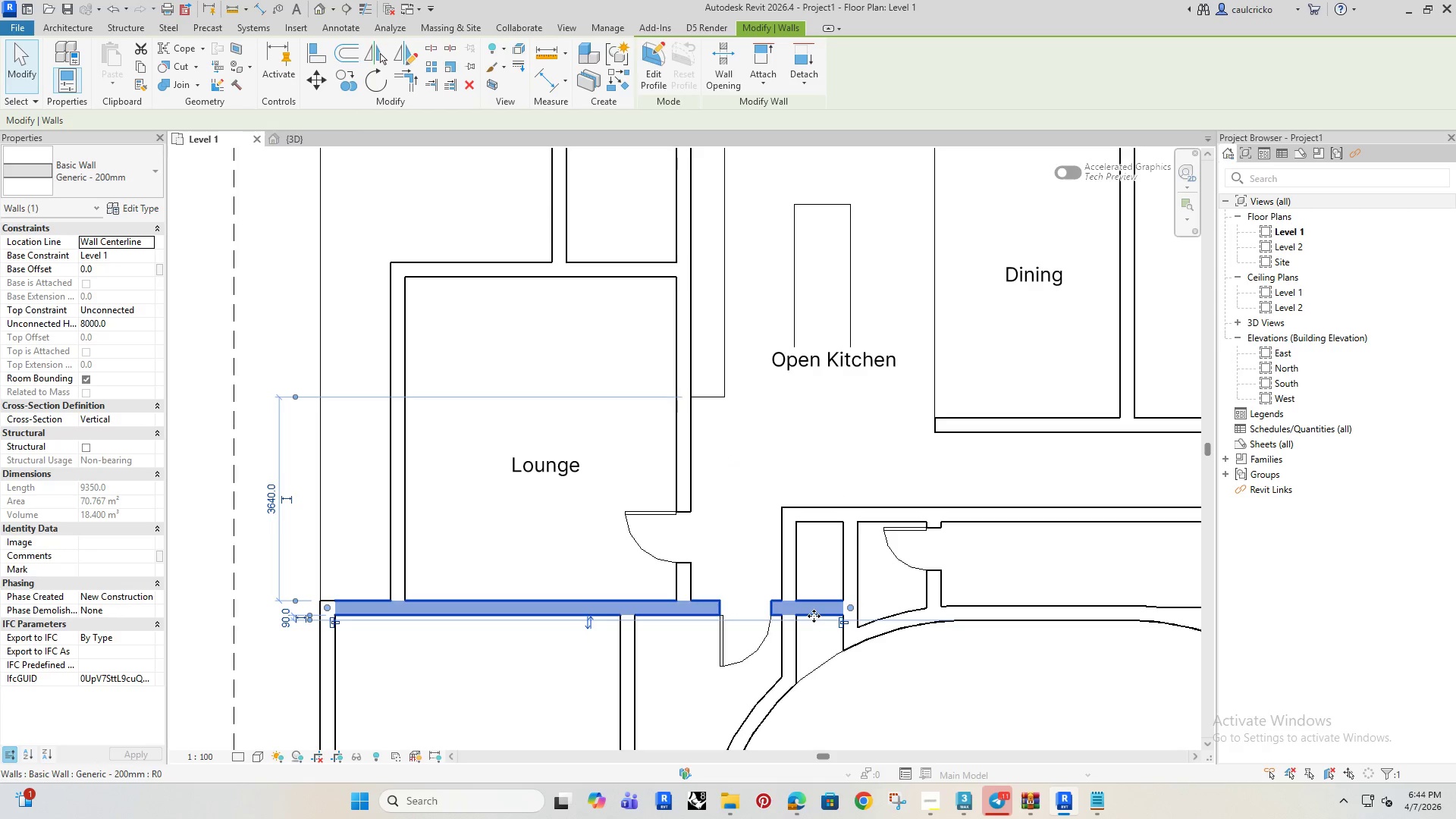 
key(ArrowUp)
 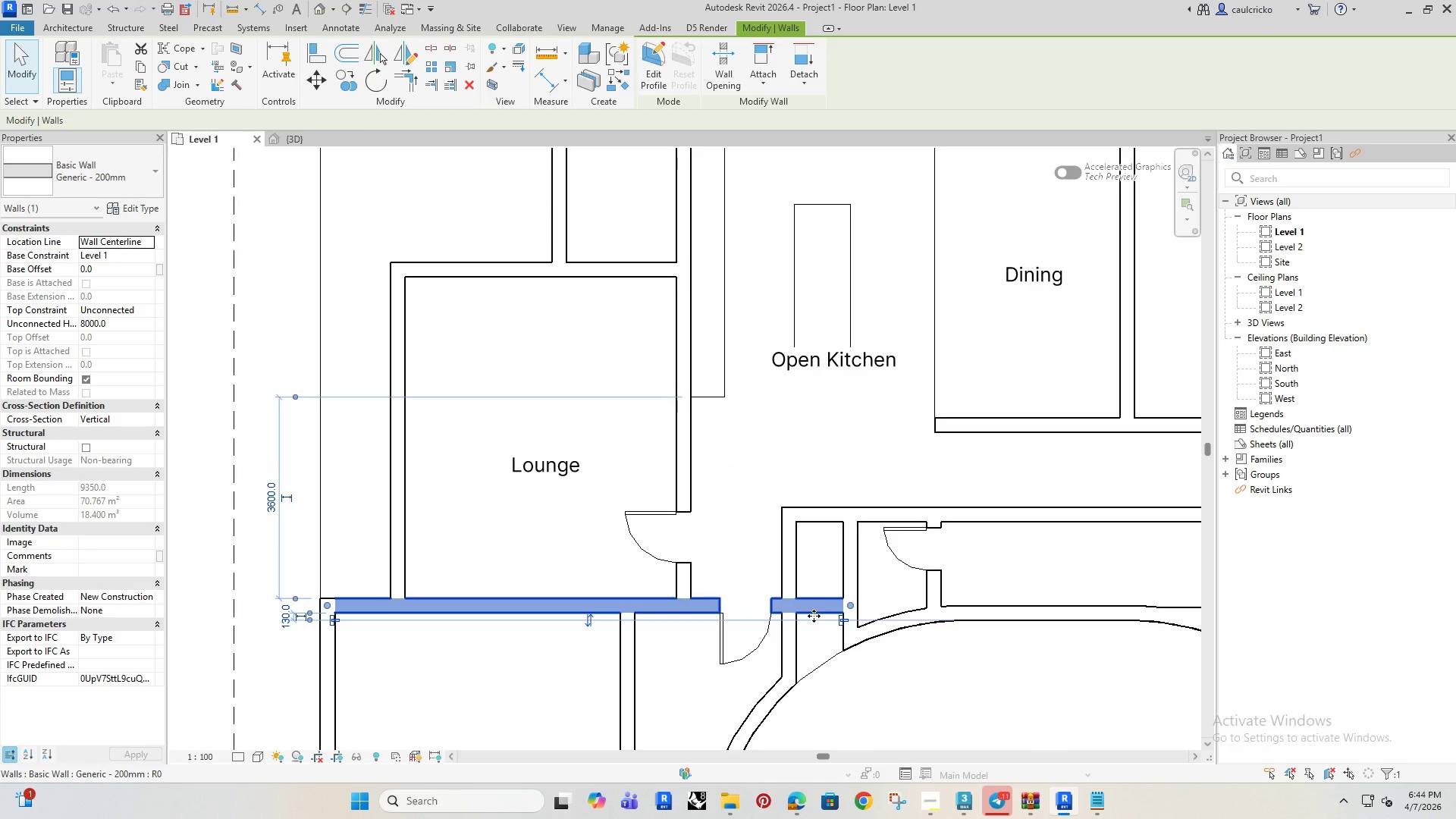 
key(ArrowUp)
 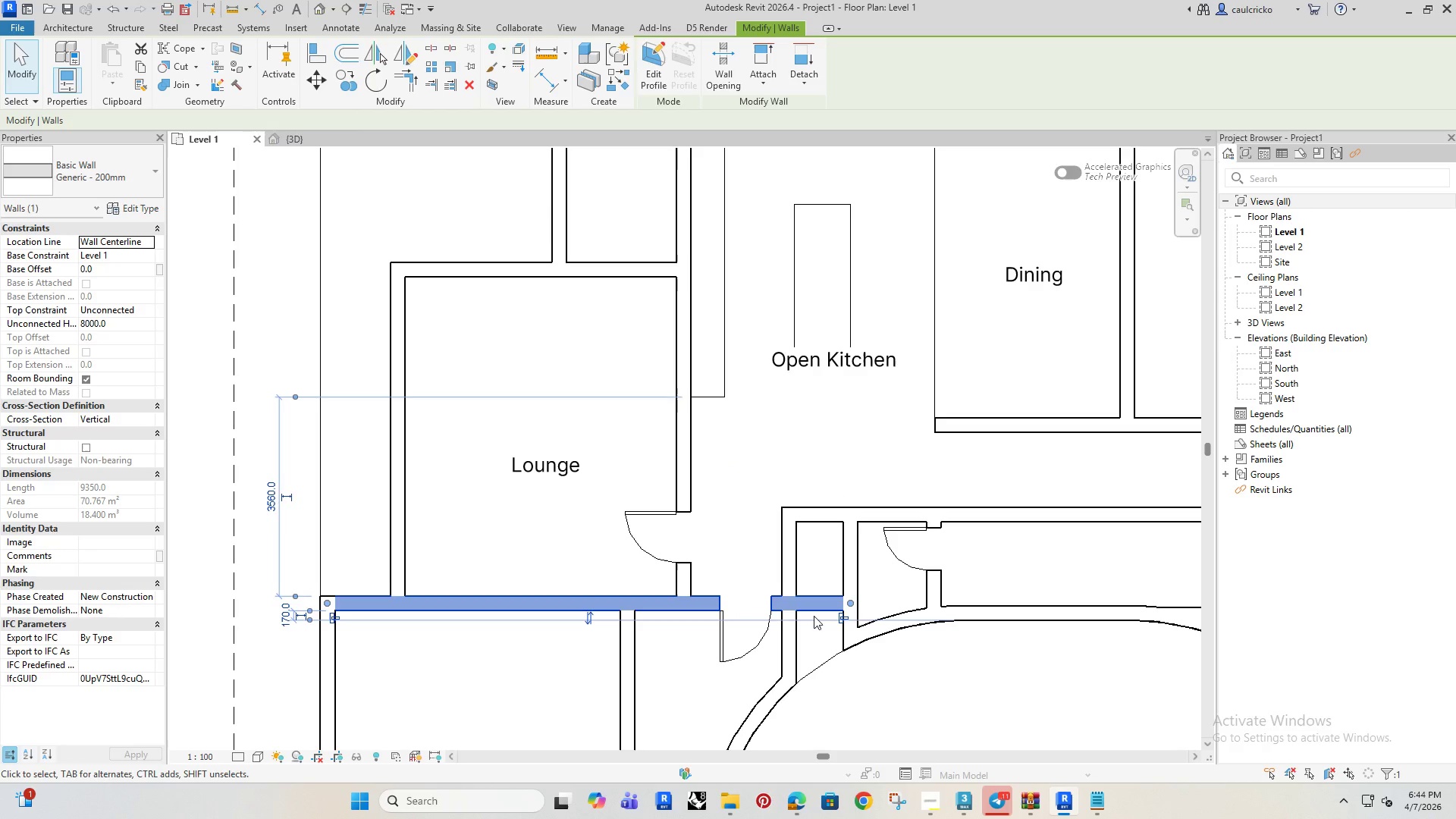 
key(ArrowUp)
 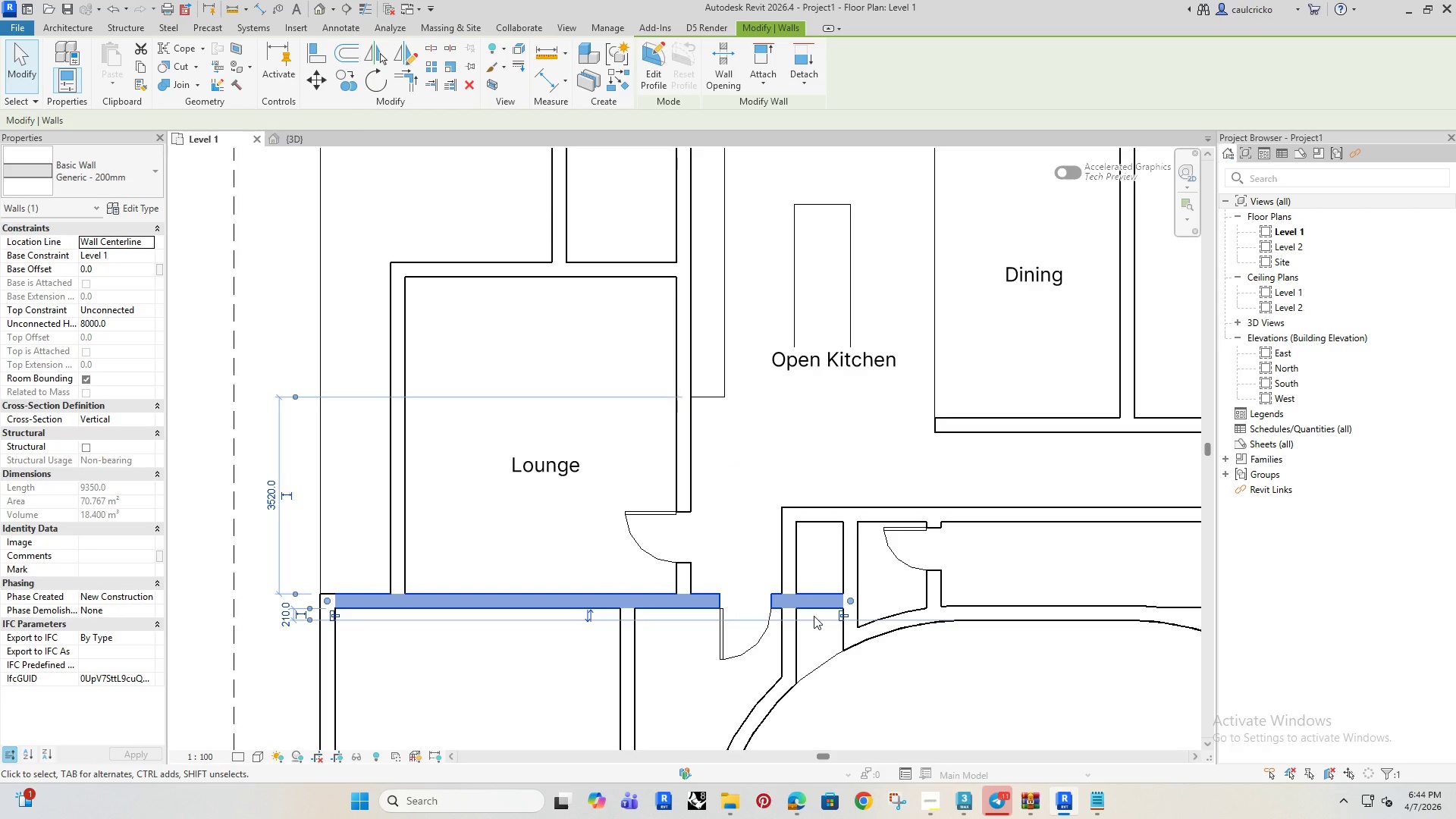 
key(ArrowUp)
 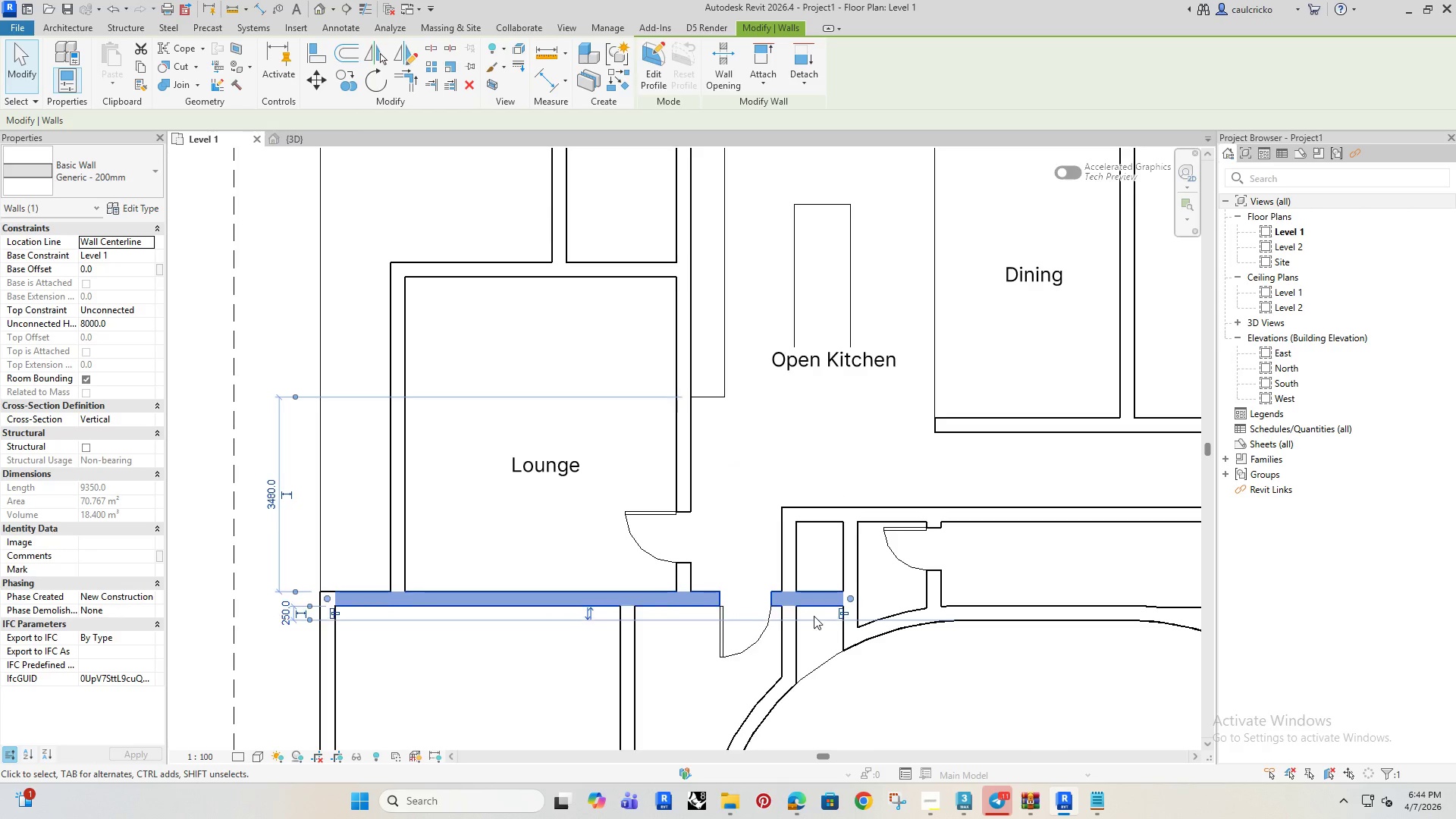 
key(ArrowUp)
 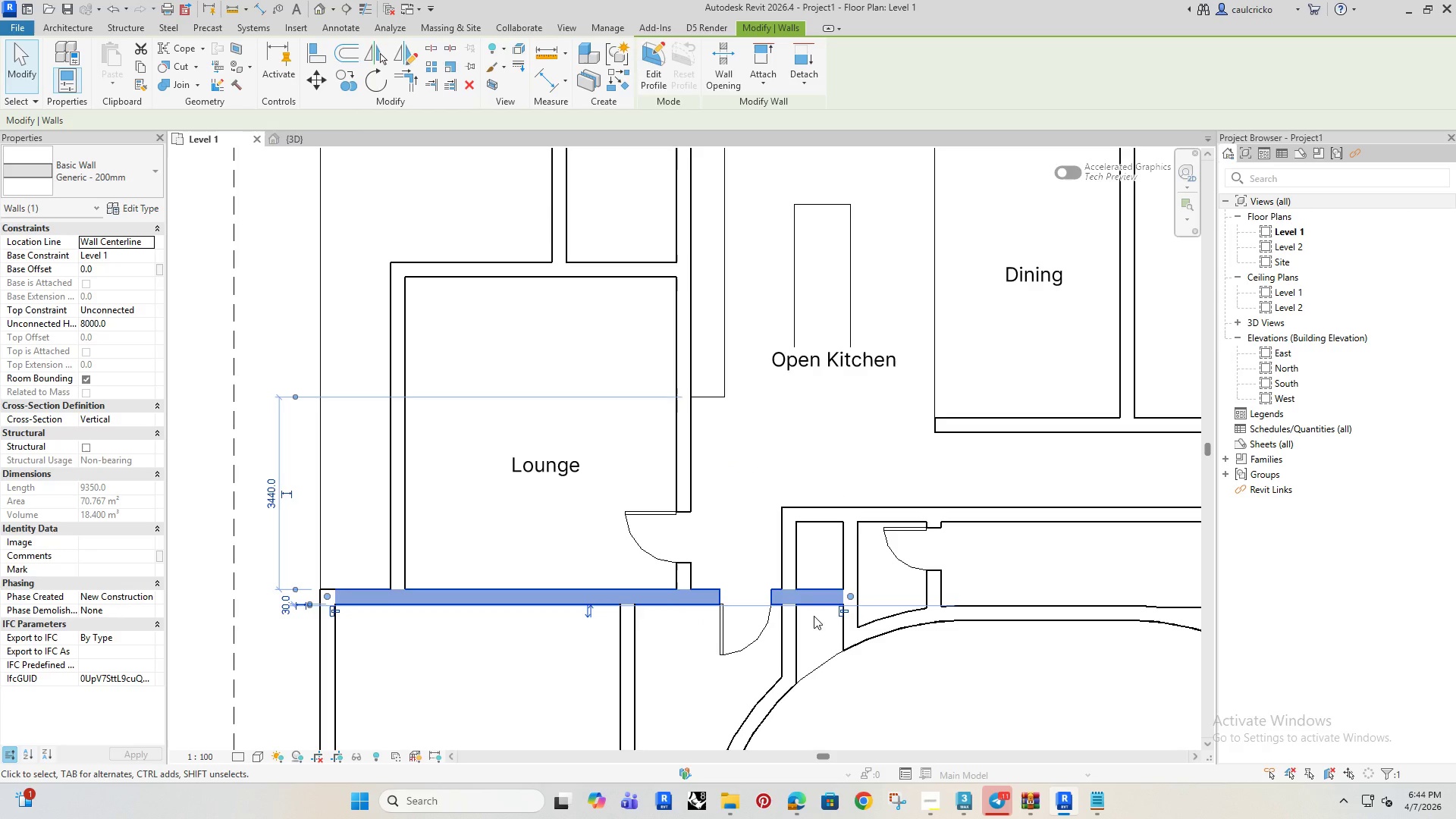 
key(ArrowUp)
 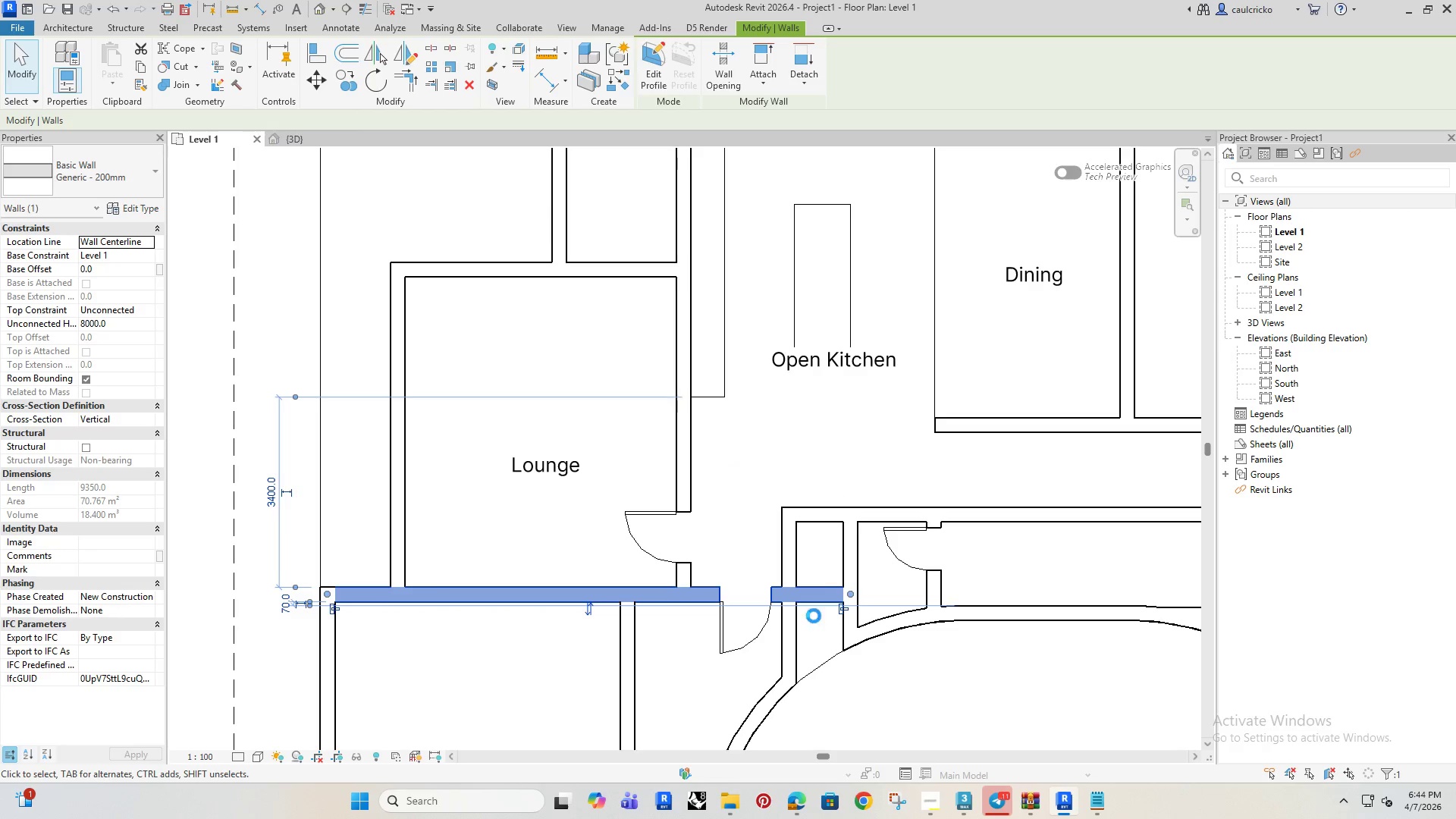 
key(ArrowUp)
 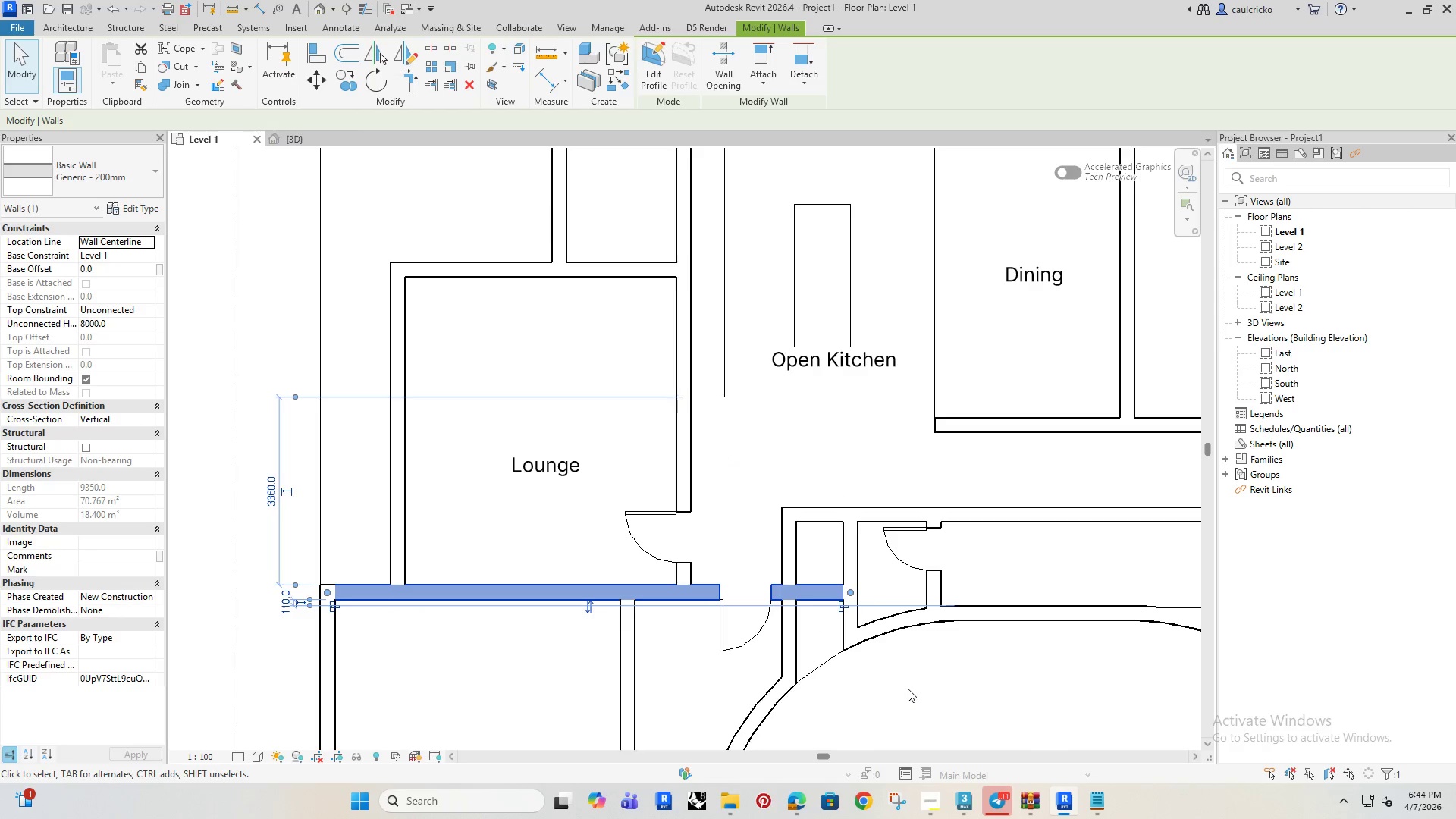 
key(ArrowUp)
 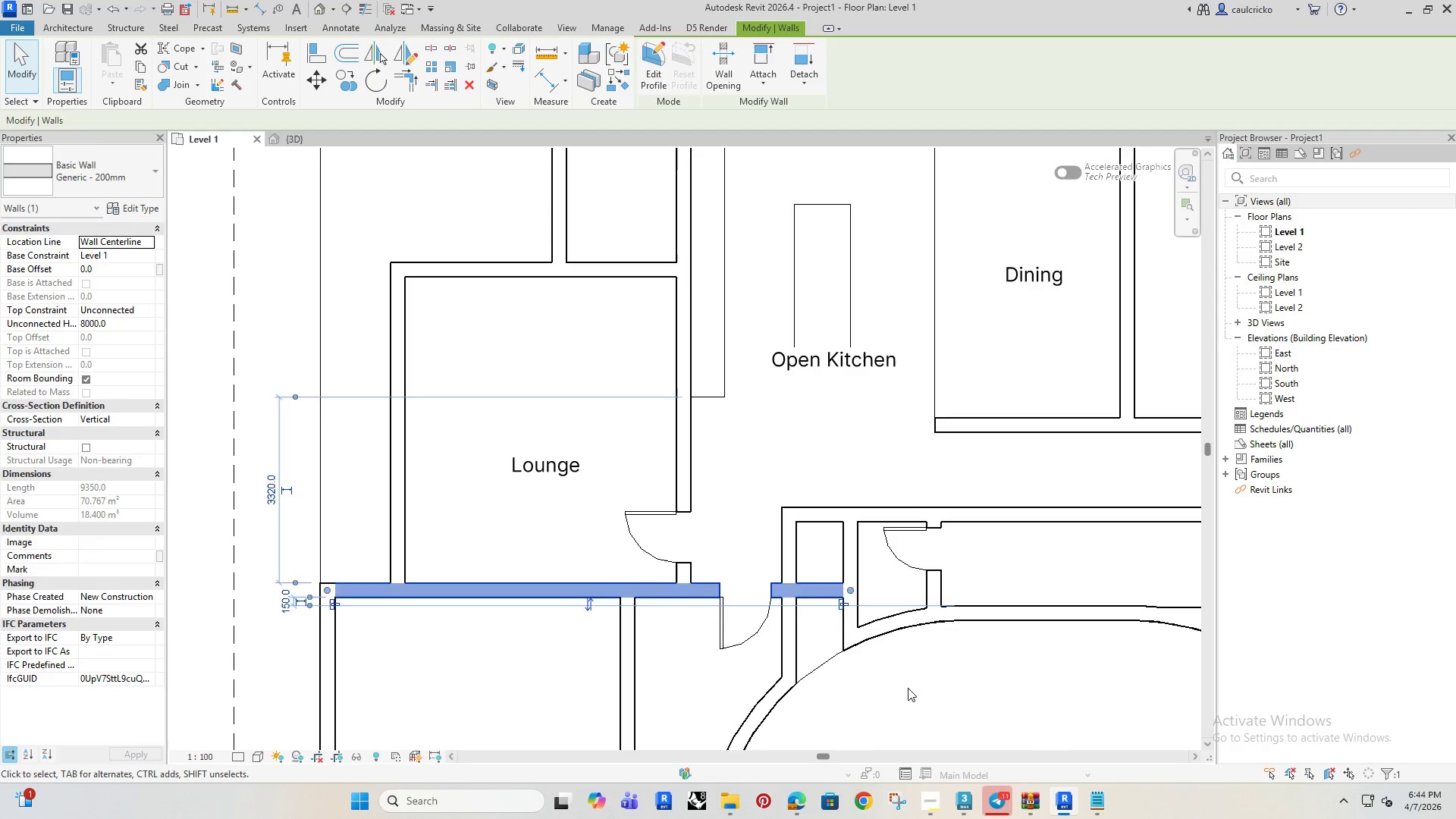 
left_click([908, 688])
 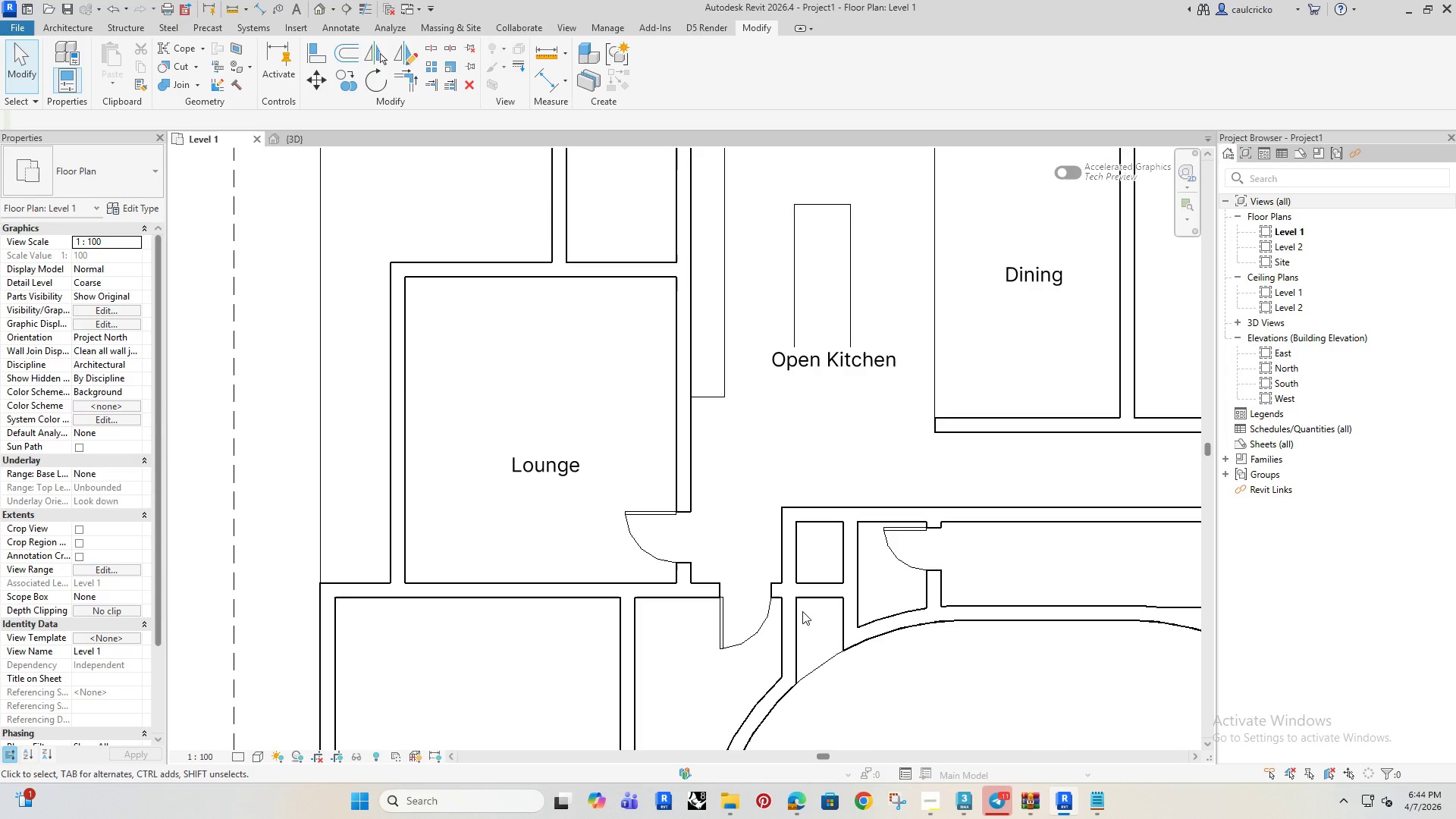 
key(ArrowDown)
 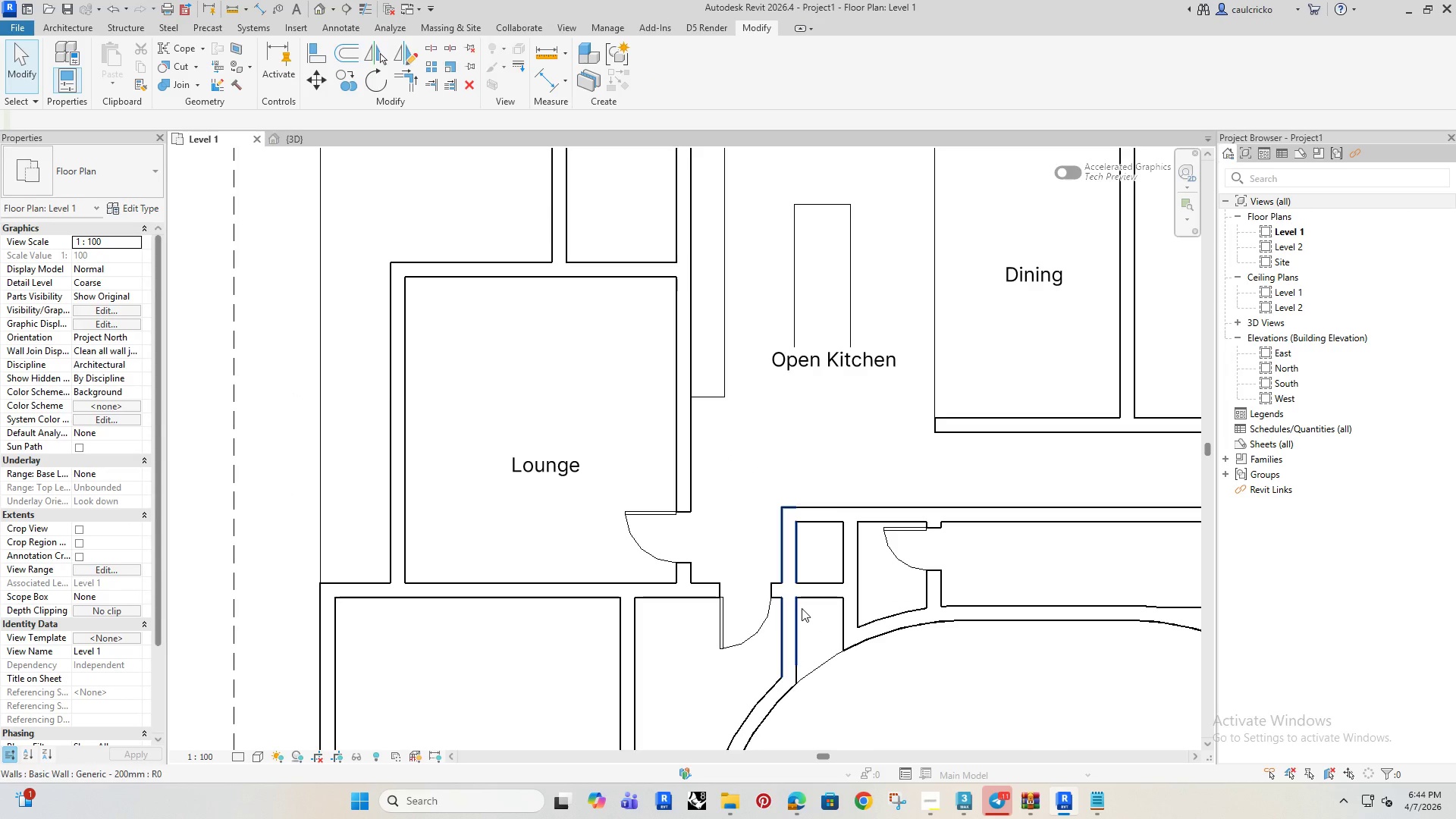 
key(ArrowDown)
 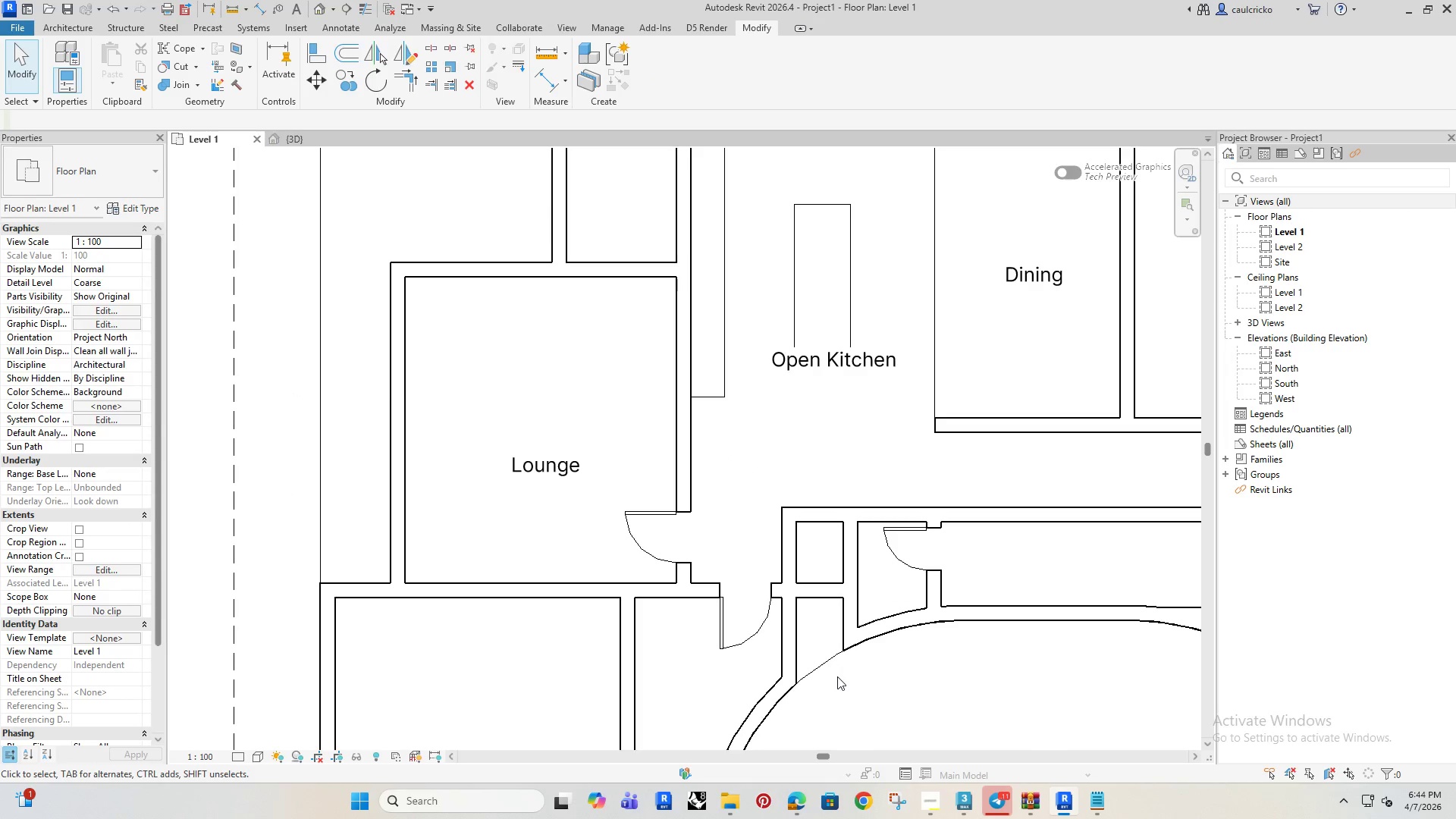 
scroll: coordinate [825, 651], scroll_direction: down, amount: 6.0
 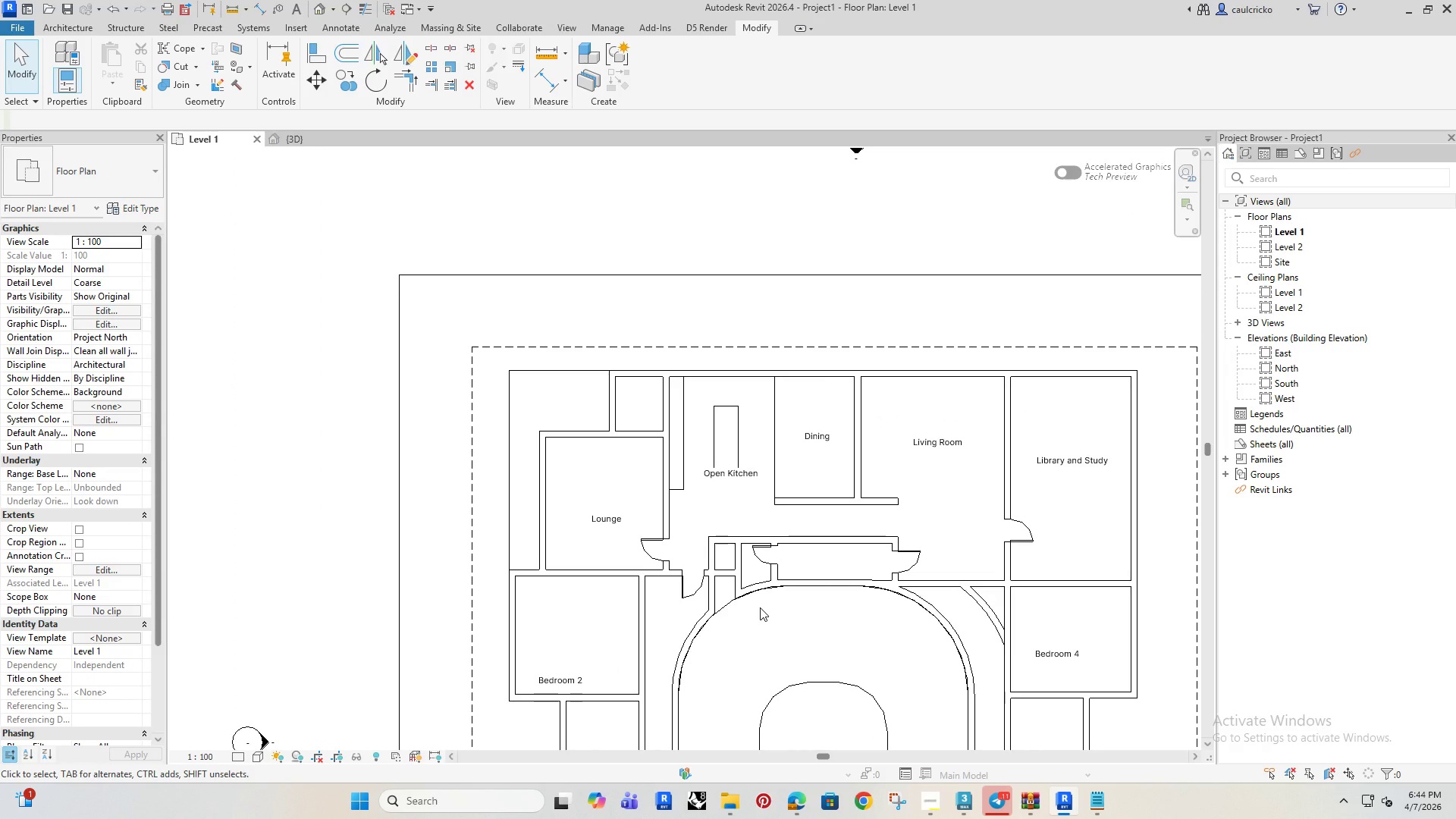 
scroll: coordinate [699, 576], scroll_direction: up, amount: 4.0
 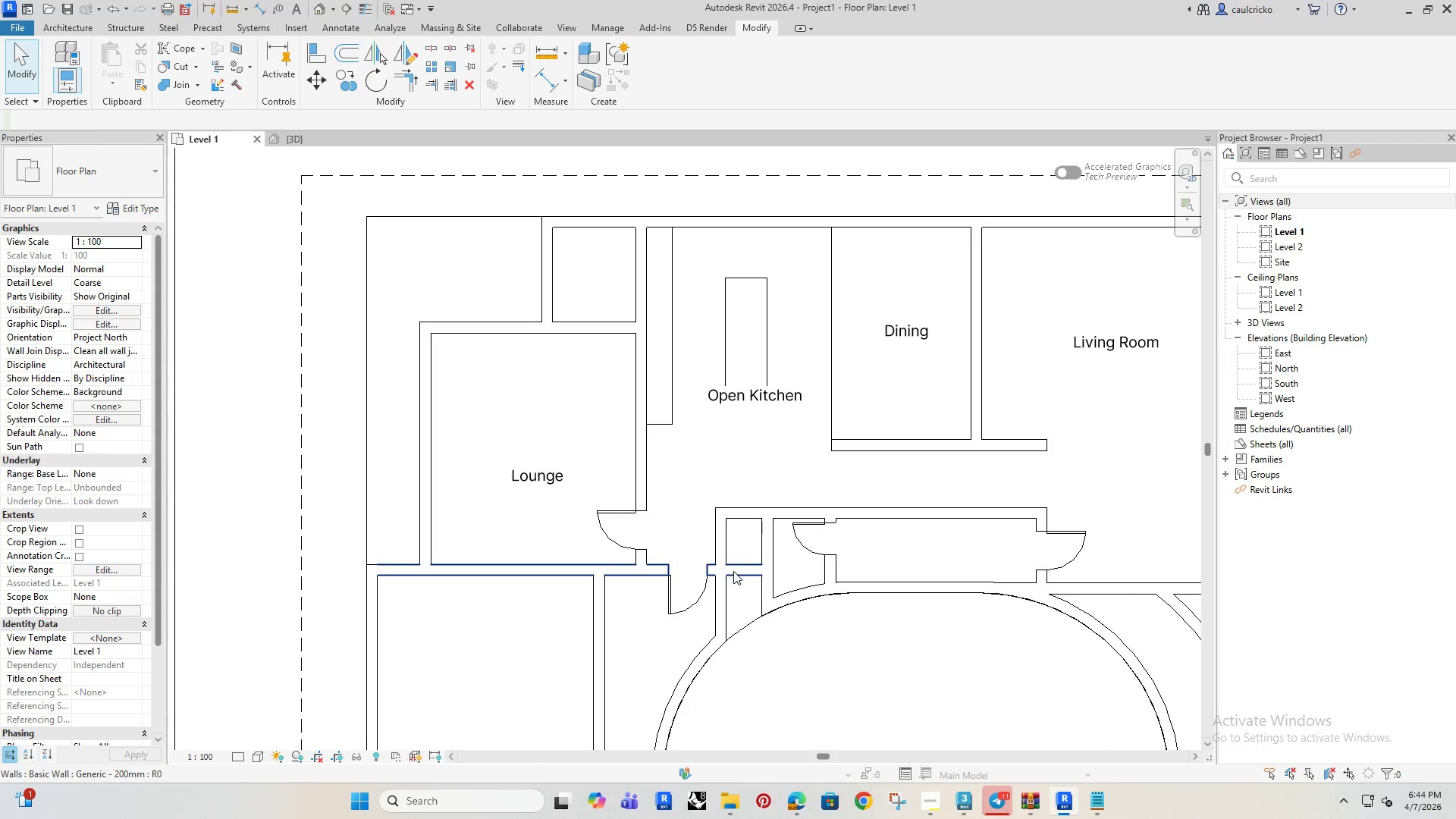 
left_click([736, 570])
 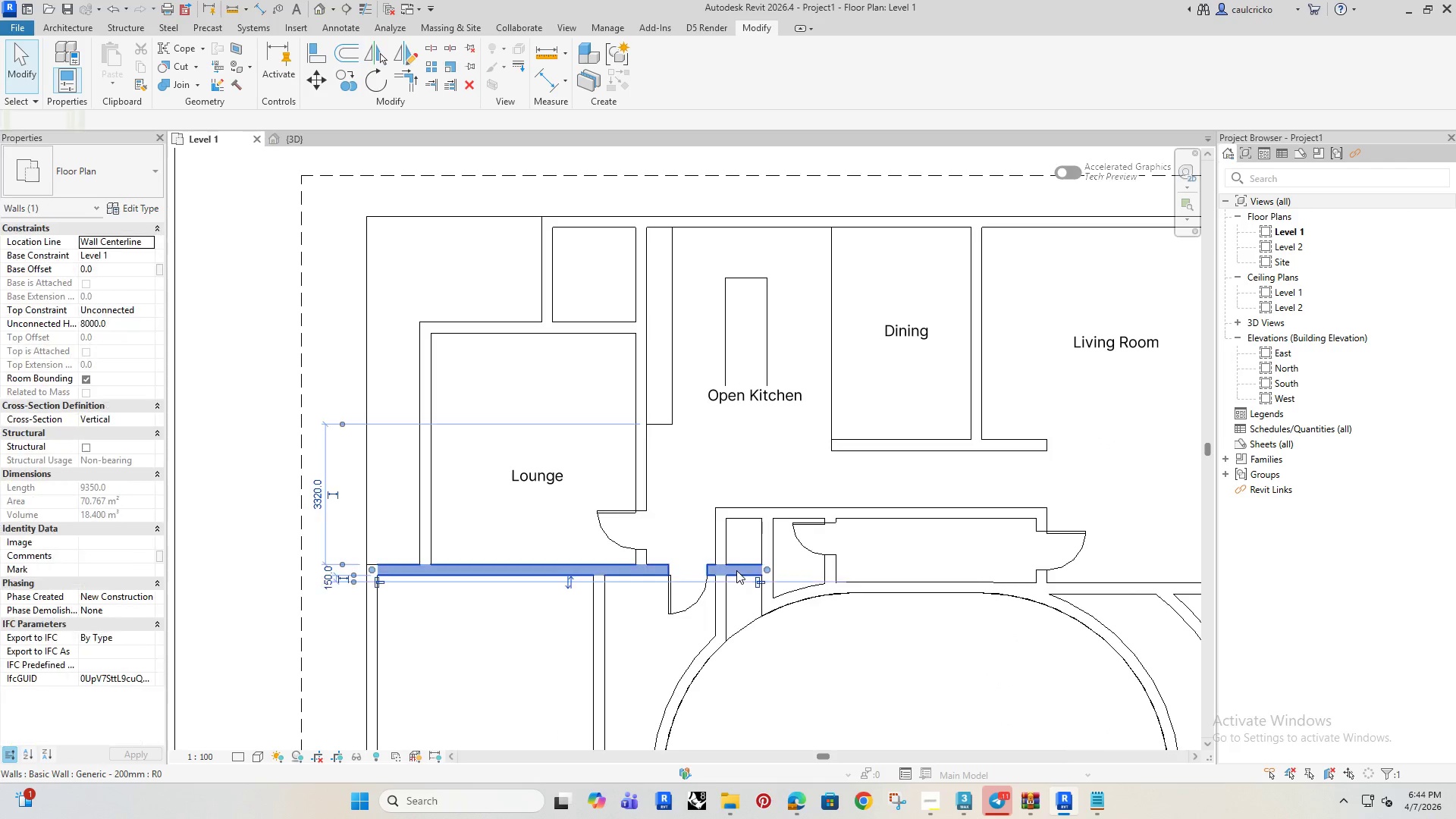 
key(ArrowUp)
 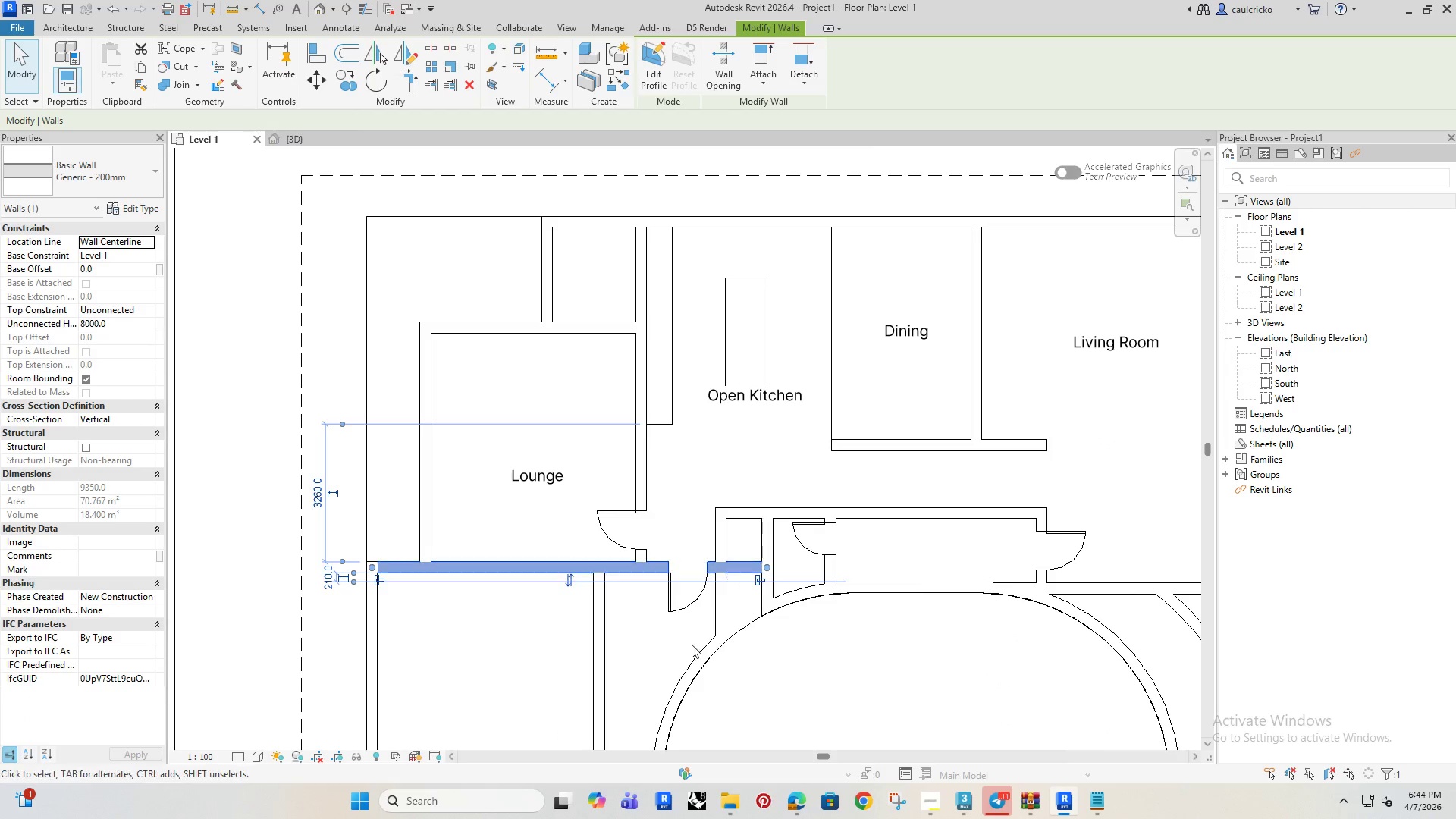 
scroll: coordinate [683, 544], scroll_direction: down, amount: 7.0
 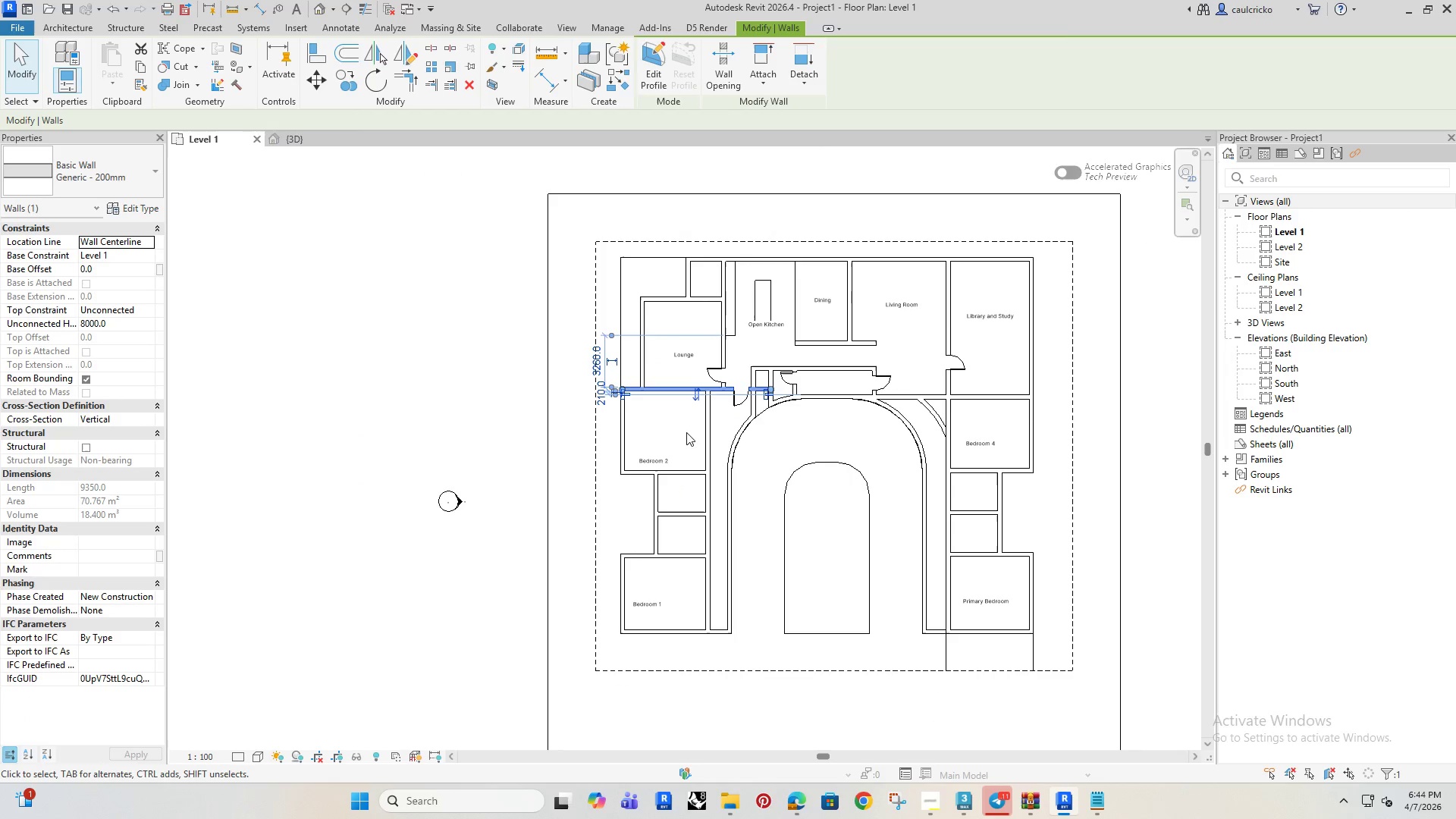 
scroll: coordinate [760, 425], scroll_direction: up, amount: 3.0
 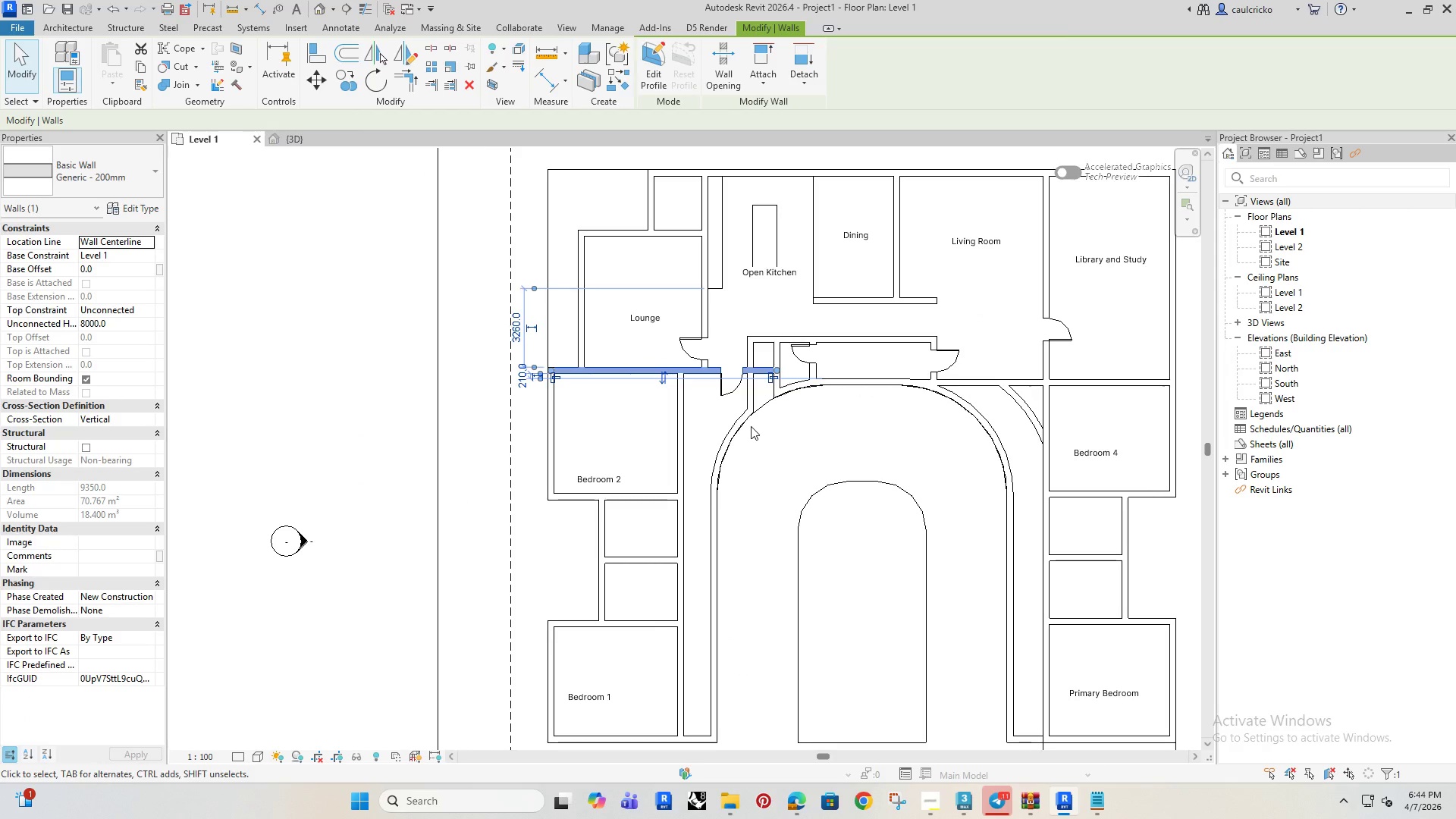 
type(al)
 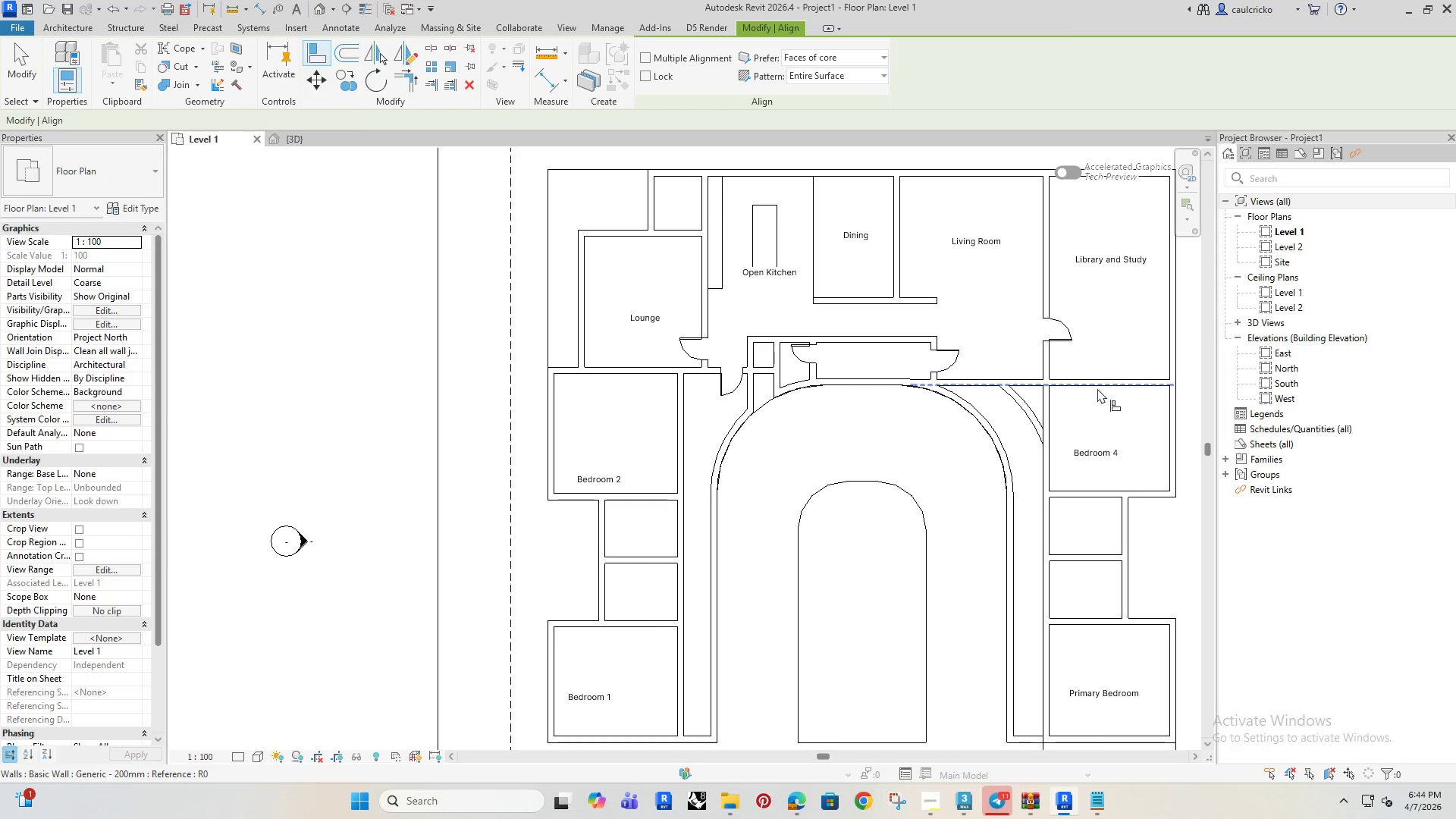 
left_click([1091, 386])
 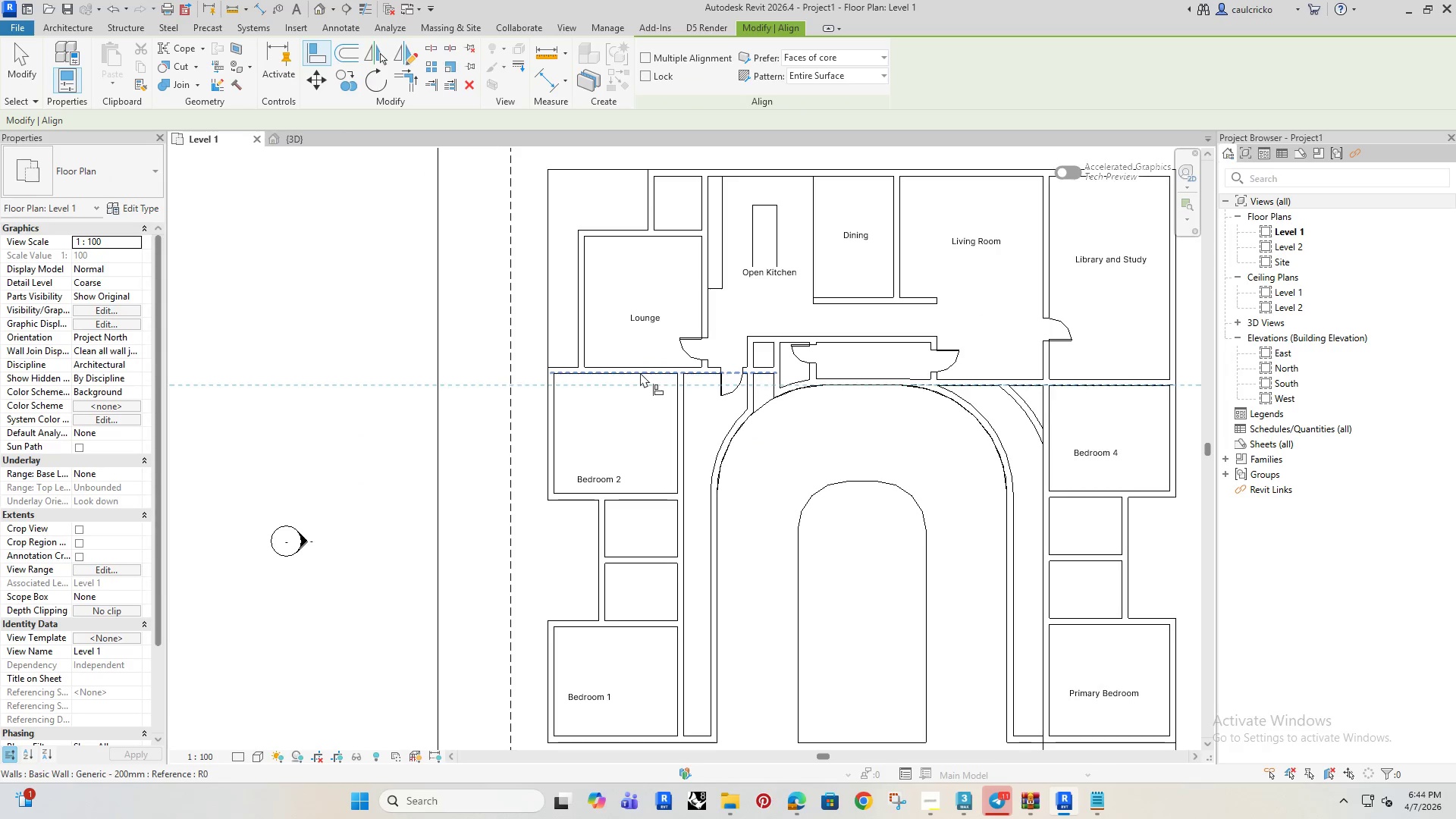 
left_click([640, 372])
 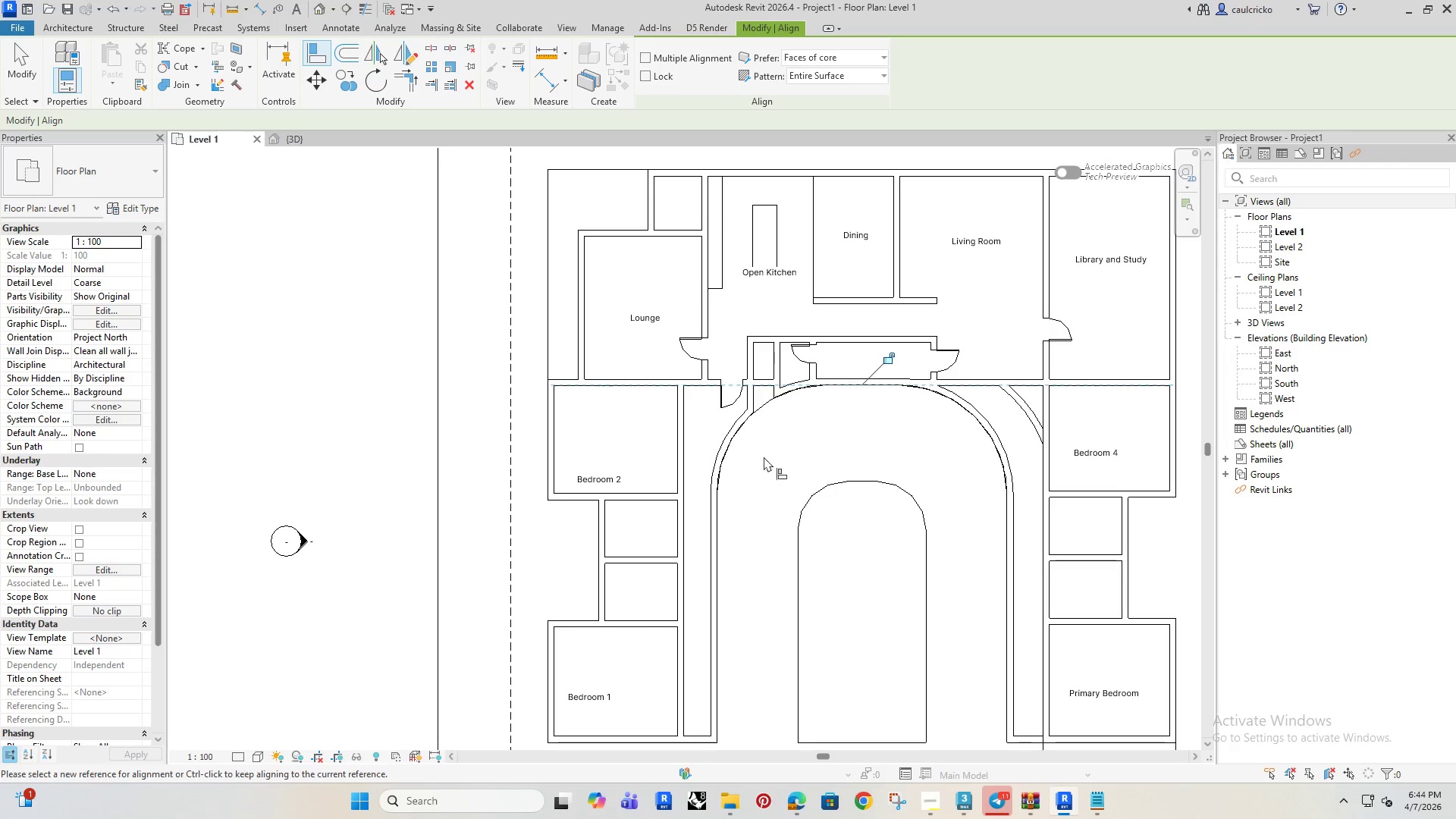 
scroll: coordinate [754, 435], scroll_direction: up, amount: 3.0
 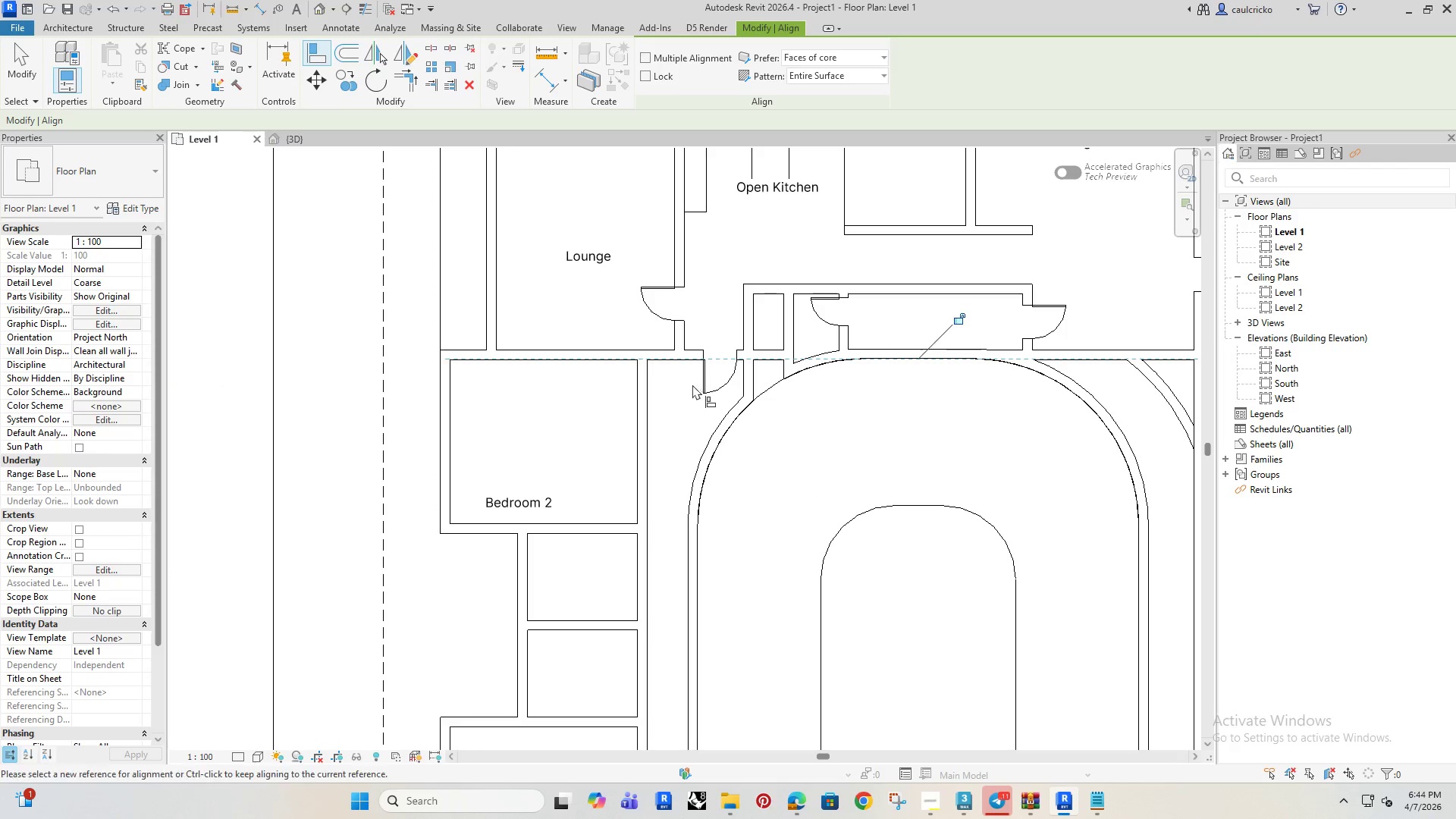 
key(Escape)
 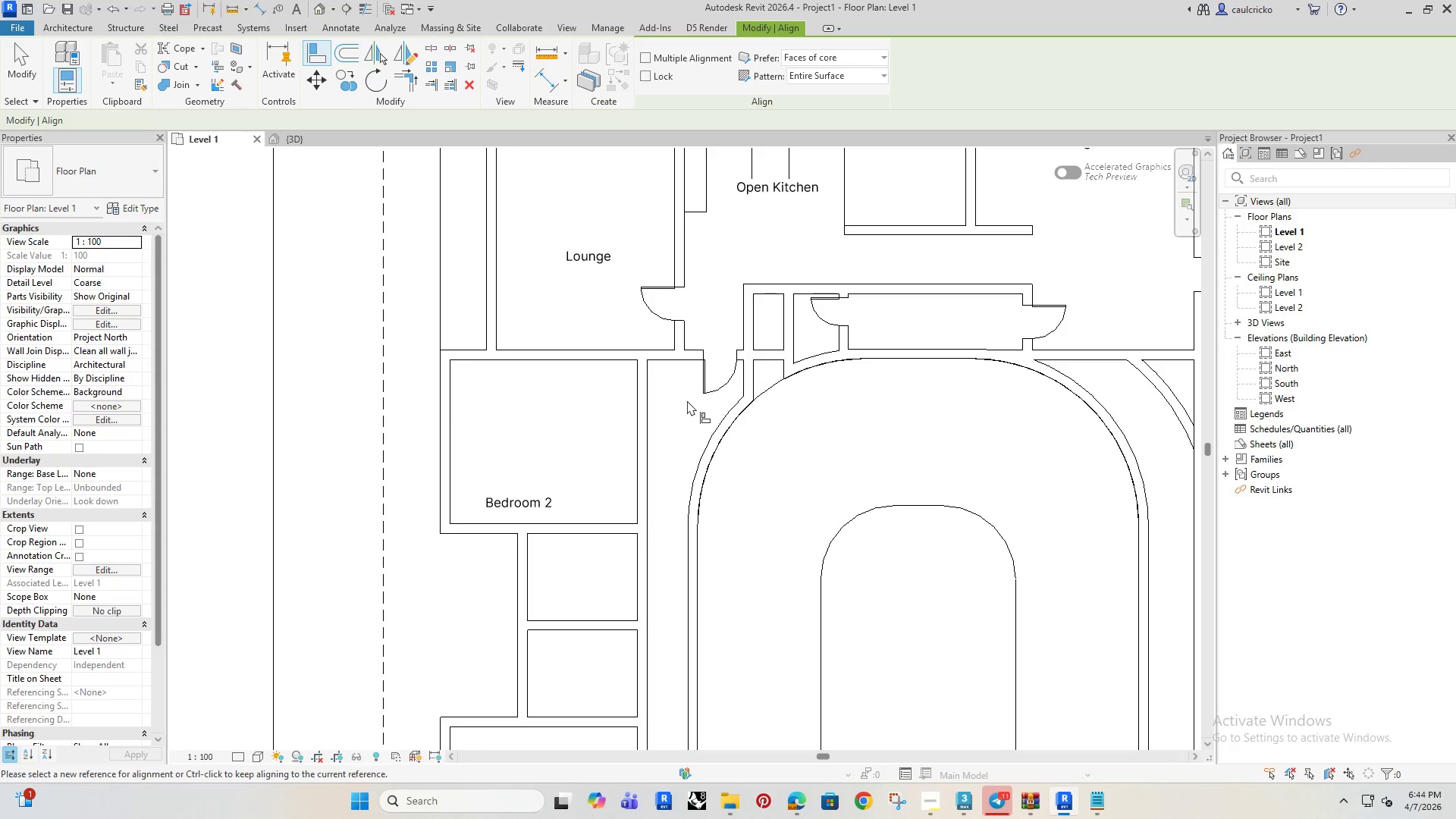 
key(Escape)
 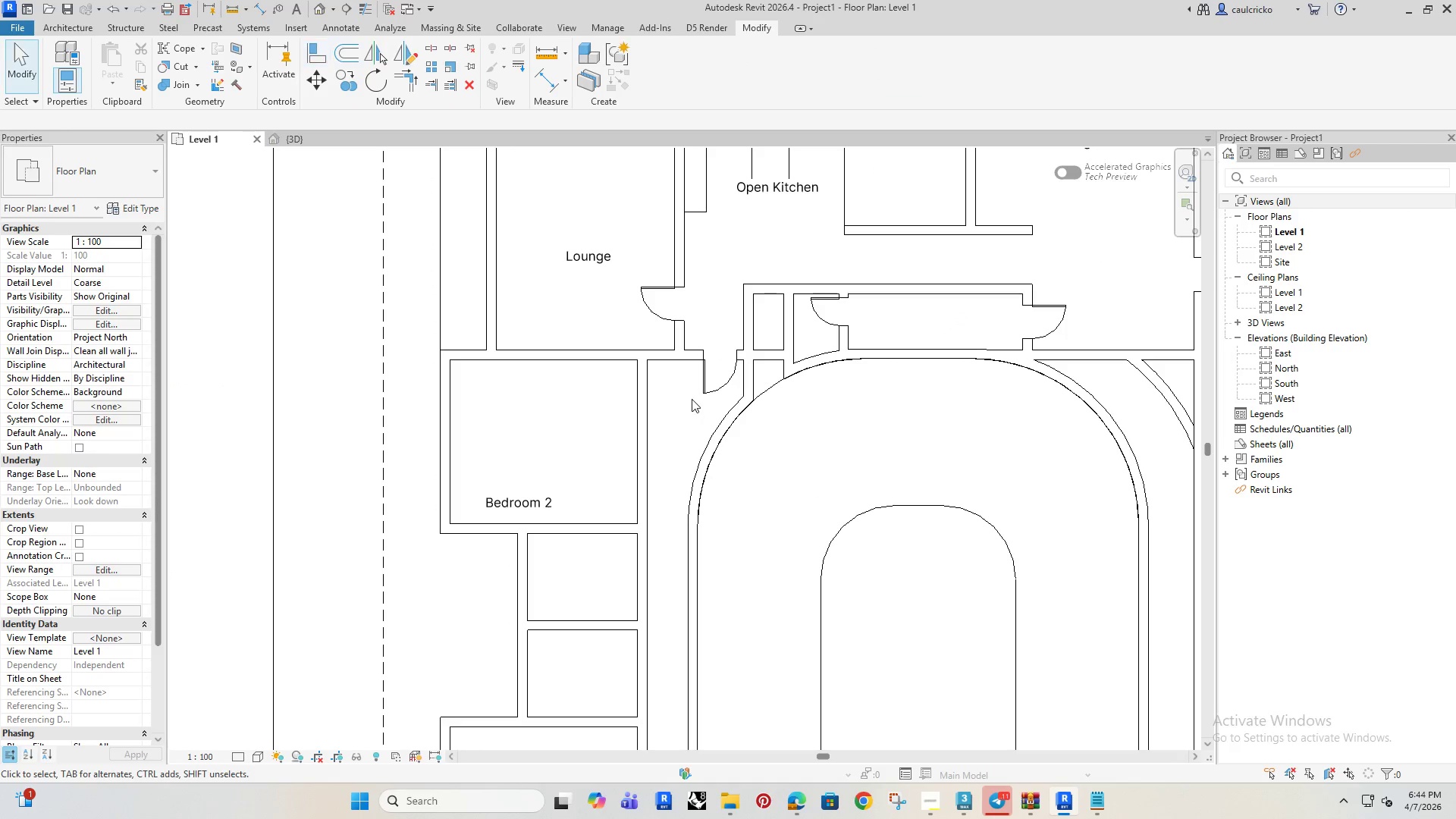 
key(Escape)
 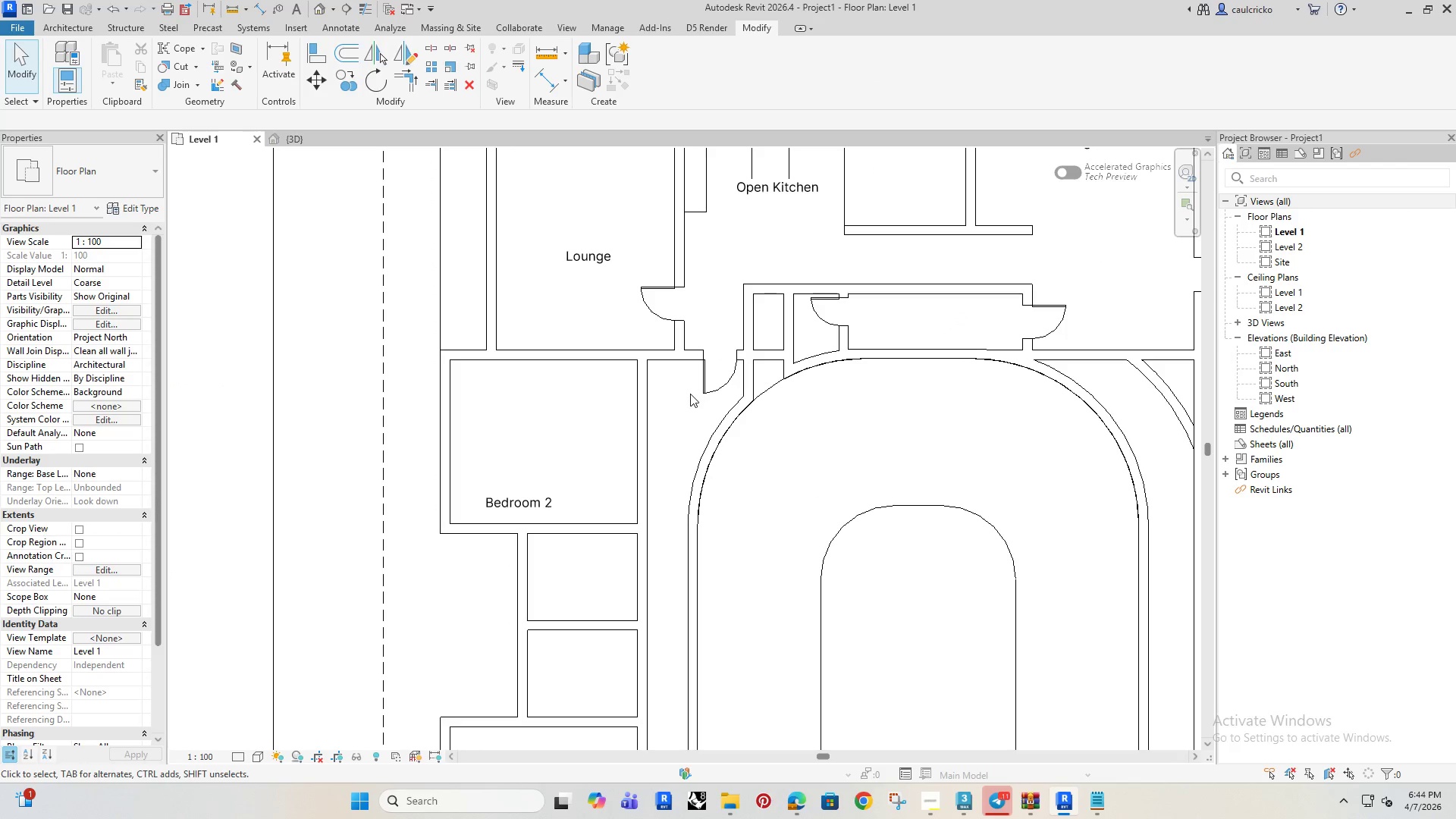 
scroll: coordinate [702, 497], scroll_direction: down, amount: 3.0
 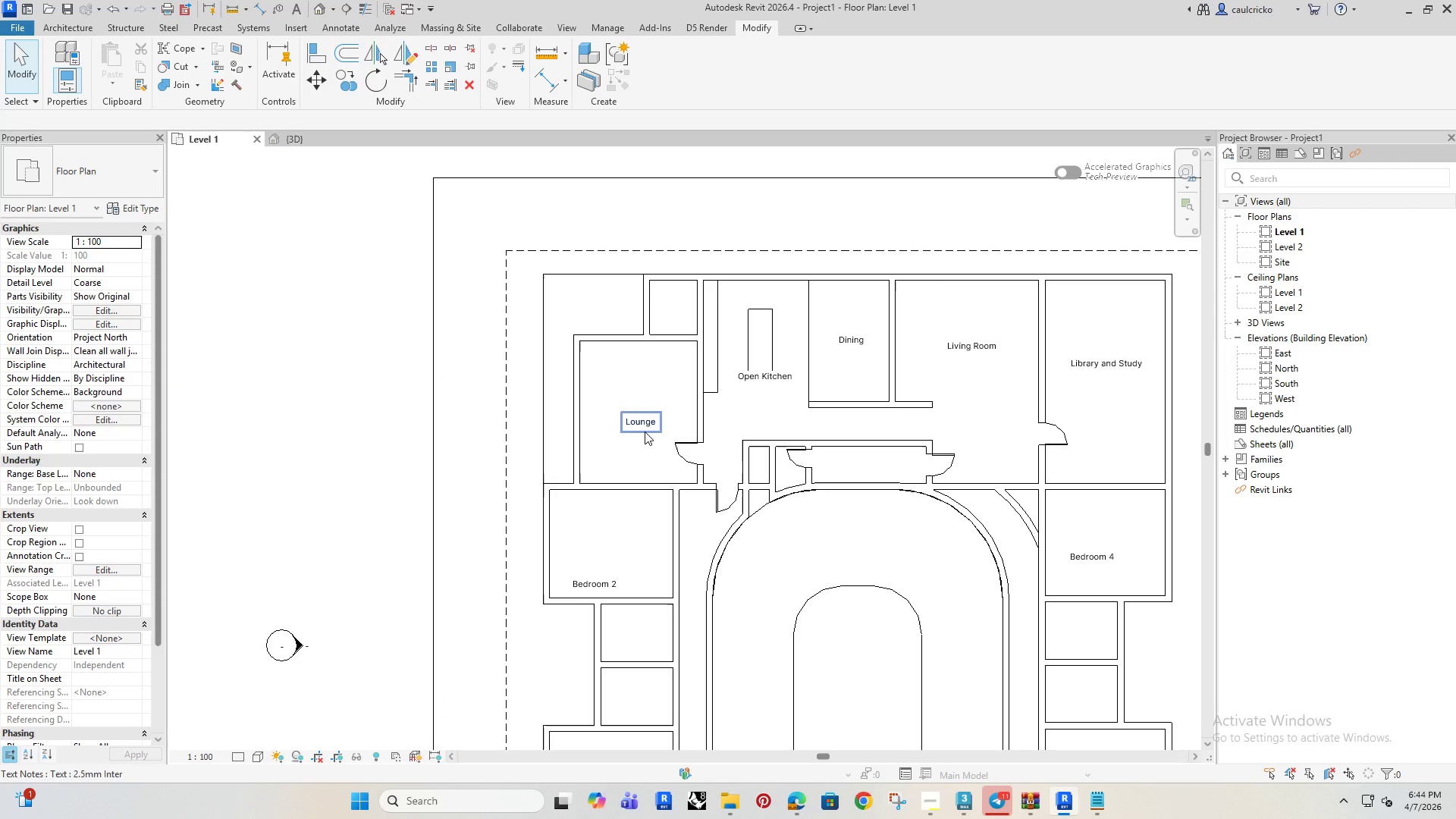 
hold_key(key=ControlRight, duration=1.5)
 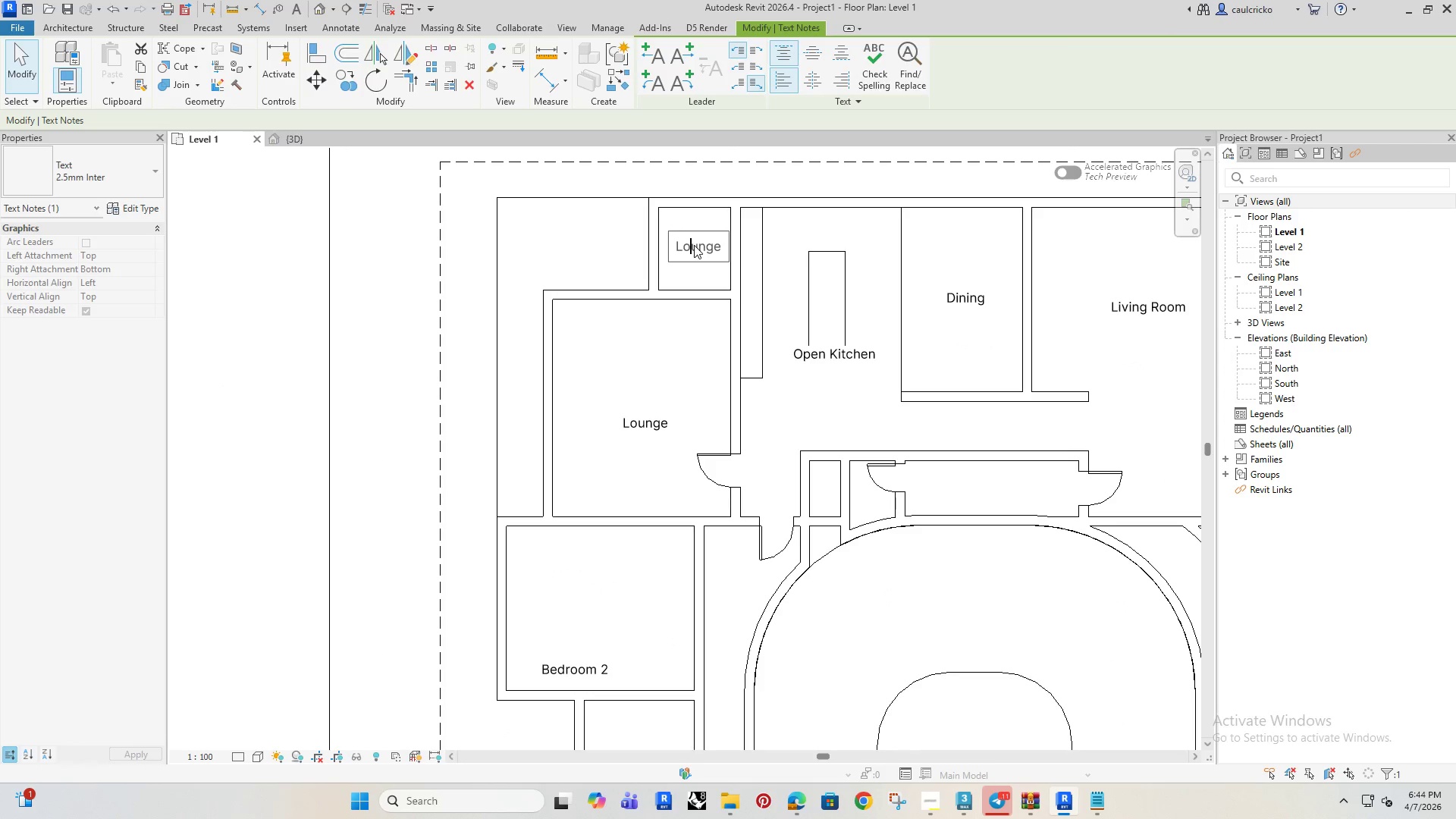 
scroll: coordinate [632, 419], scroll_direction: up, amount: 3.0
 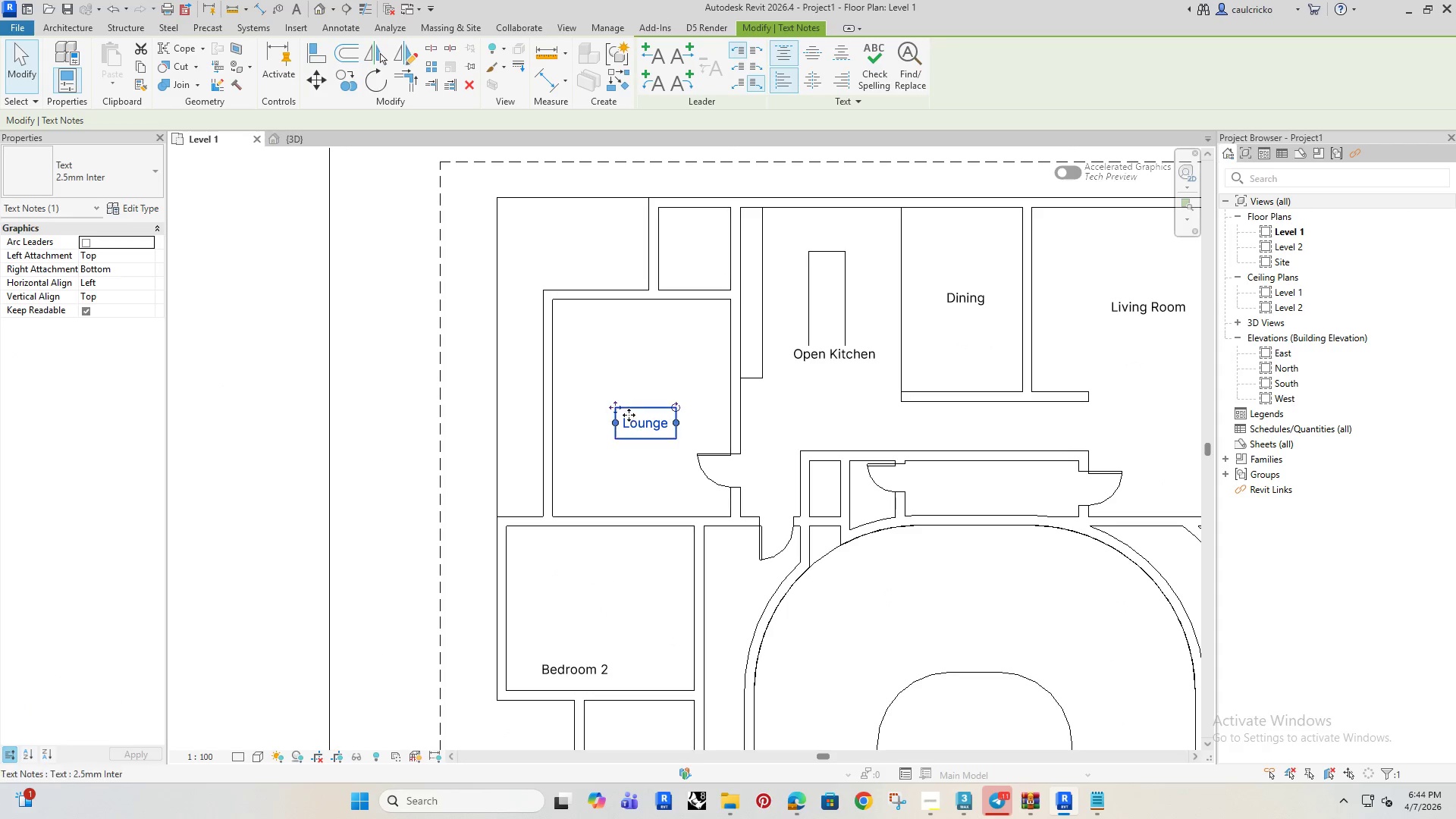 
left_click_drag(start_coordinate=[617, 412], to_coordinate=[670, 235])
 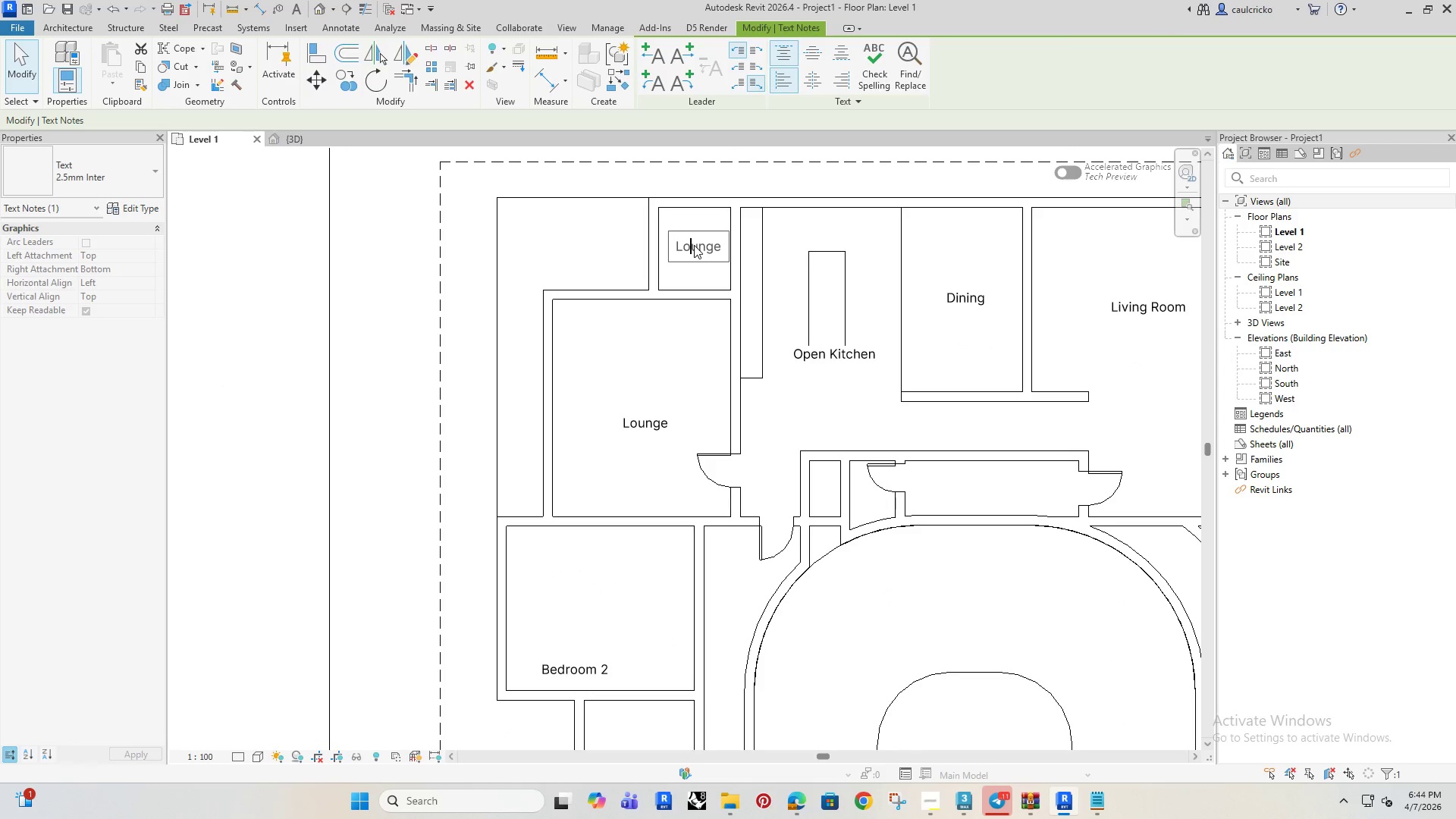 
key(Control+ControlRight)
 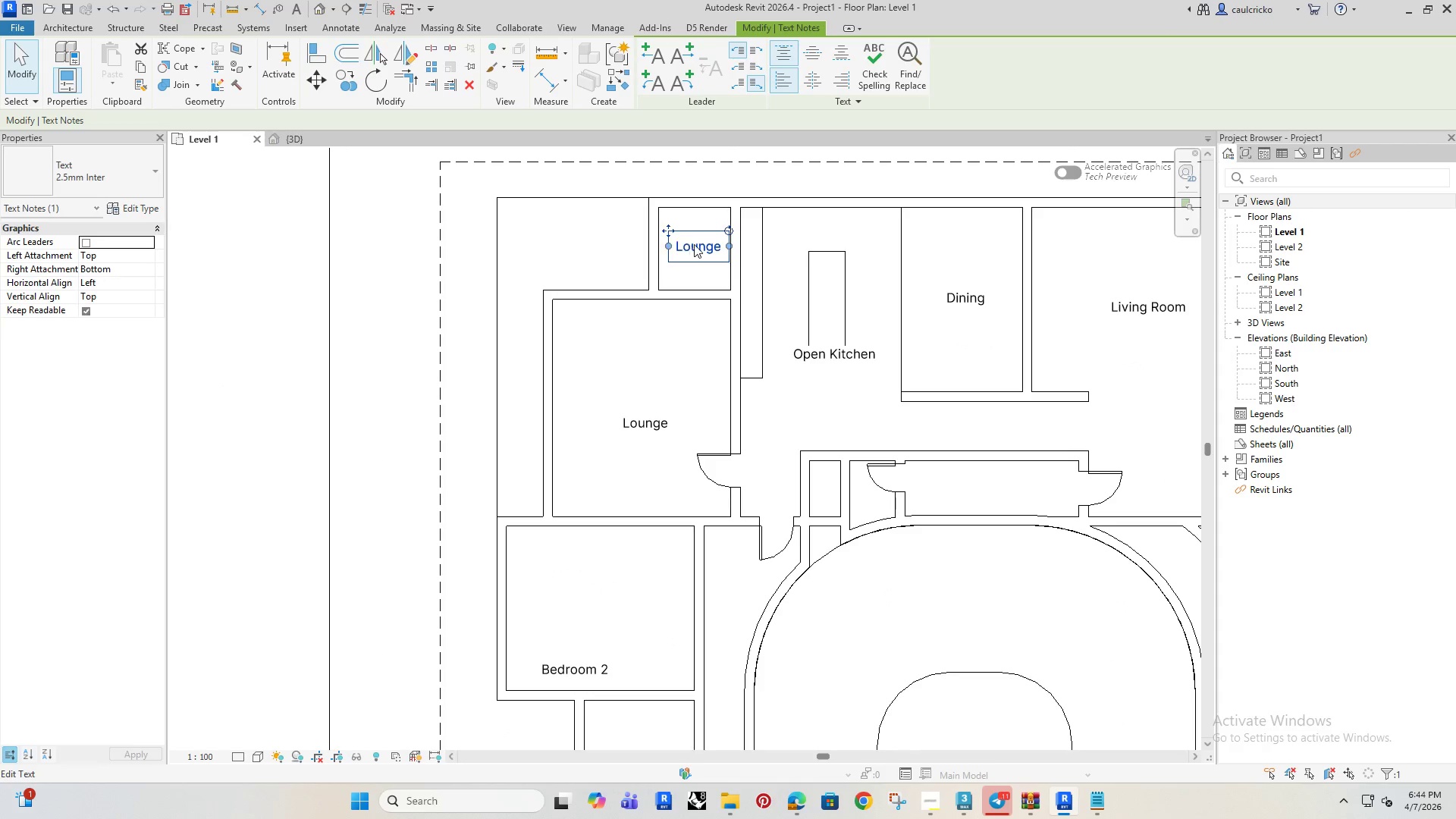 
left_click([694, 244])
 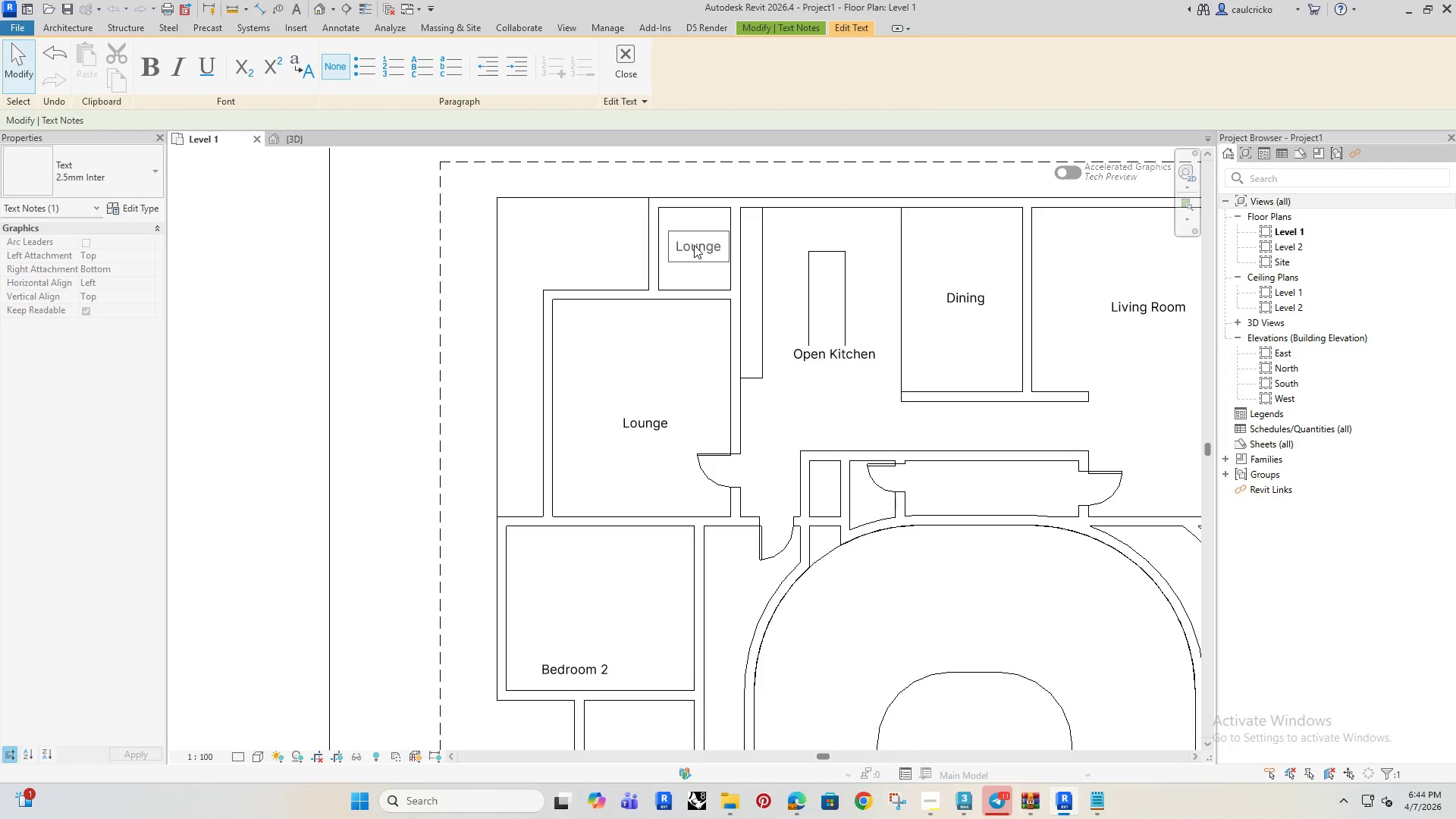 
key(Control+A)
 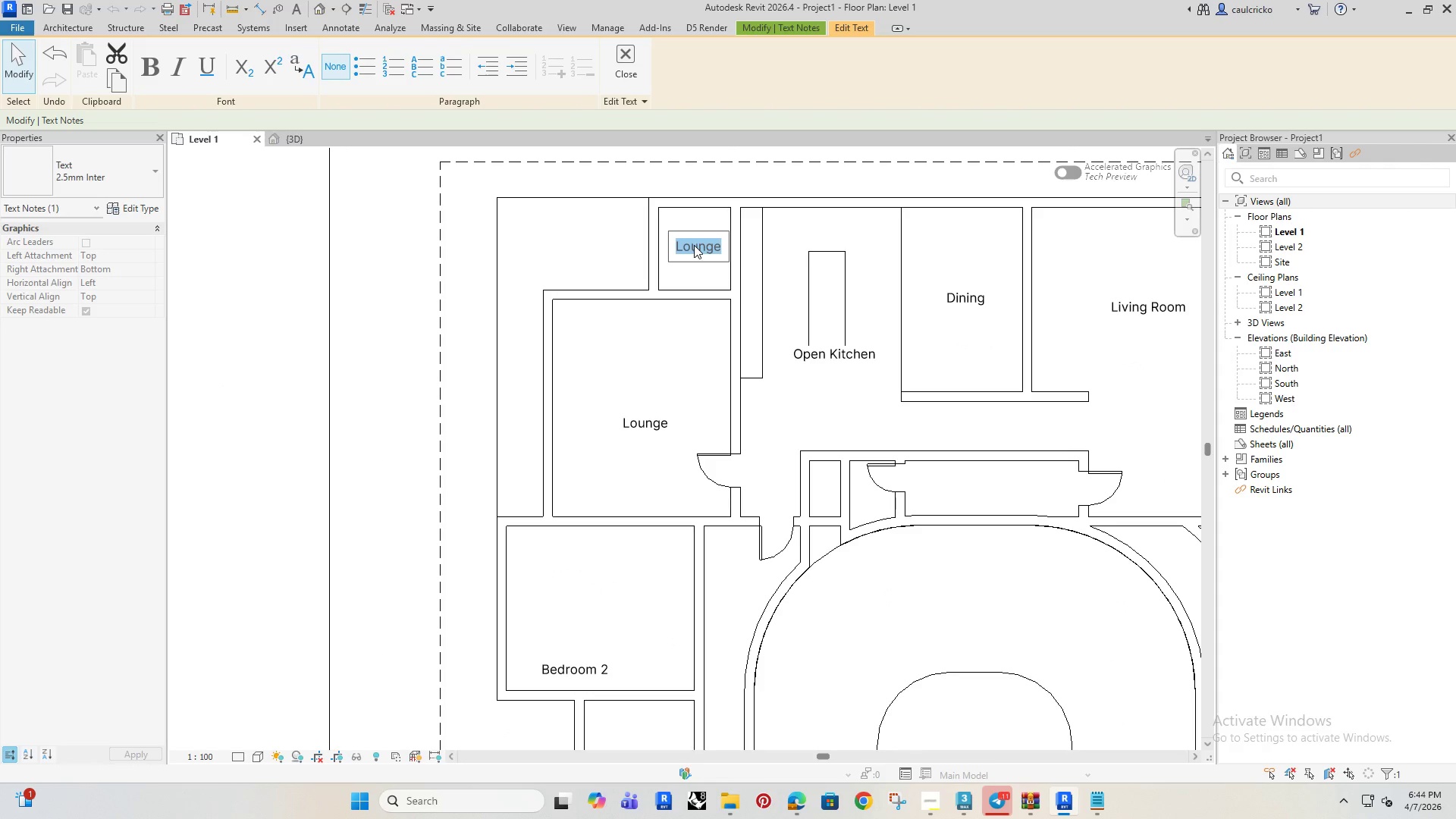 
type(Store)
 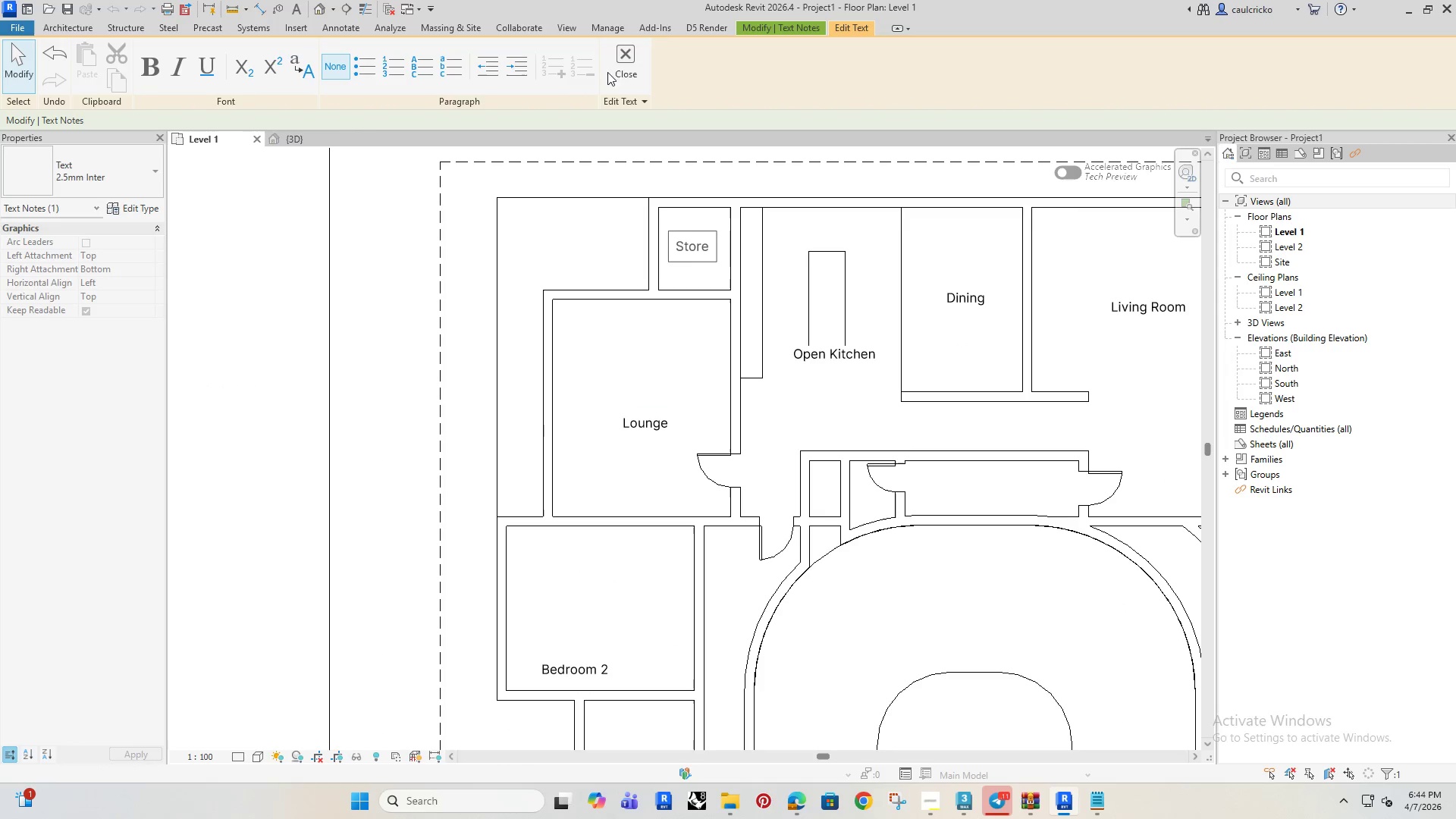 
left_click([623, 58])
 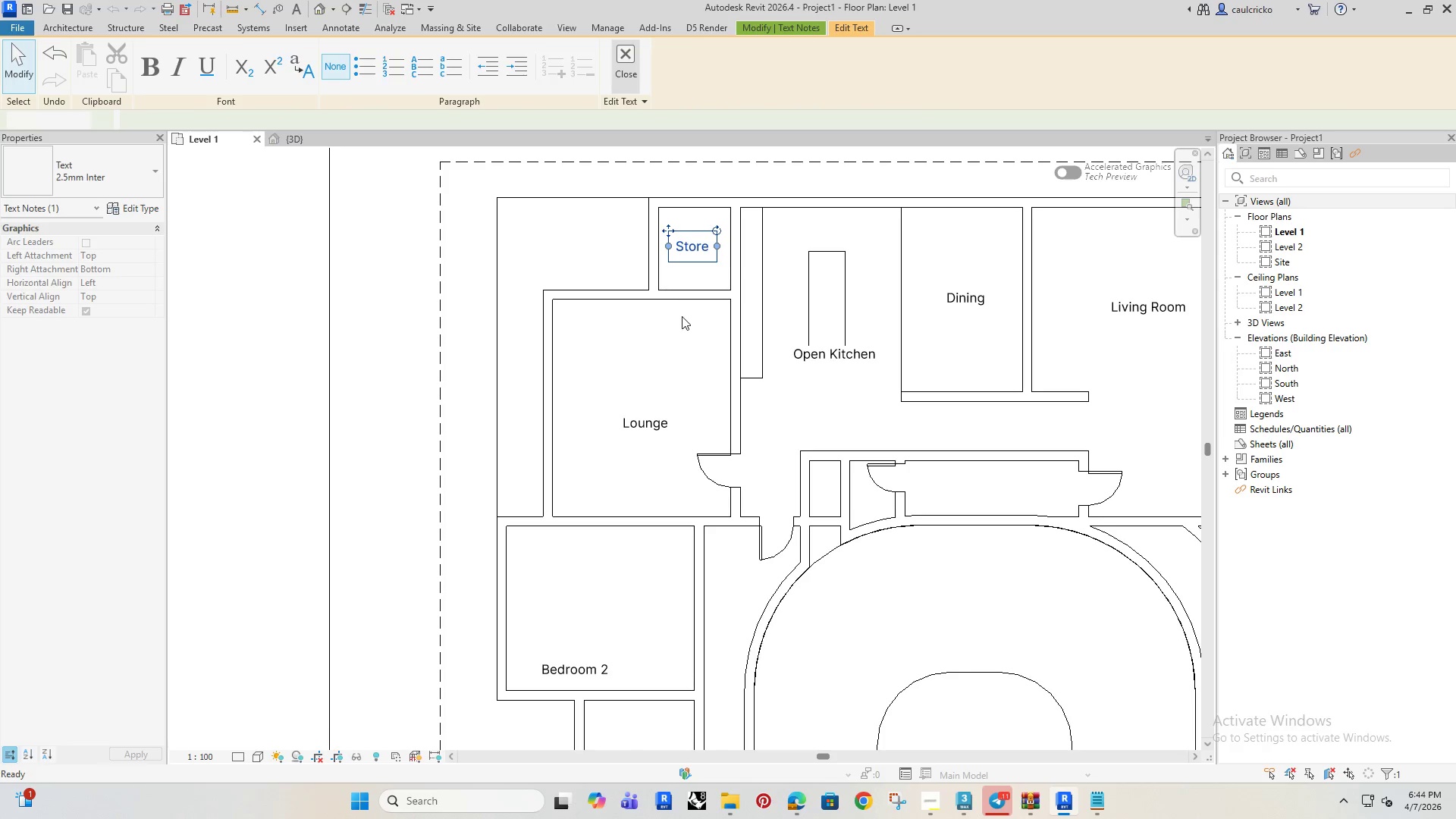 
scroll: coordinate [678, 309], scroll_direction: up, amount: 4.0
 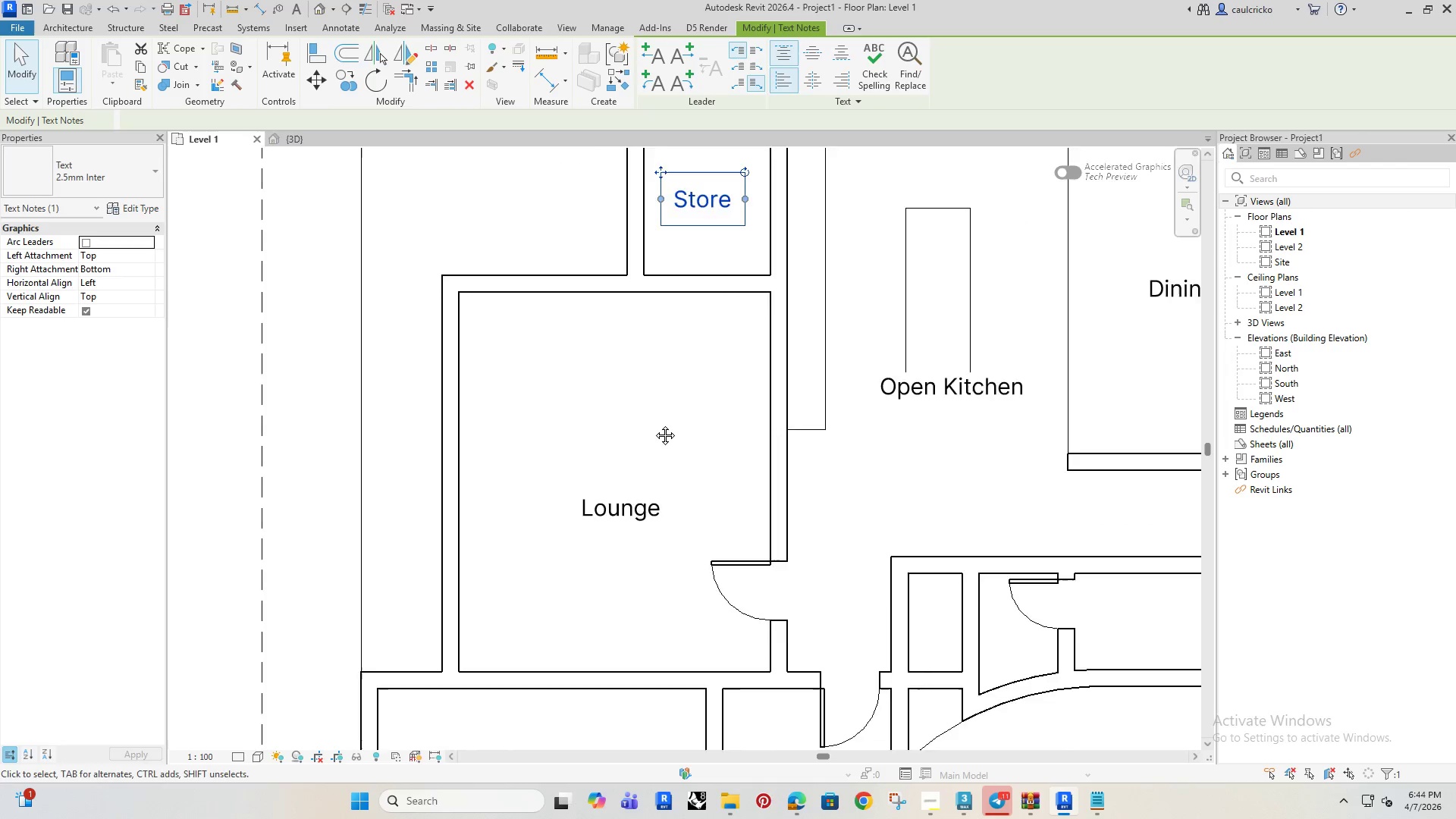 
key(Escape)
 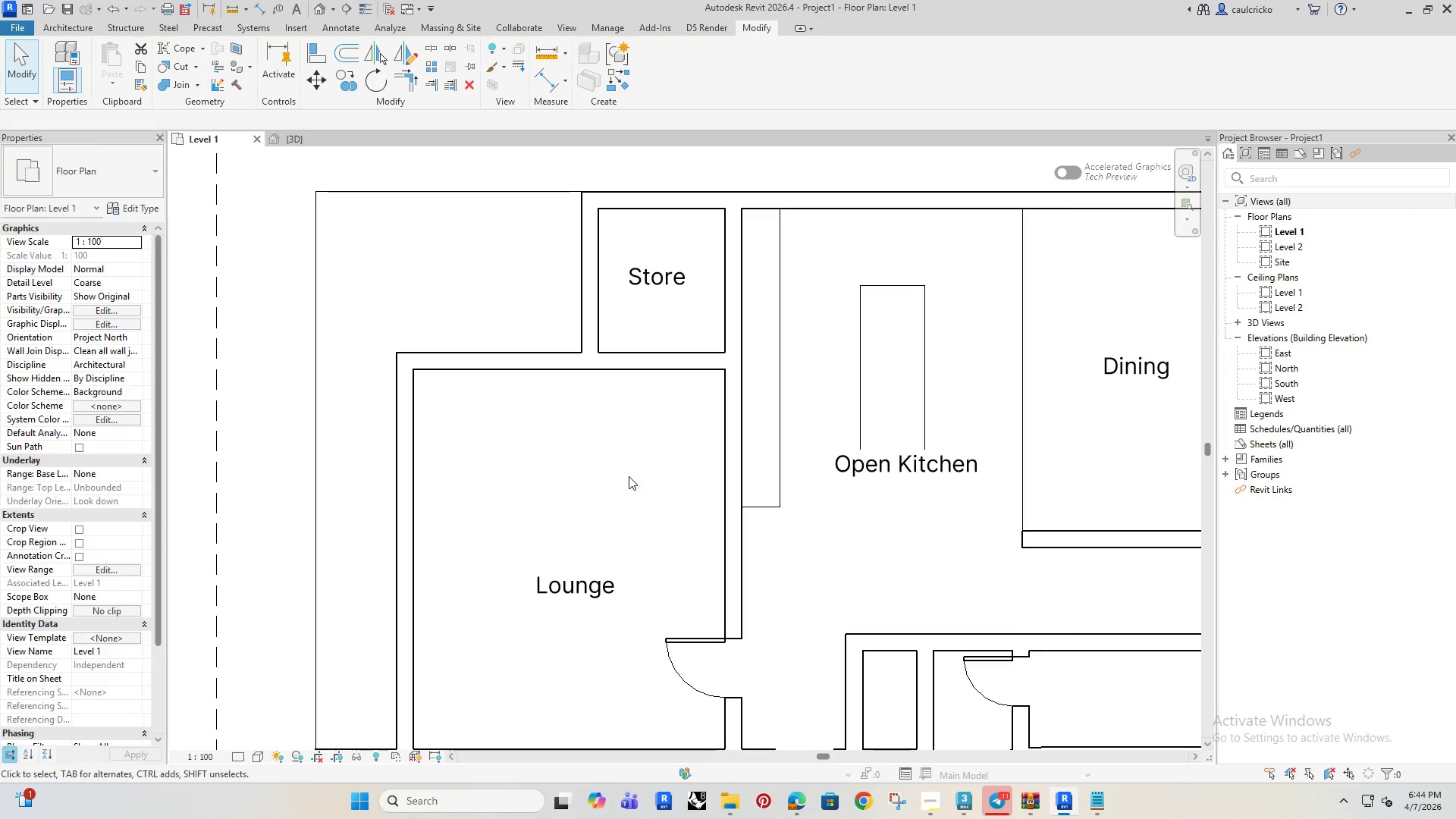 
key(Escape)
 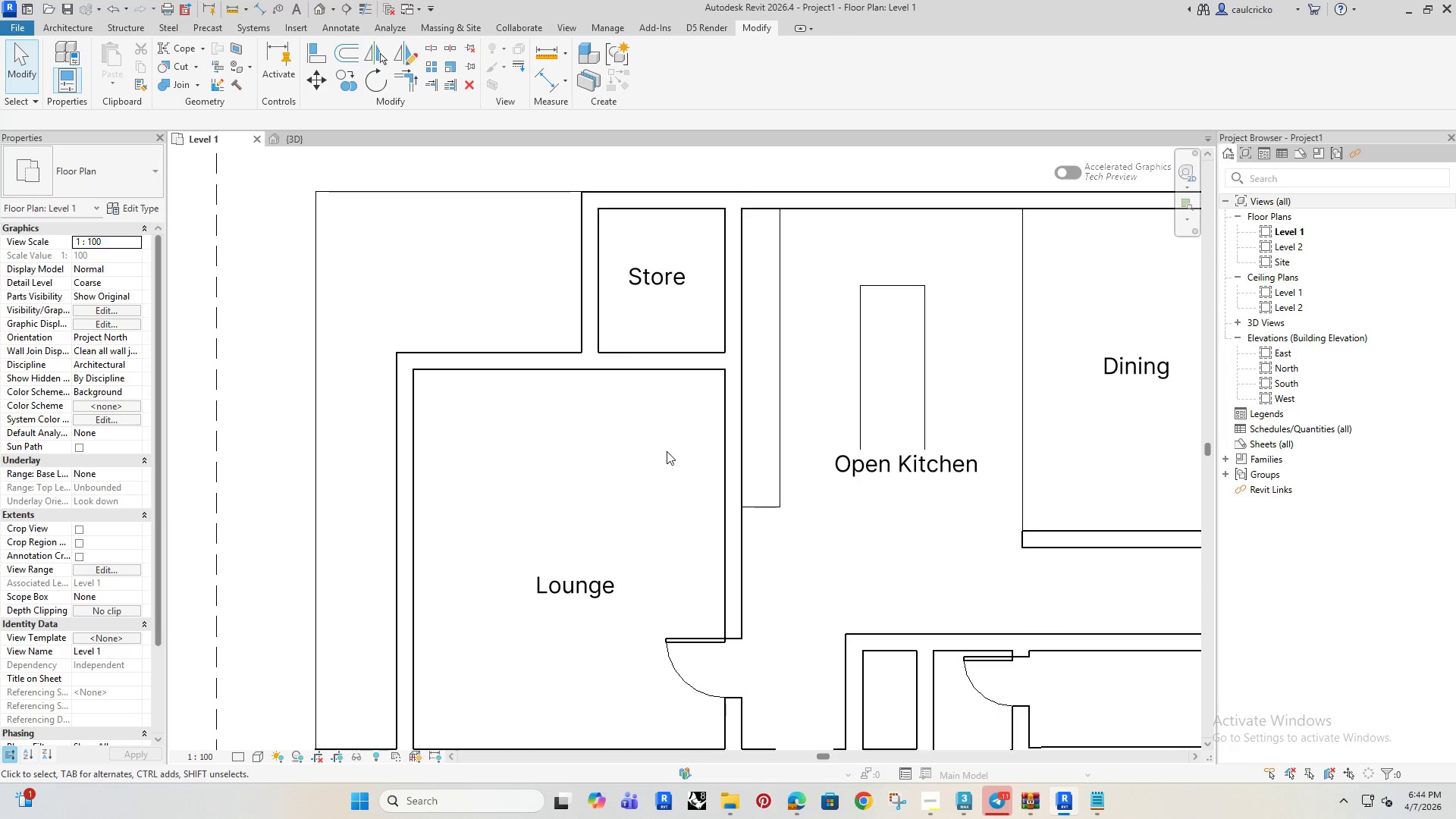 
key(Escape)
 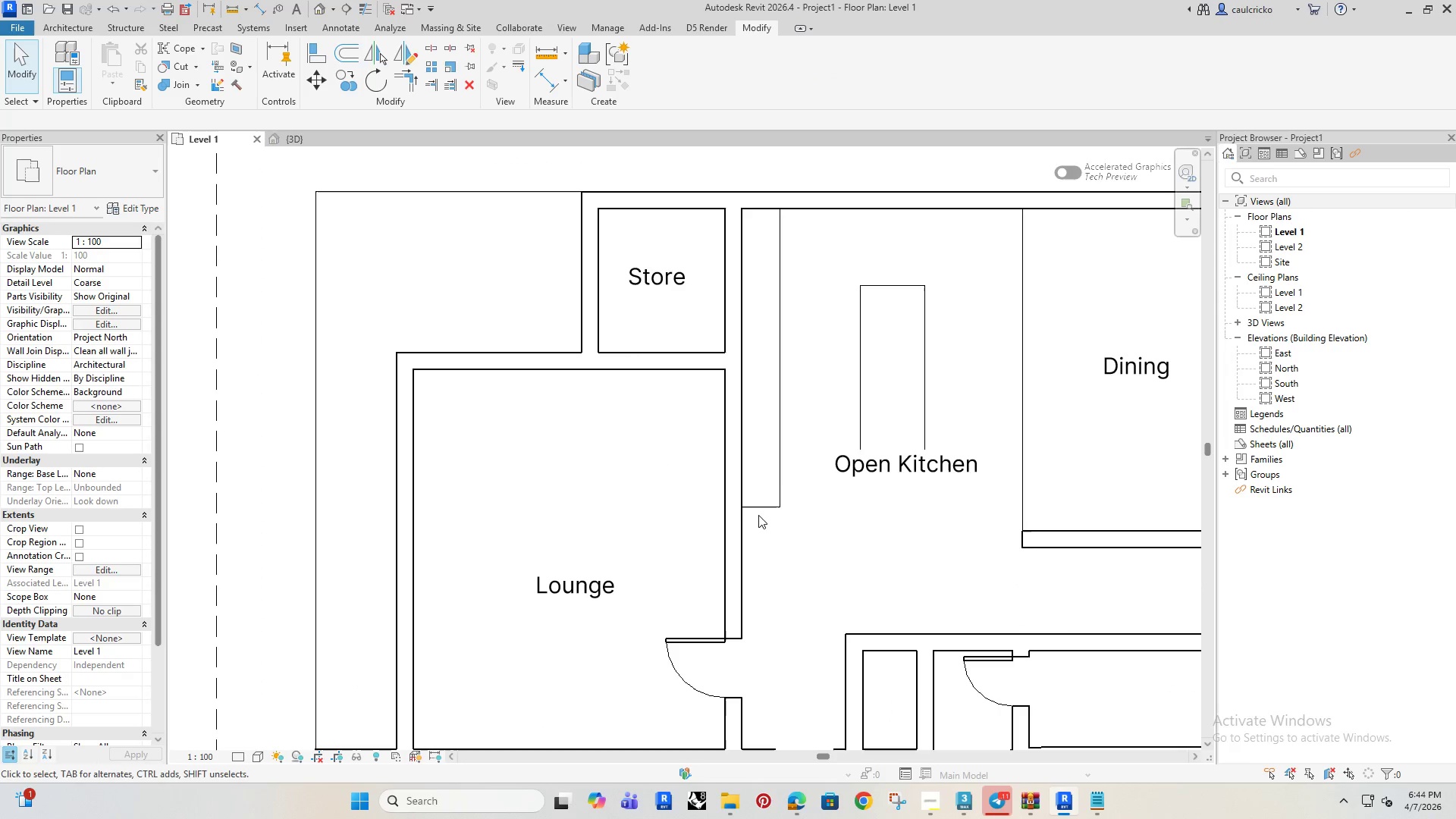 
left_click([756, 507])
 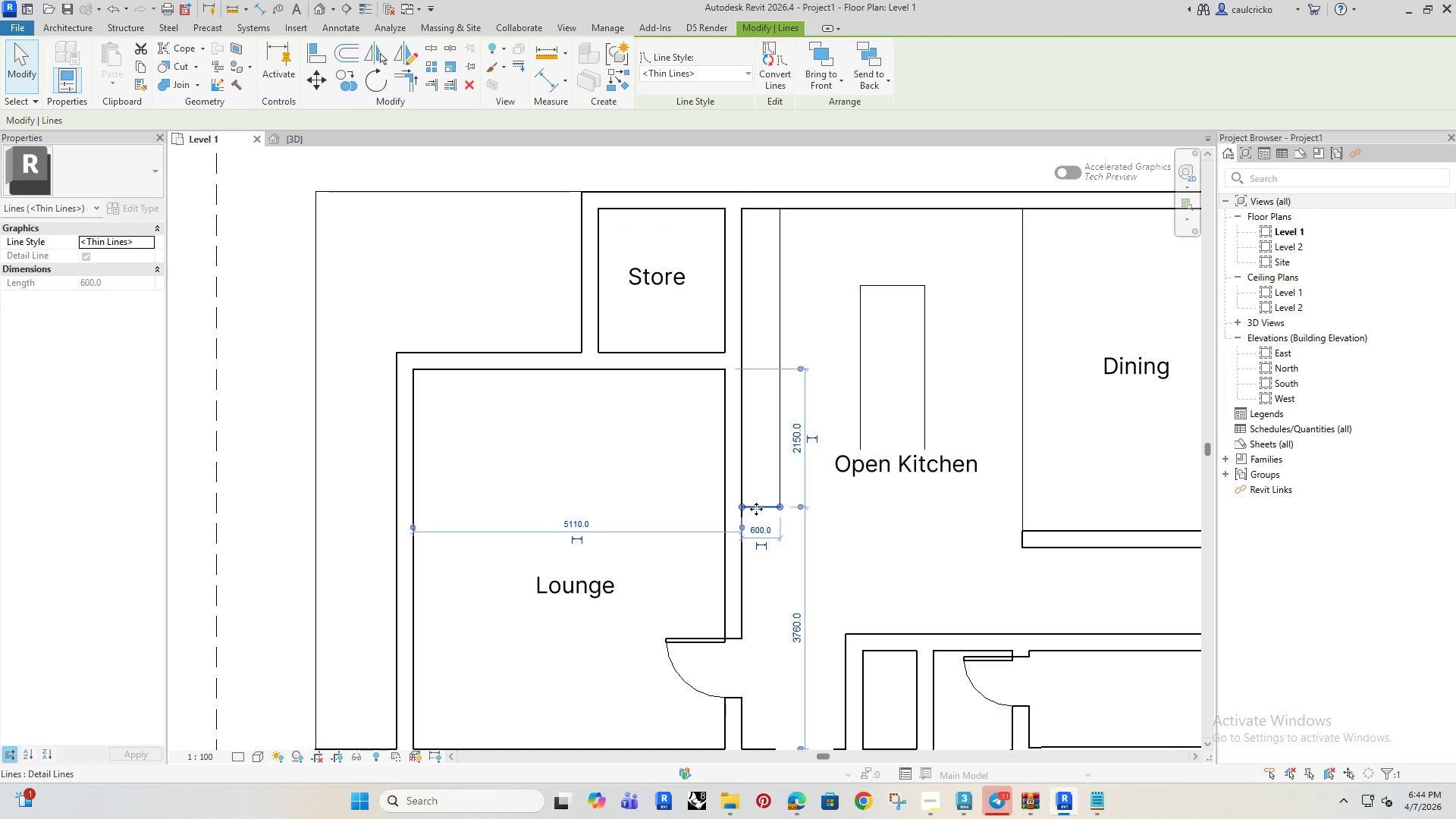 
left_click_drag(start_coordinate=[756, 507], to_coordinate=[751, 598])
 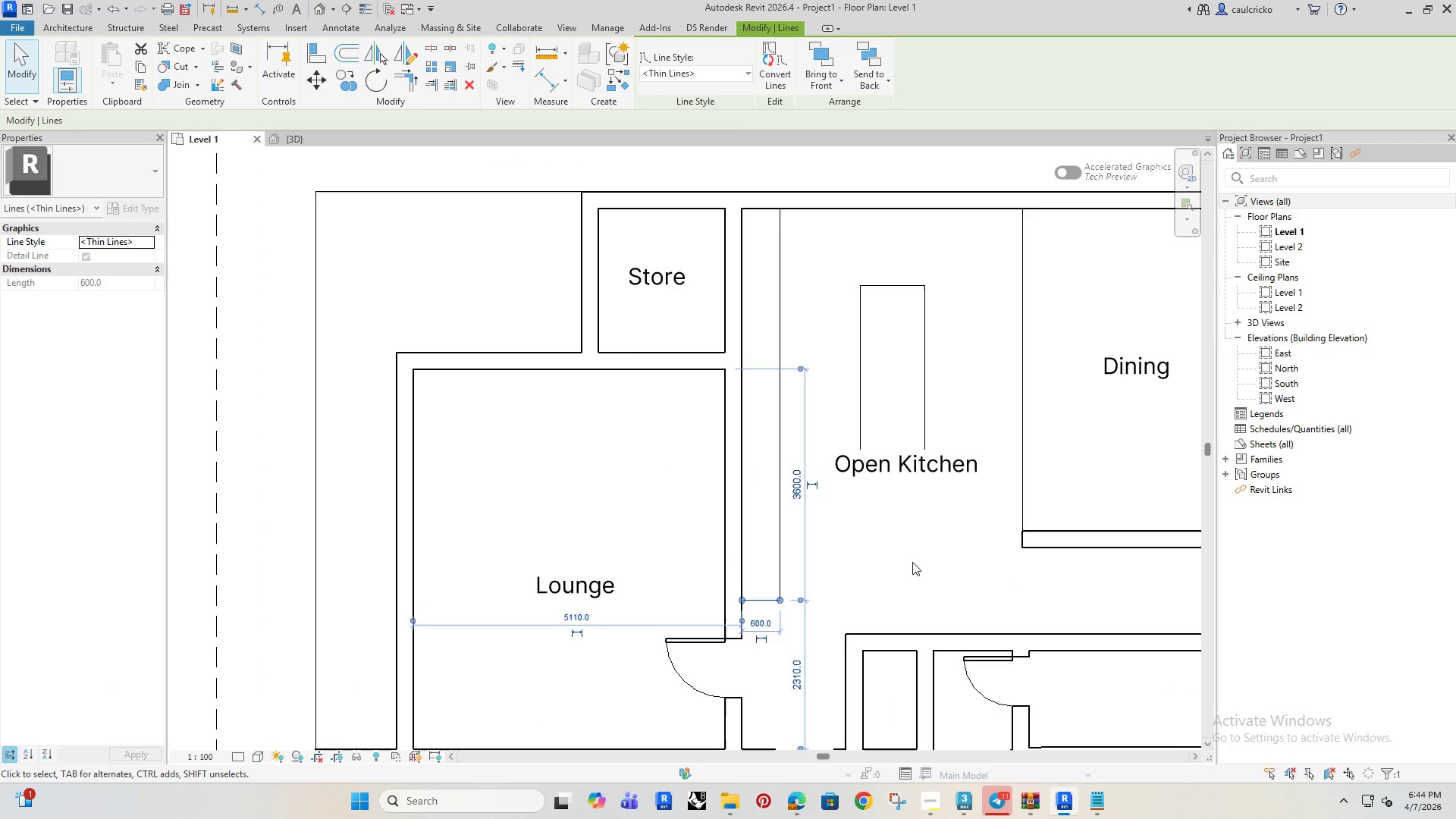 
left_click([916, 555])
 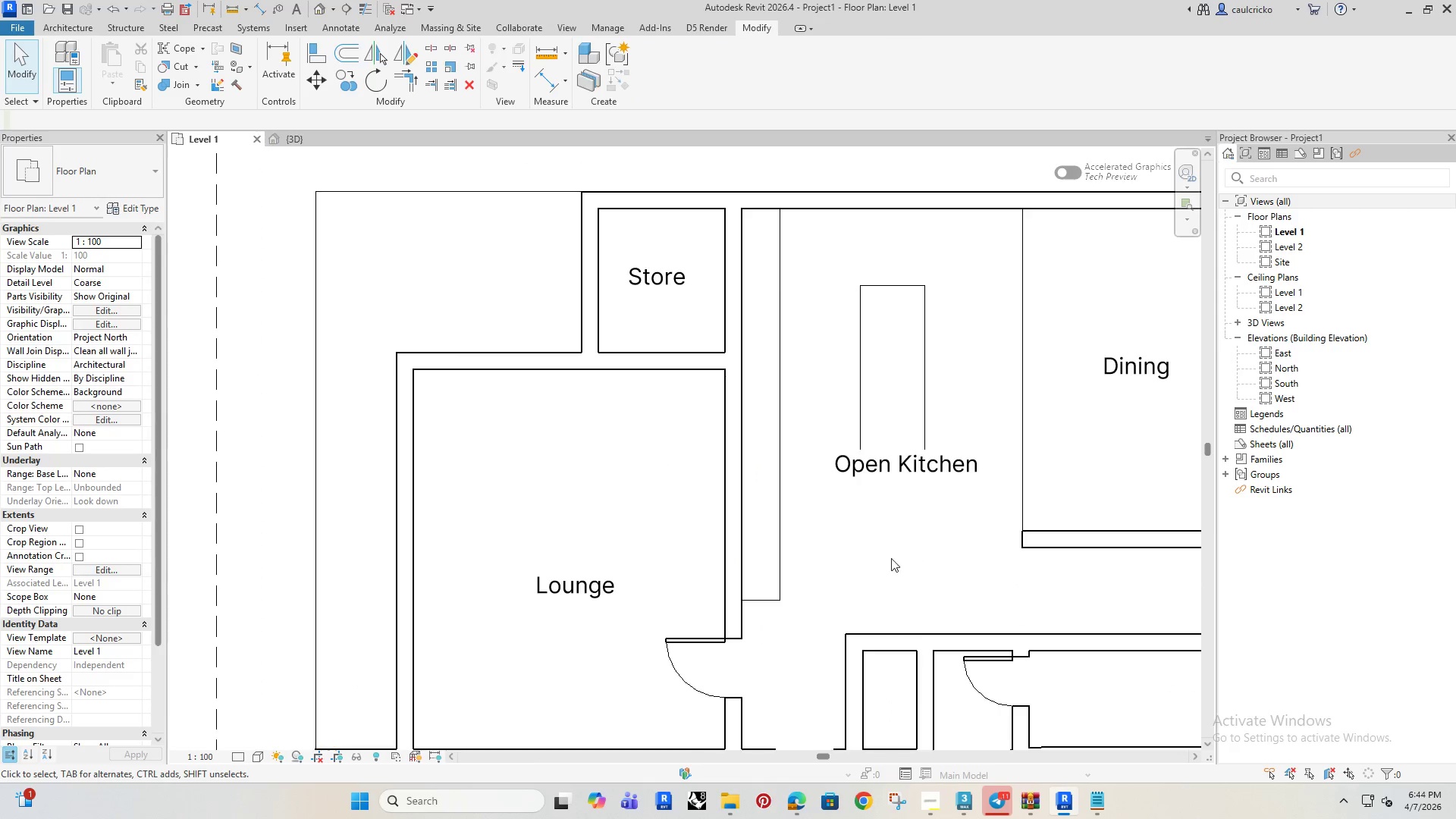 
scroll: coordinate [886, 541], scroll_direction: down, amount: 4.0
 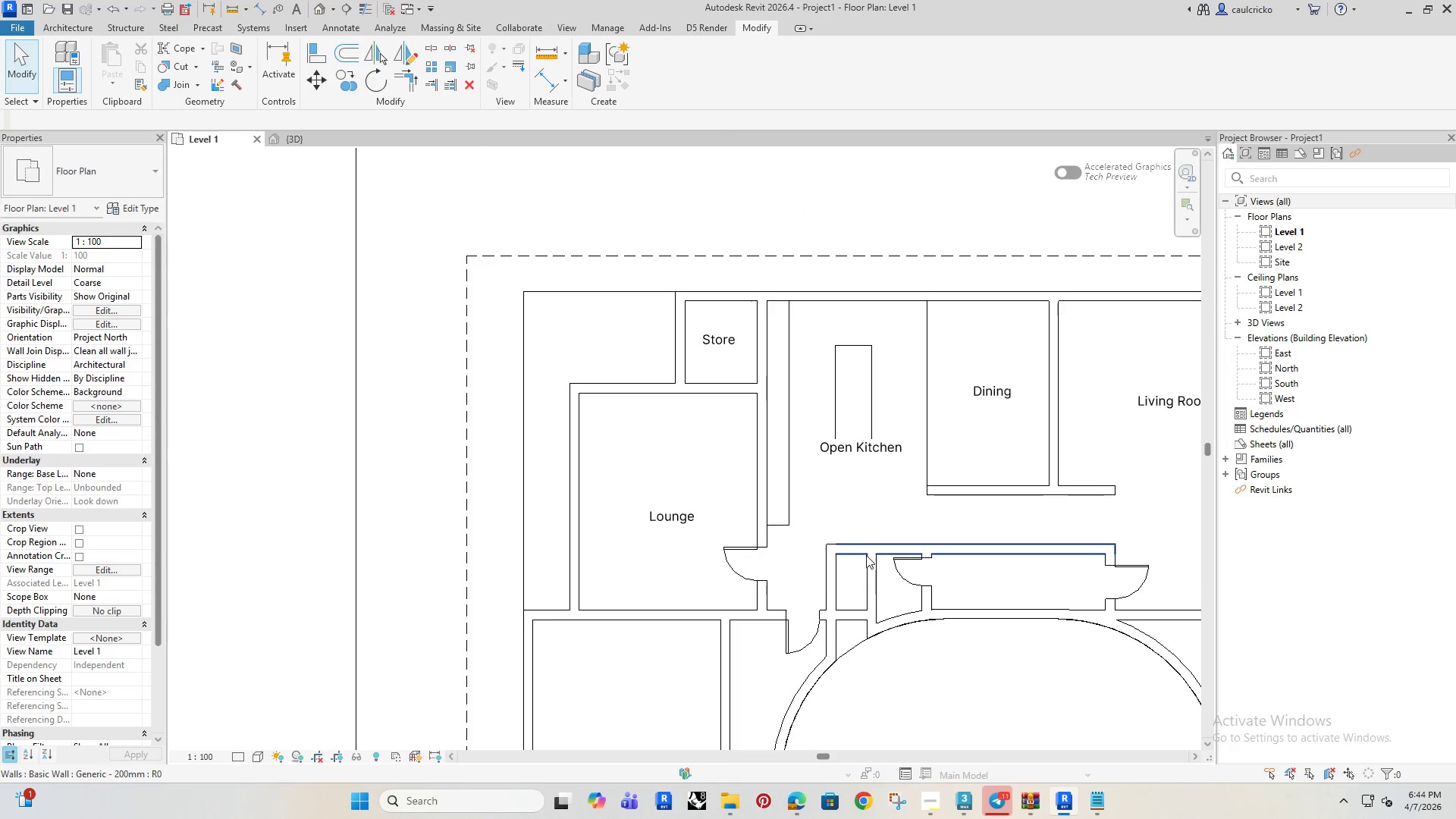 
scroll: coordinate [849, 584], scroll_direction: up, amount: 5.0
 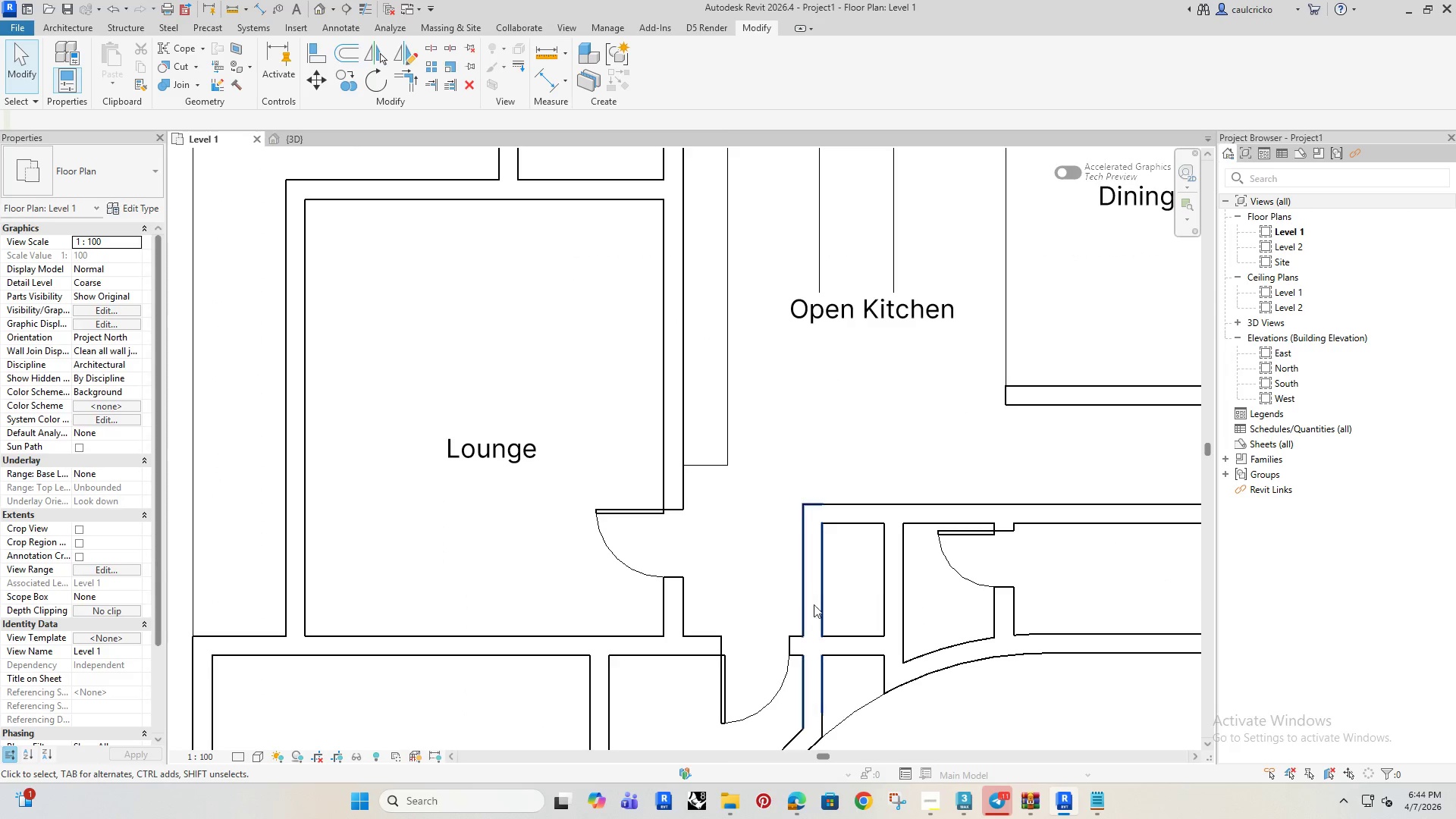 
scroll: coordinate [802, 612], scroll_direction: down, amount: 3.0
 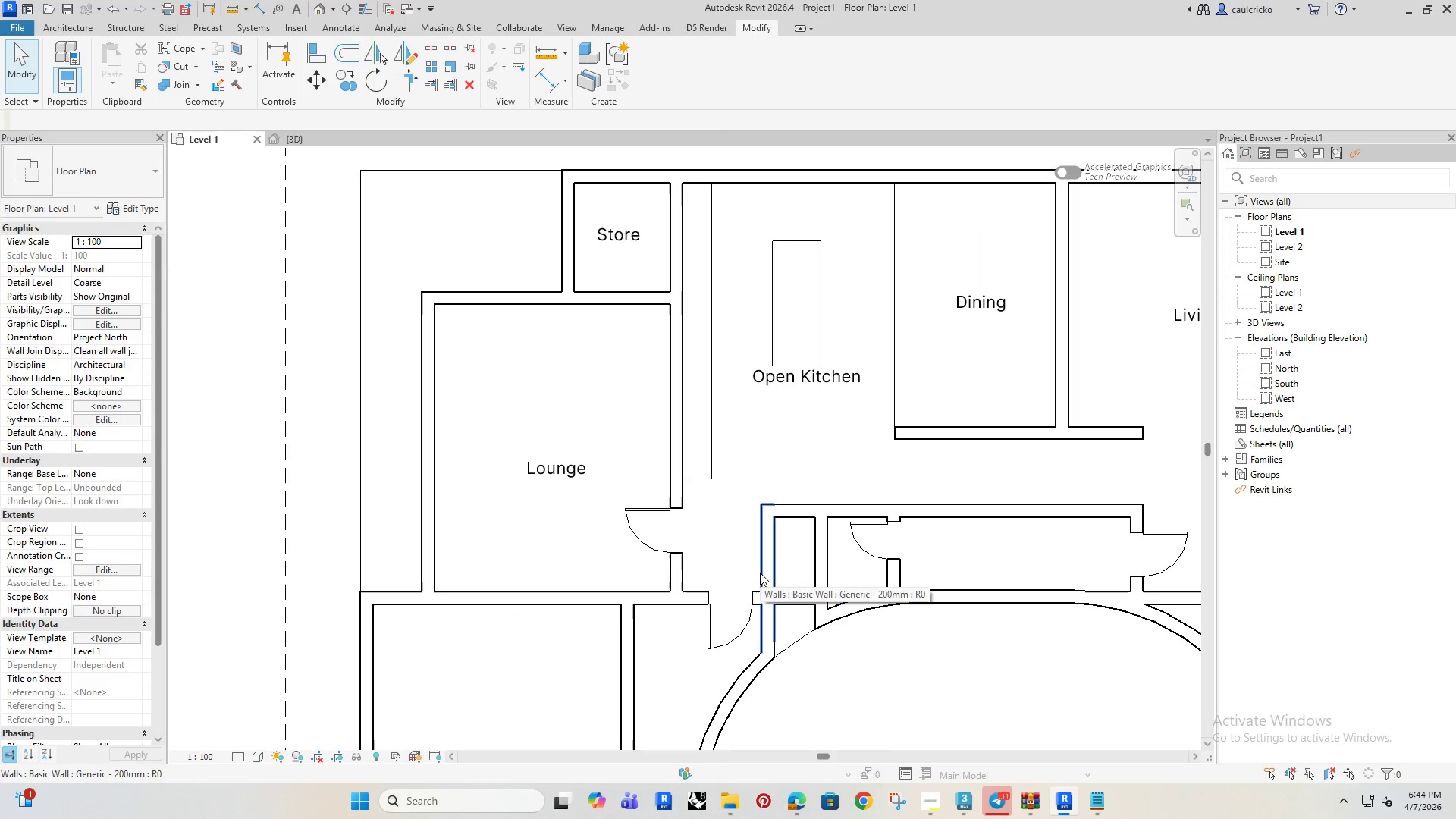 
type(tr)
 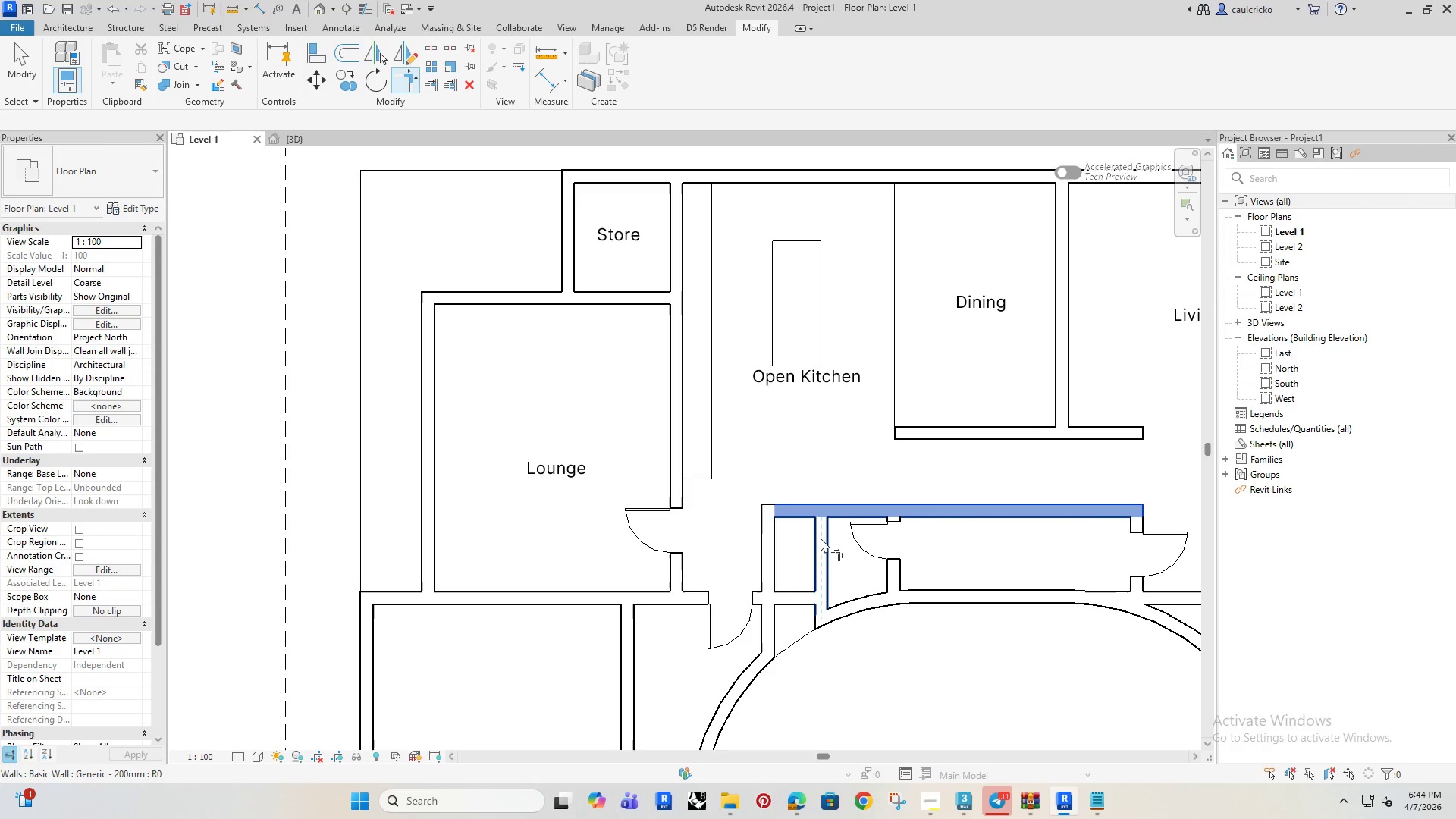 
double_click([822, 540])
 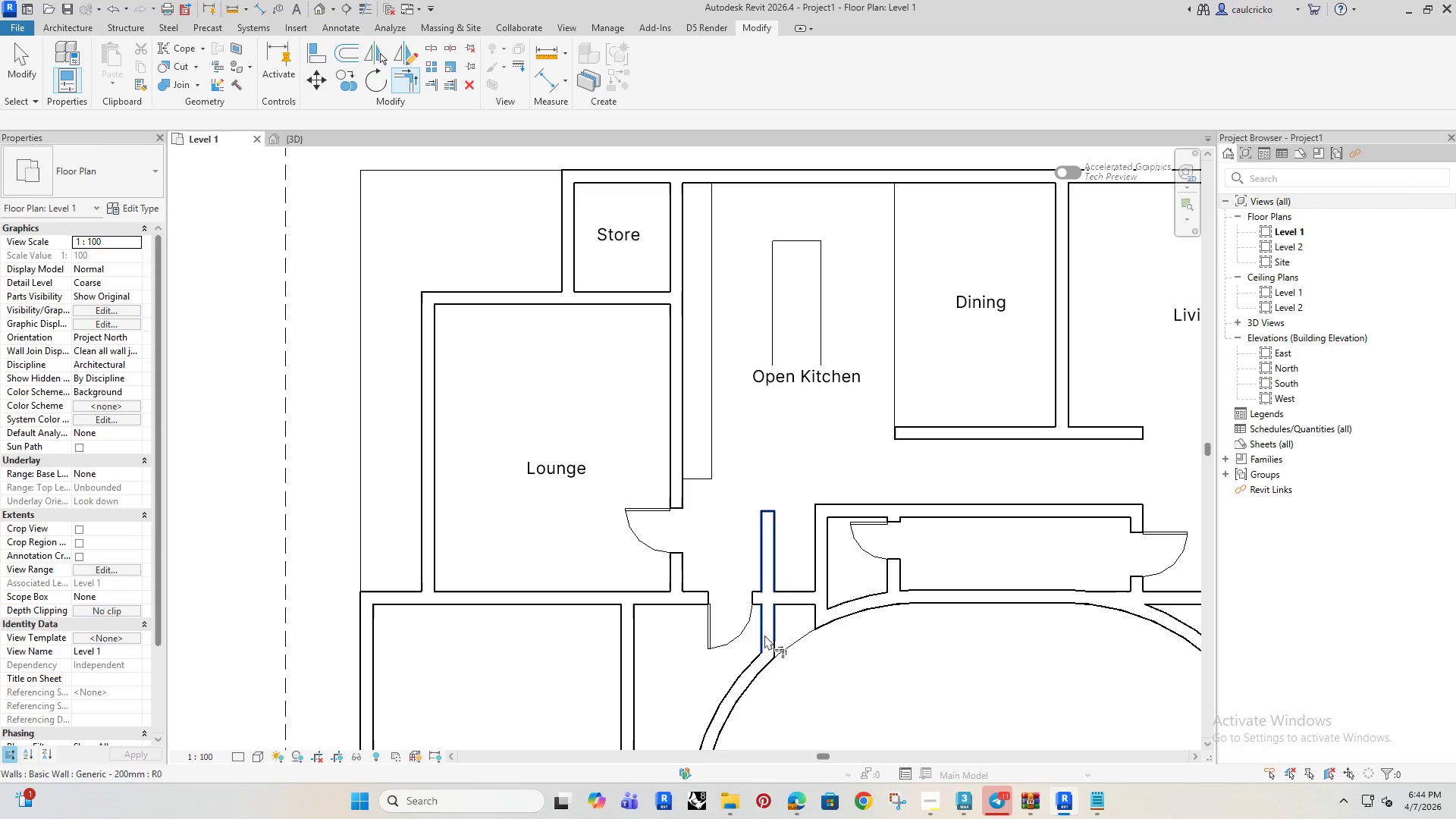 
key(Escape)
 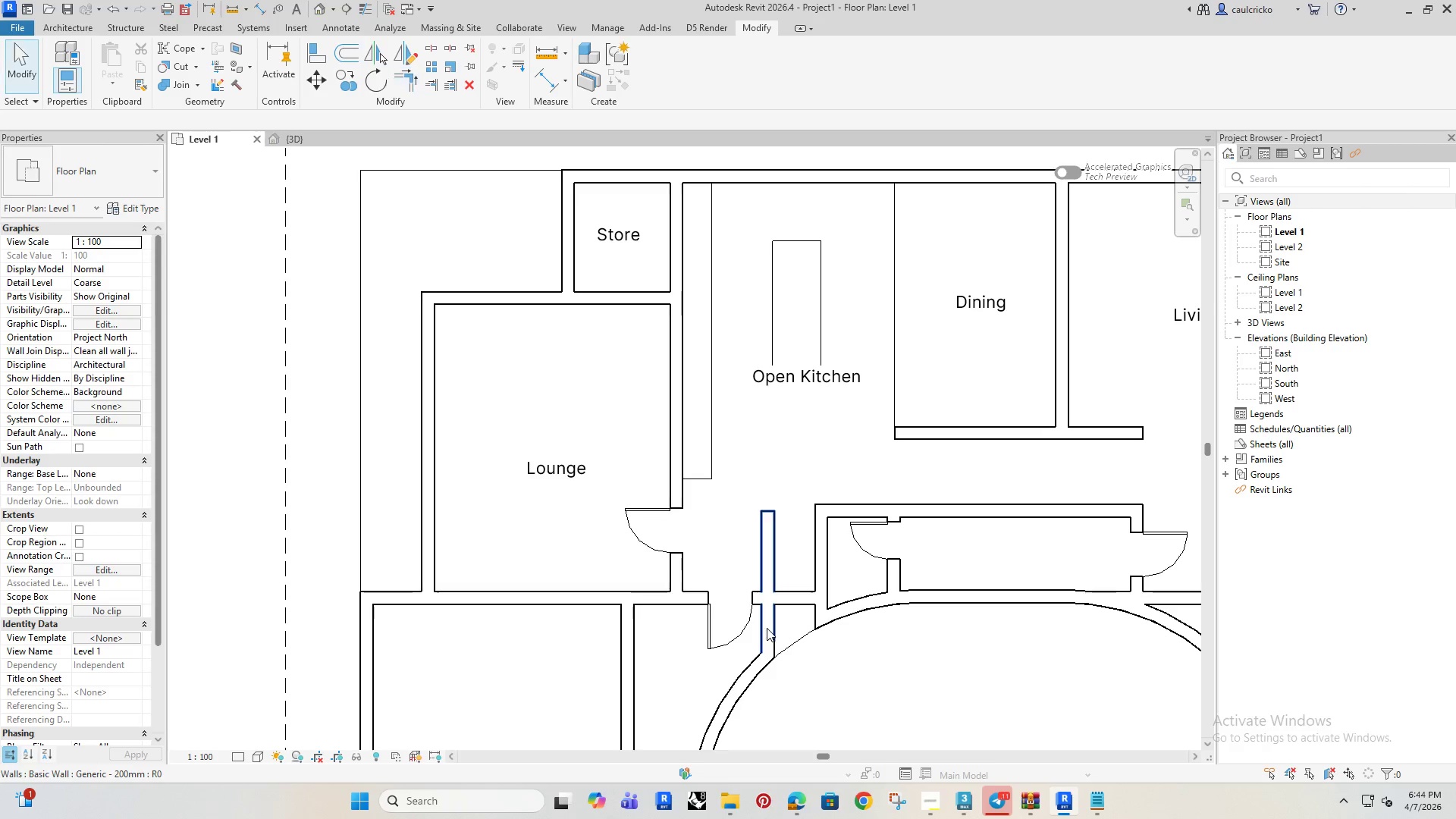 
key(Escape)
 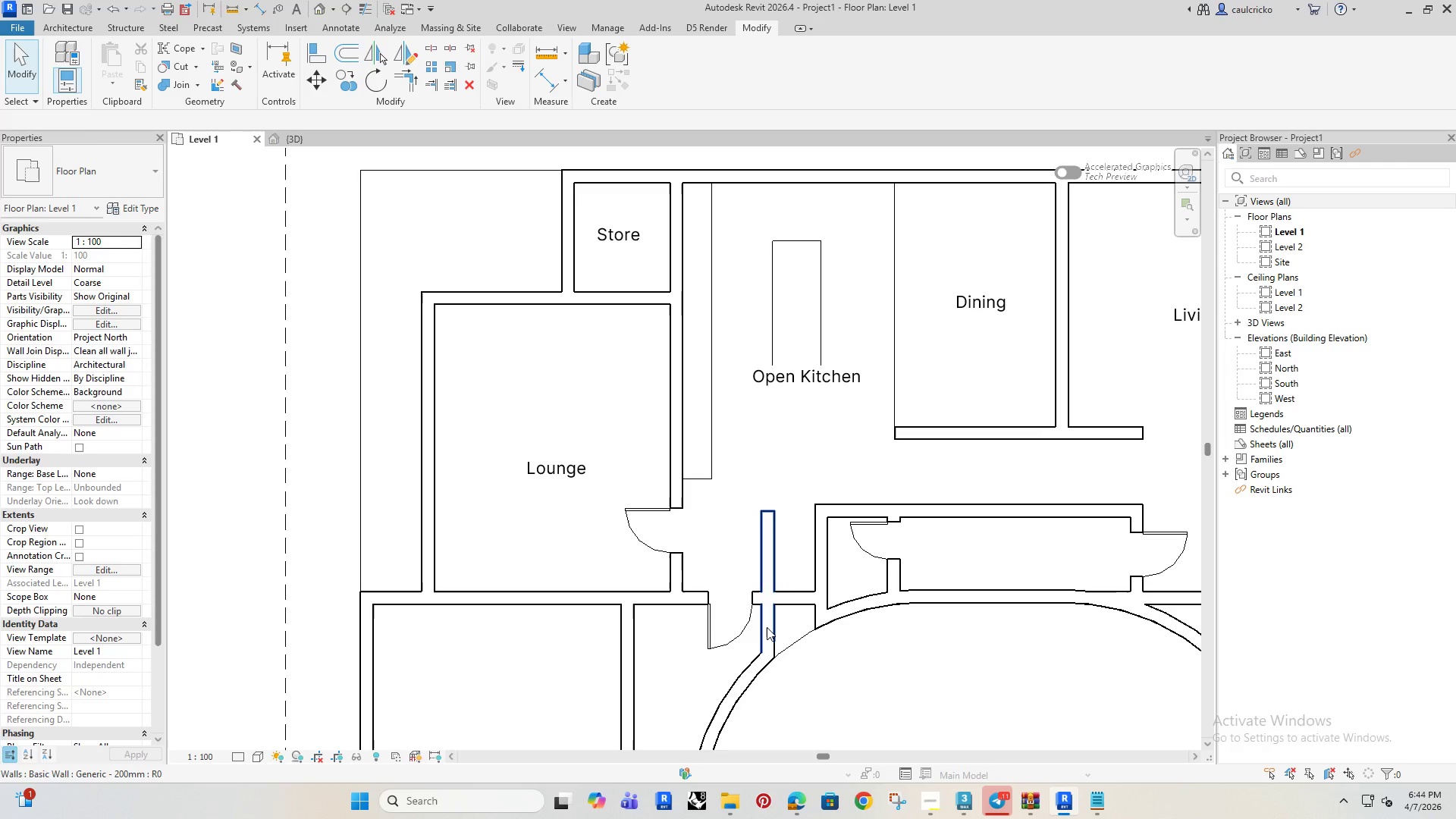 
left_click([767, 627])
 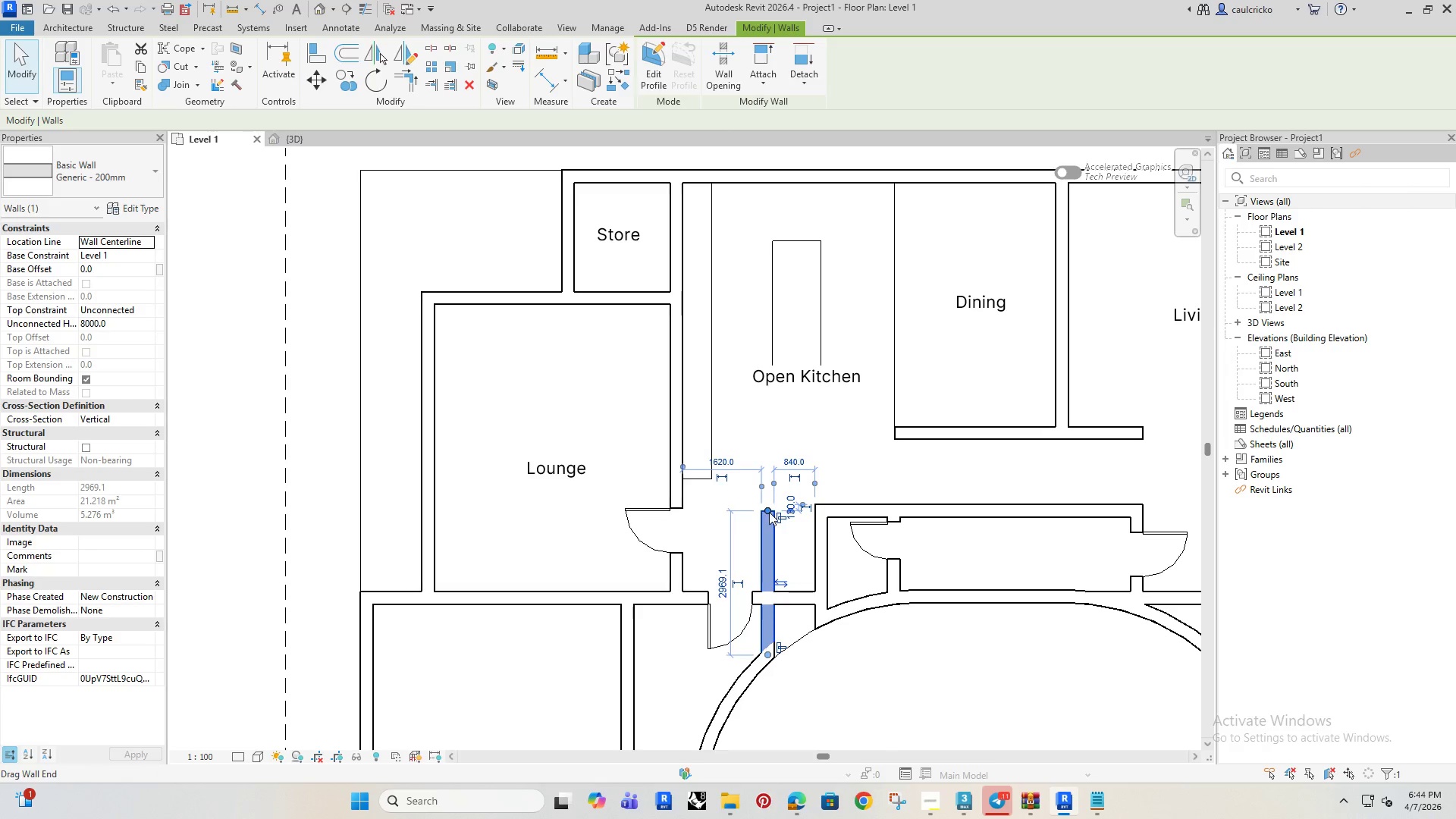 
left_click_drag(start_coordinate=[768, 511], to_coordinate=[770, 601])
 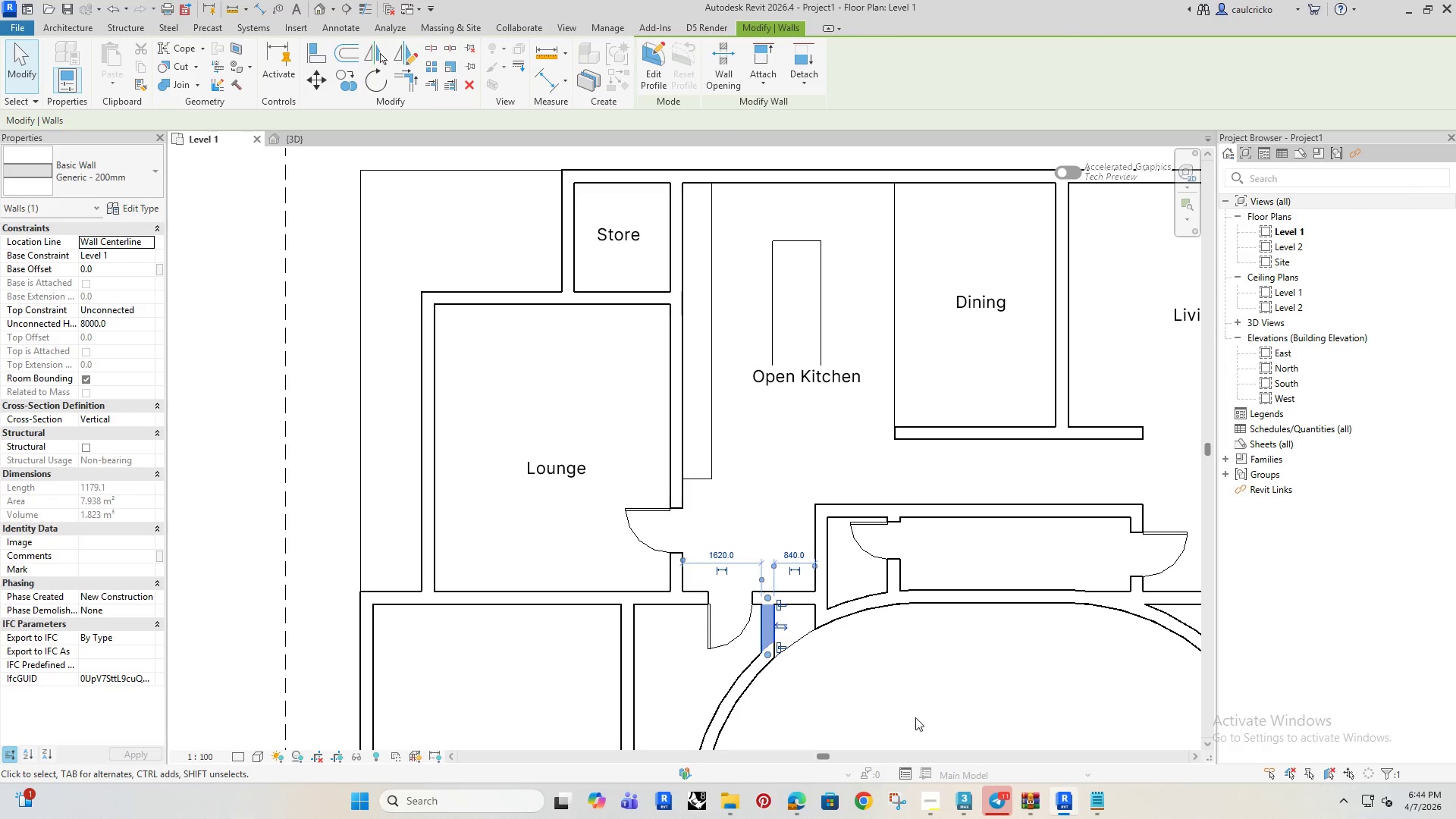 
left_click([915, 717])
 